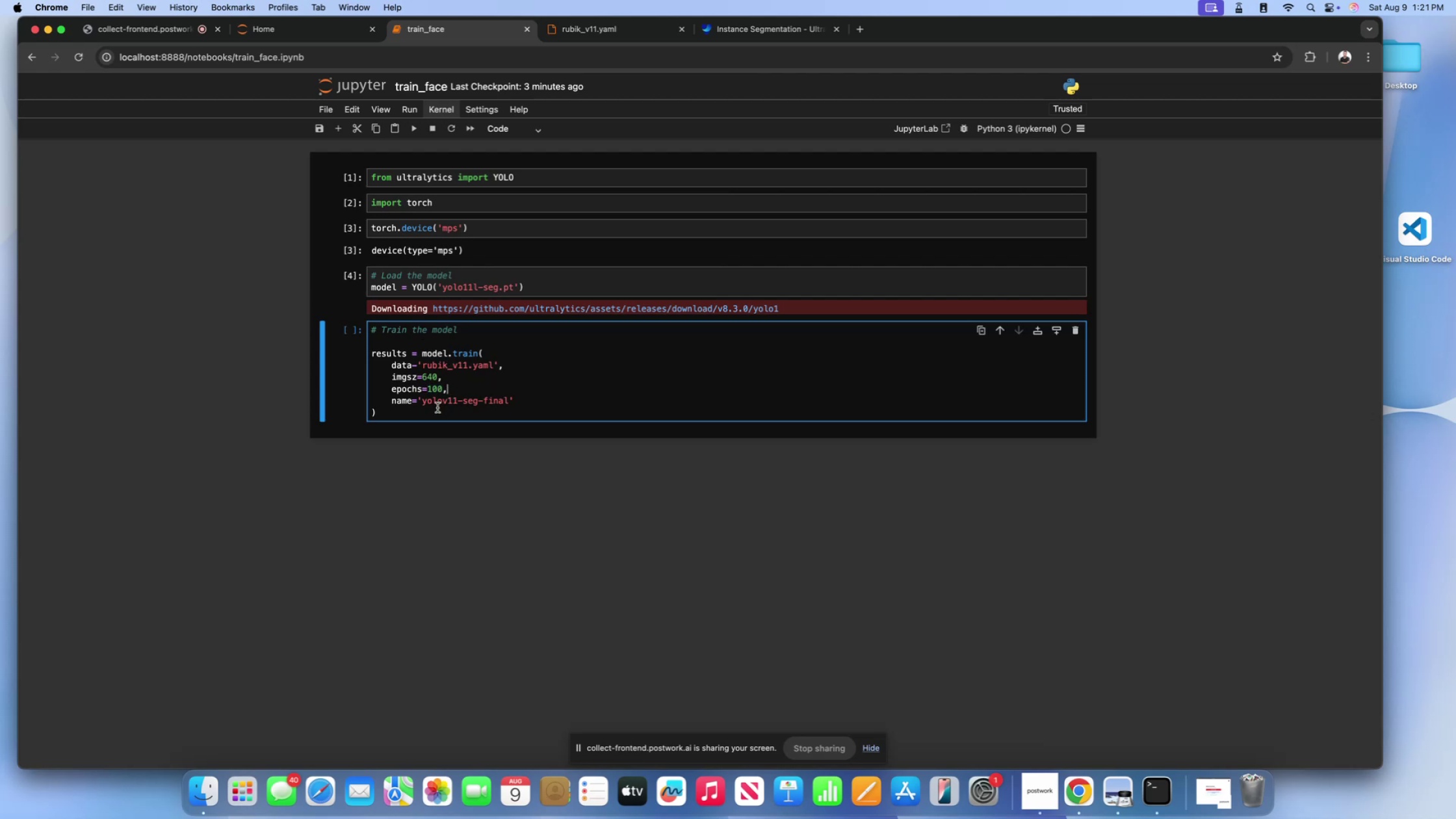 
left_click([437, 408])
 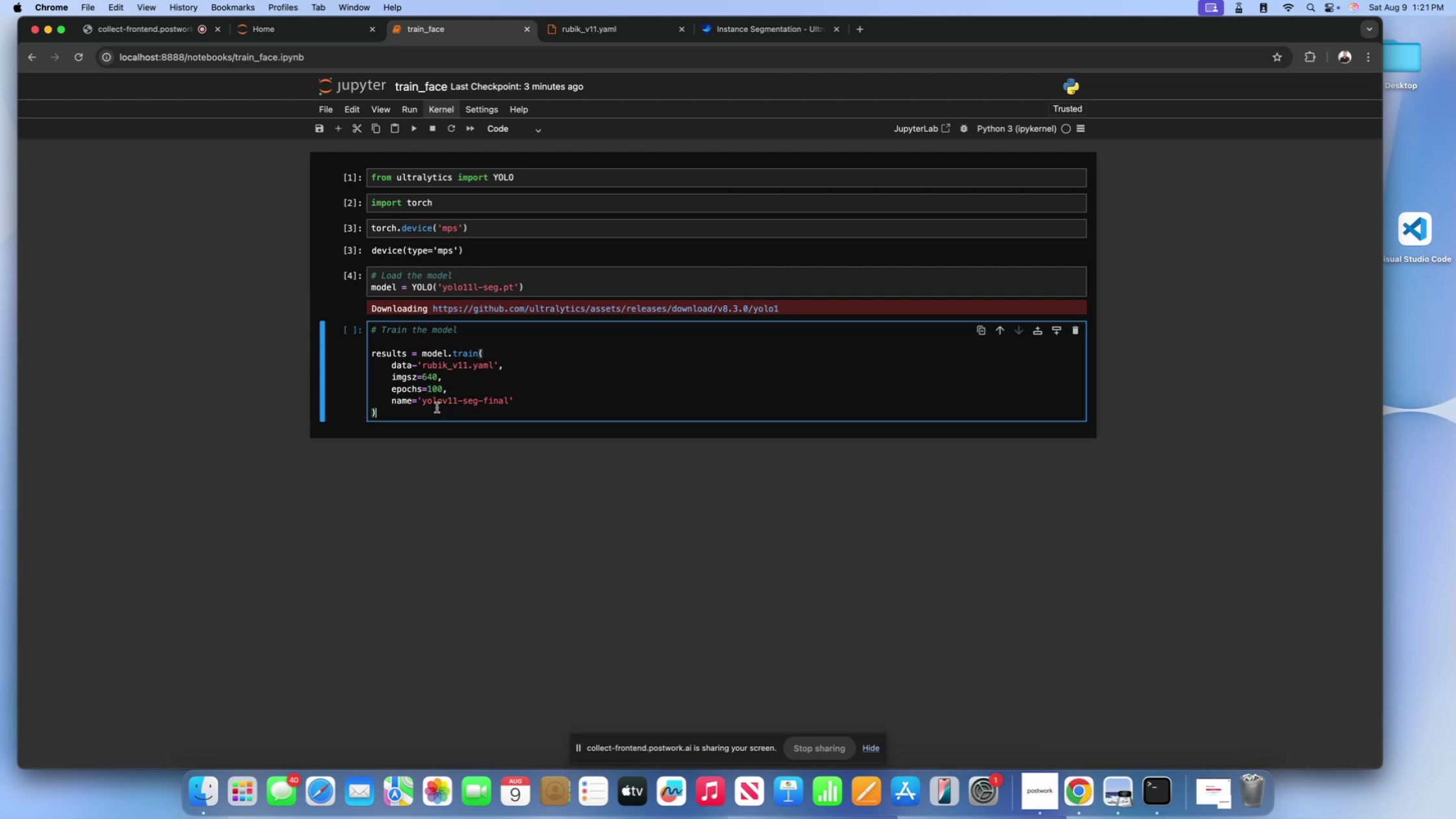 
hold_key(key=ShiftLeft, duration=7.24)
 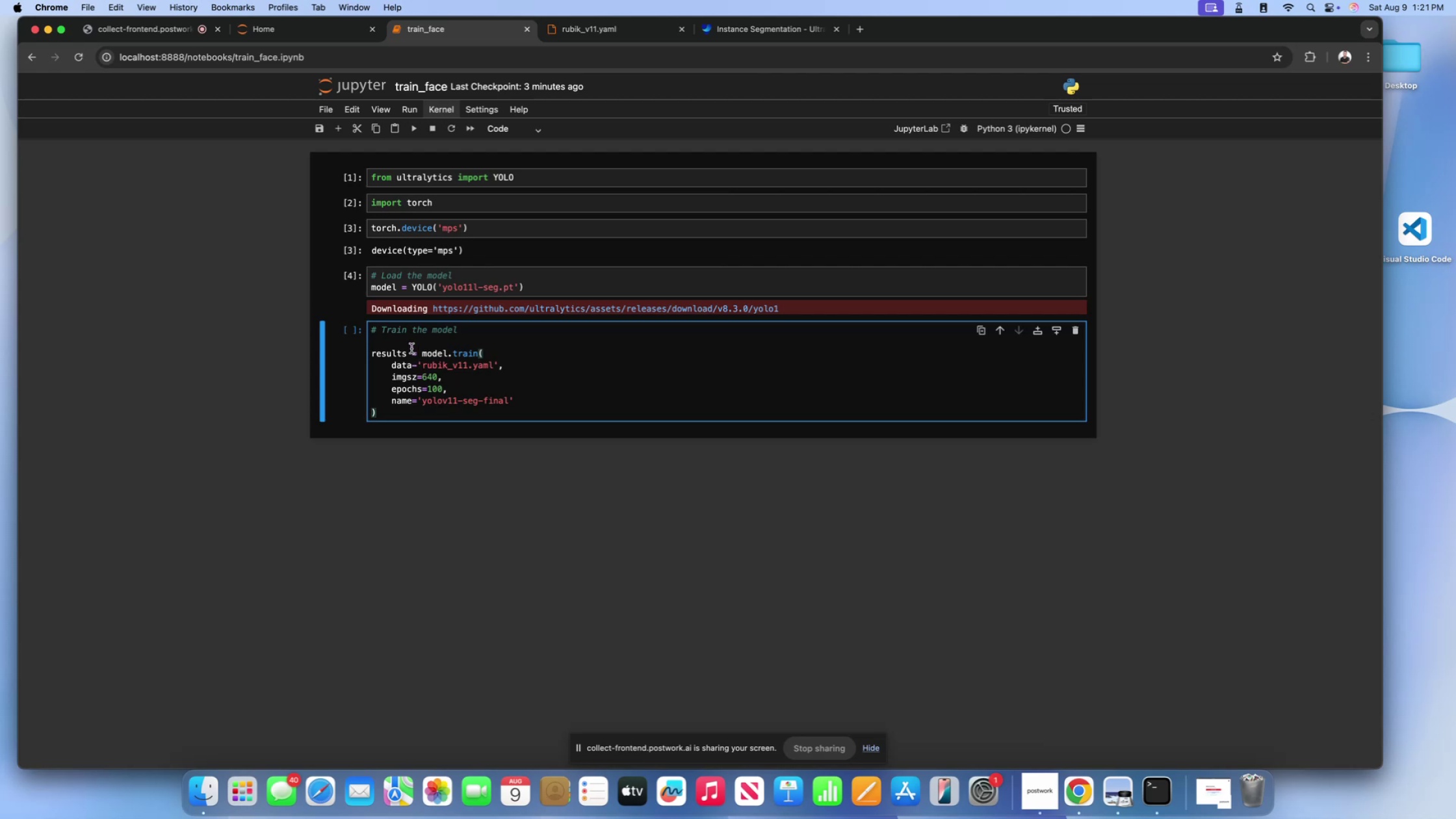 
left_click([409, 346])
 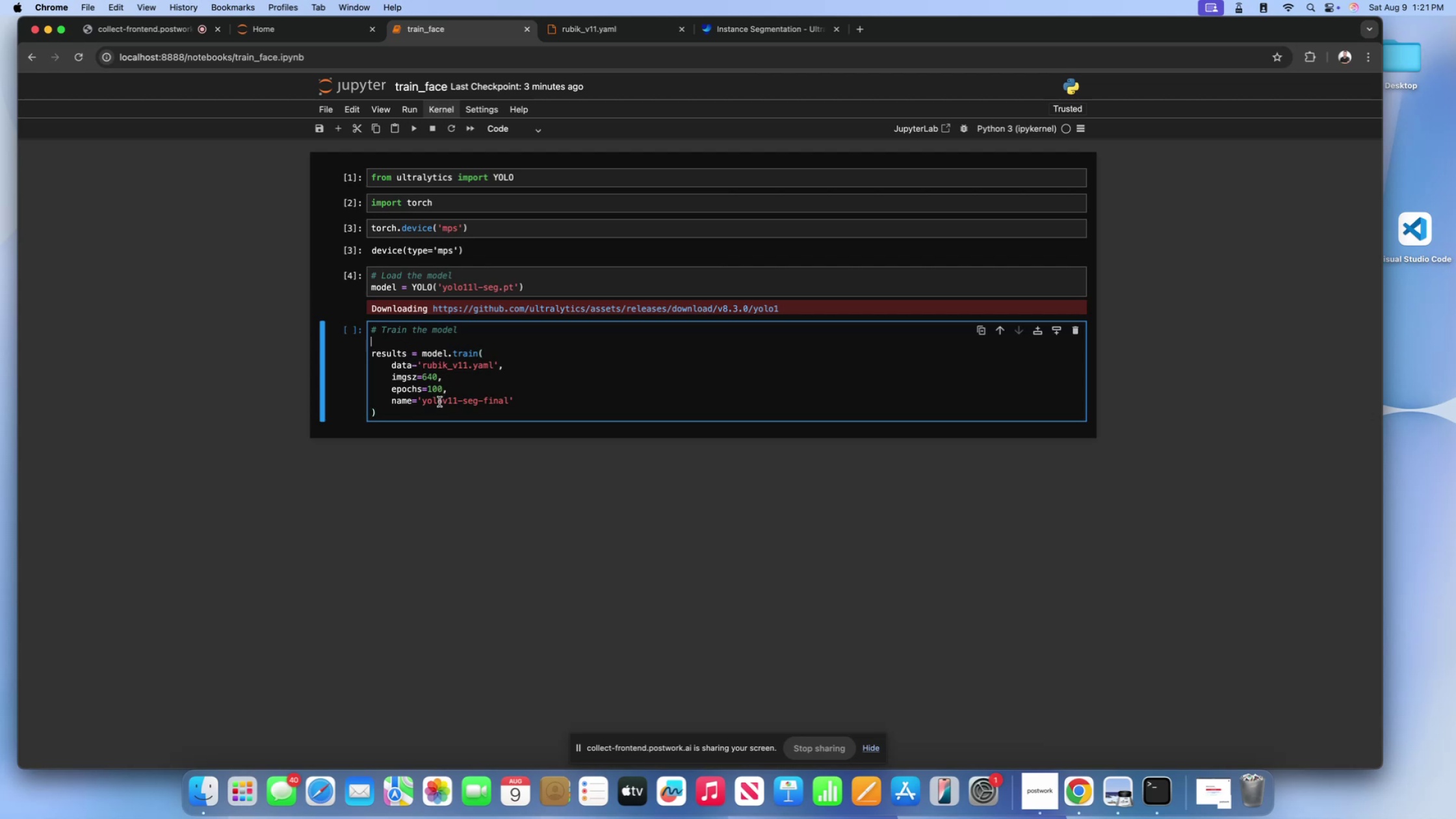 
left_click([441, 411])
 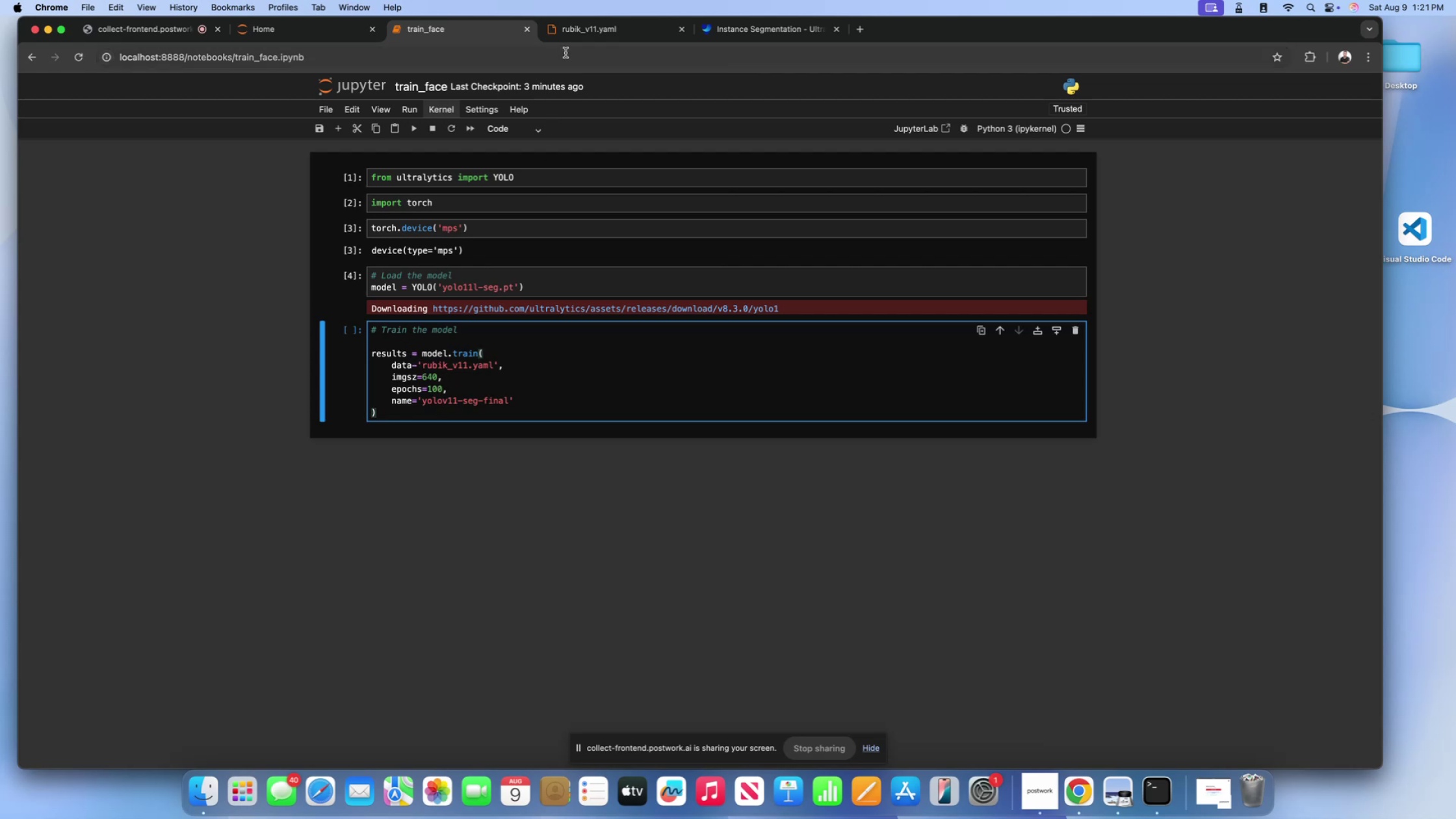 
left_click([586, 26])
 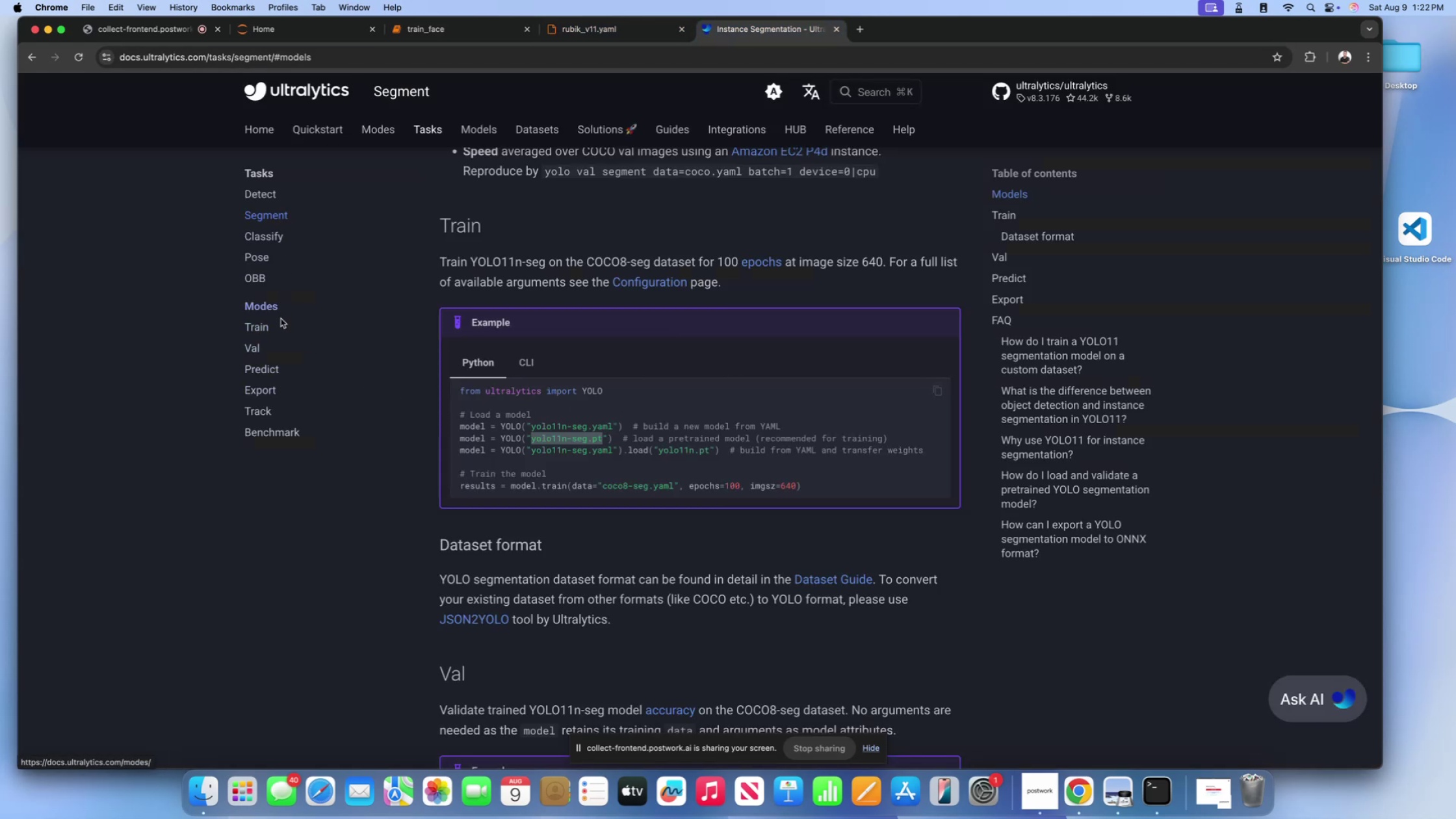 
left_click([266, 330])
 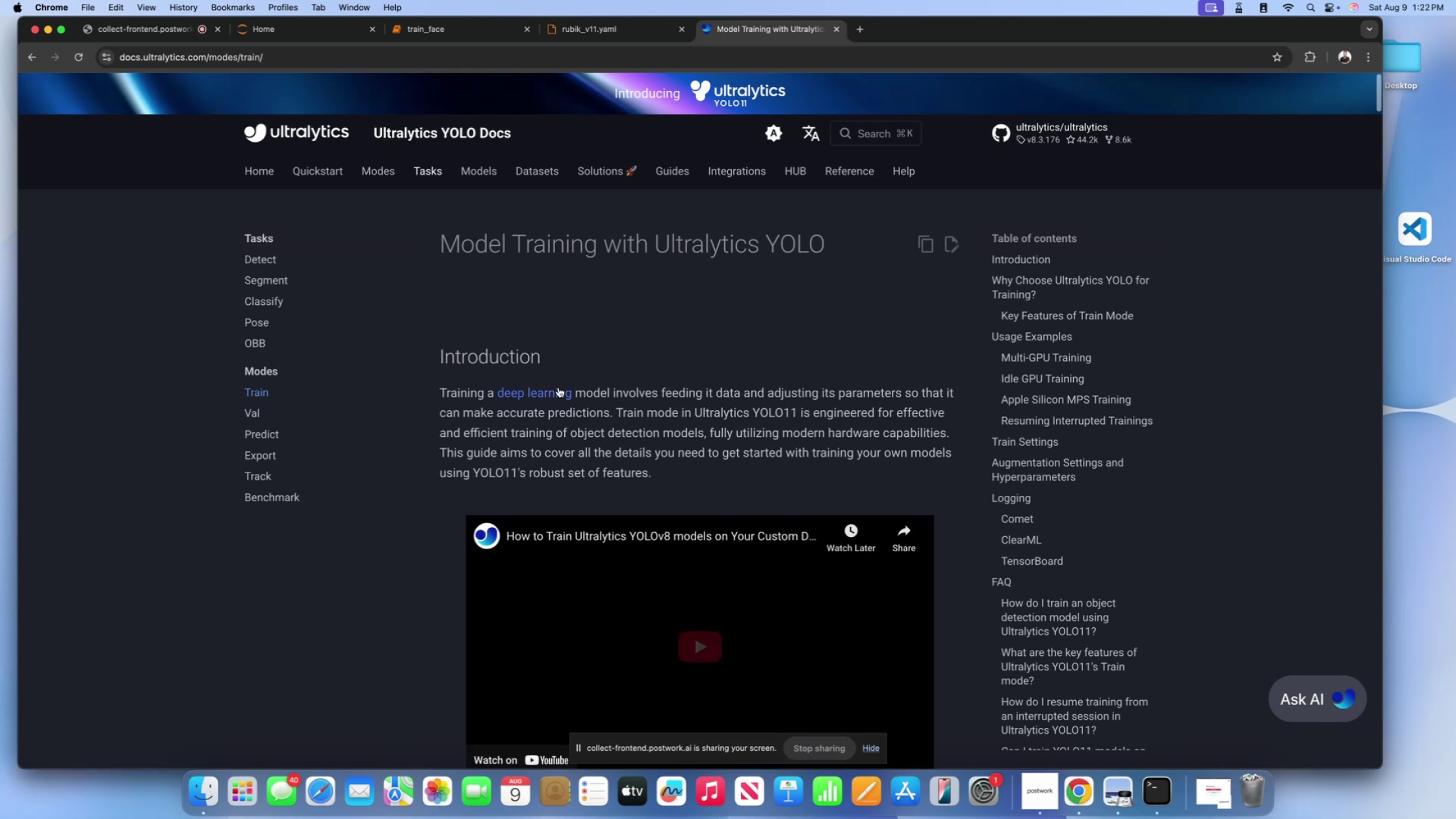 
scroll: coordinate [568, 394], scroll_direction: down, amount: 231.0
 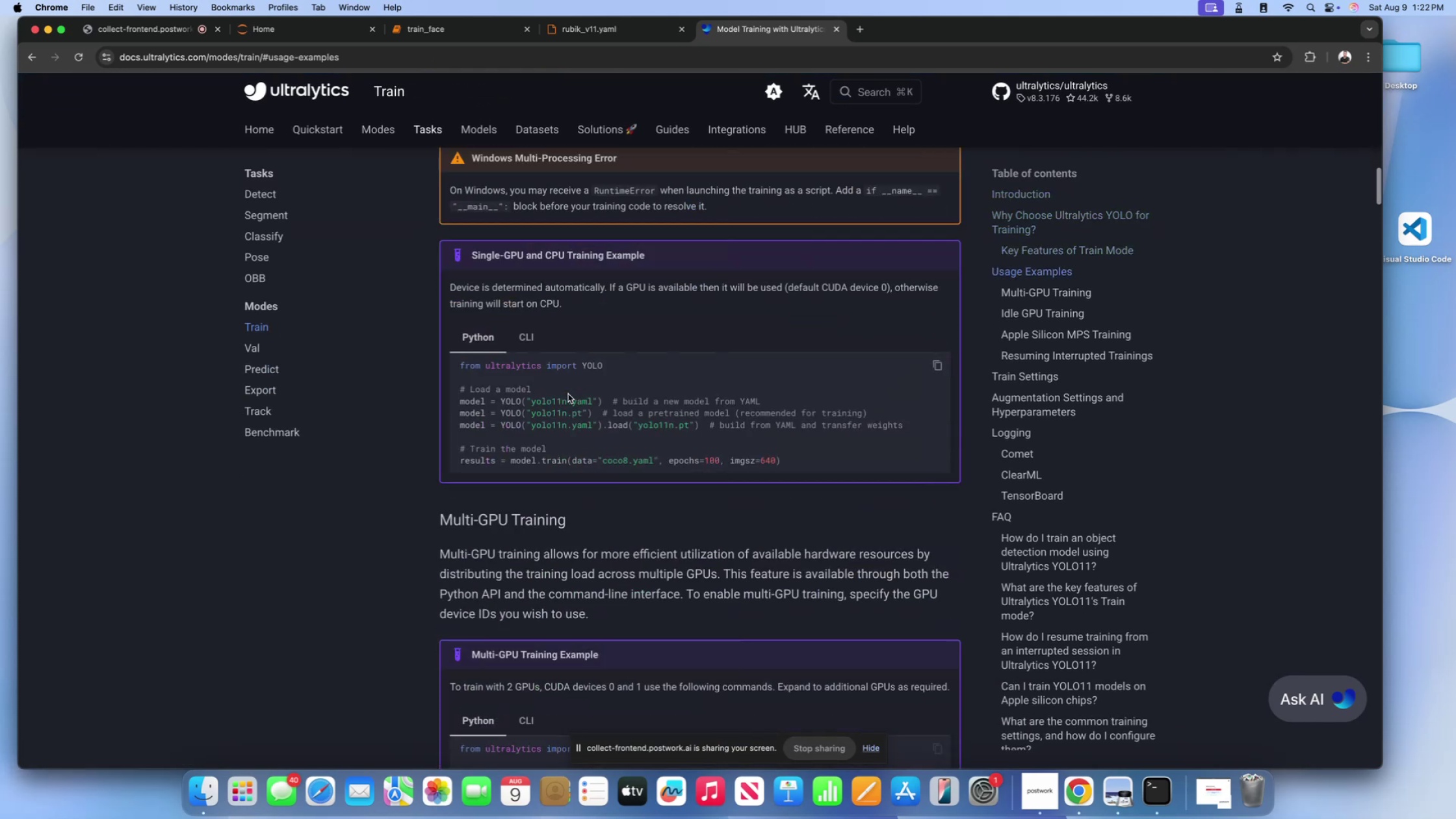 
scroll: coordinate [568, 394], scroll_direction: up, amount: 16.0
 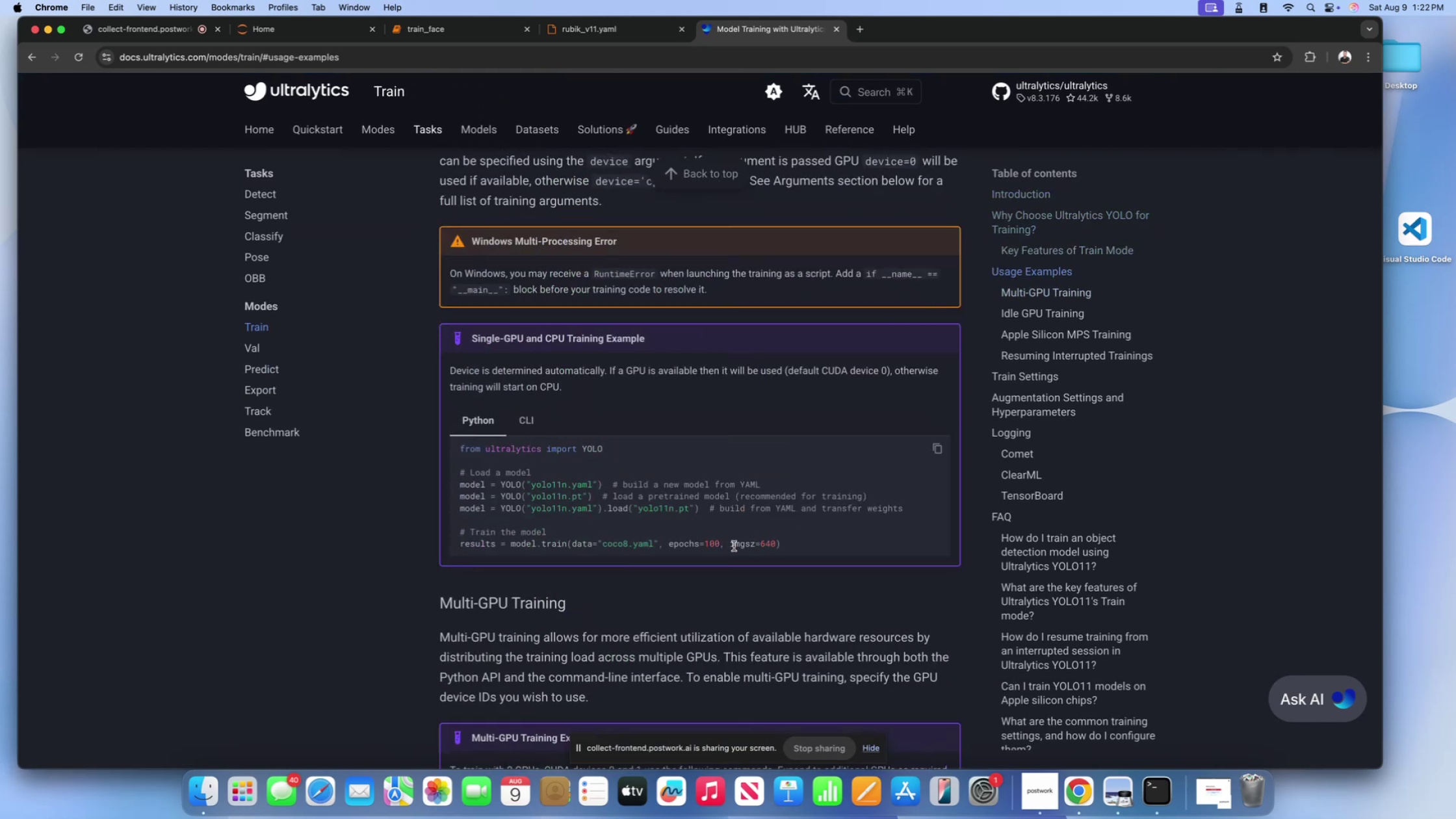 
left_click_drag(start_coordinate=[722, 546], to_coordinate=[663, 545])
 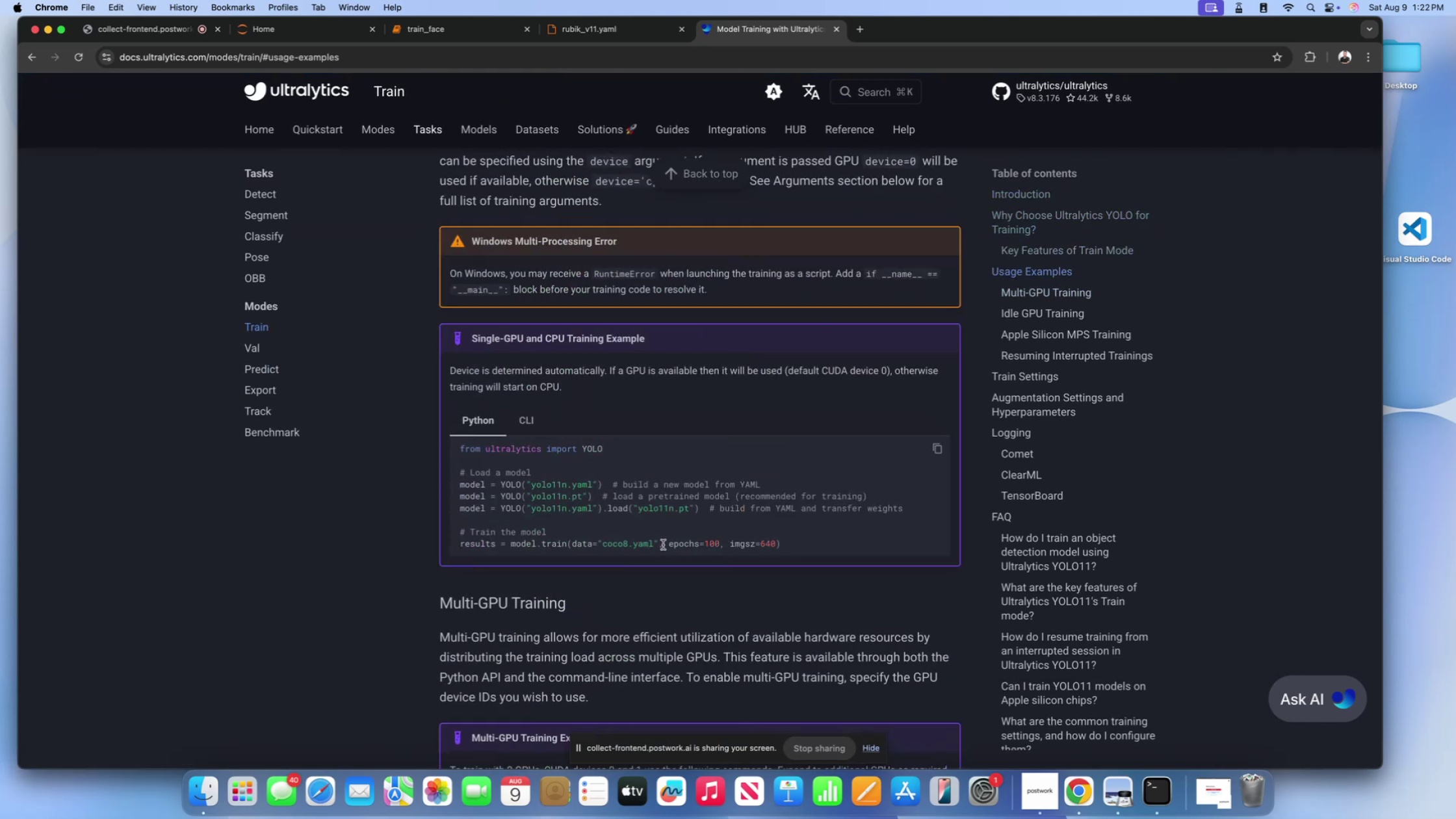 
scroll: coordinate [663, 545], scroll_direction: down, amount: 92.0
 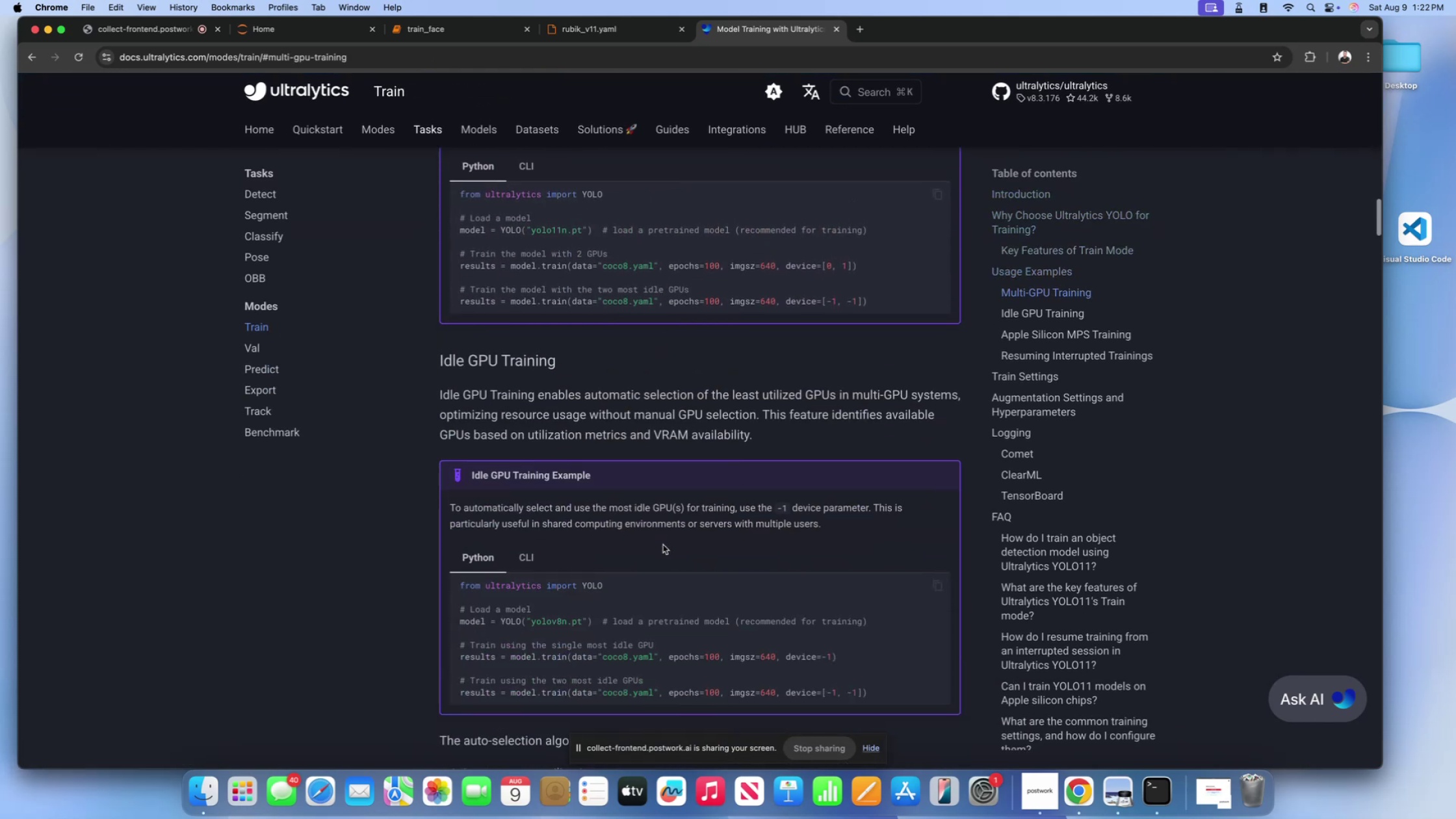 
scroll: coordinate [663, 545], scroll_direction: up, amount: 6.0
 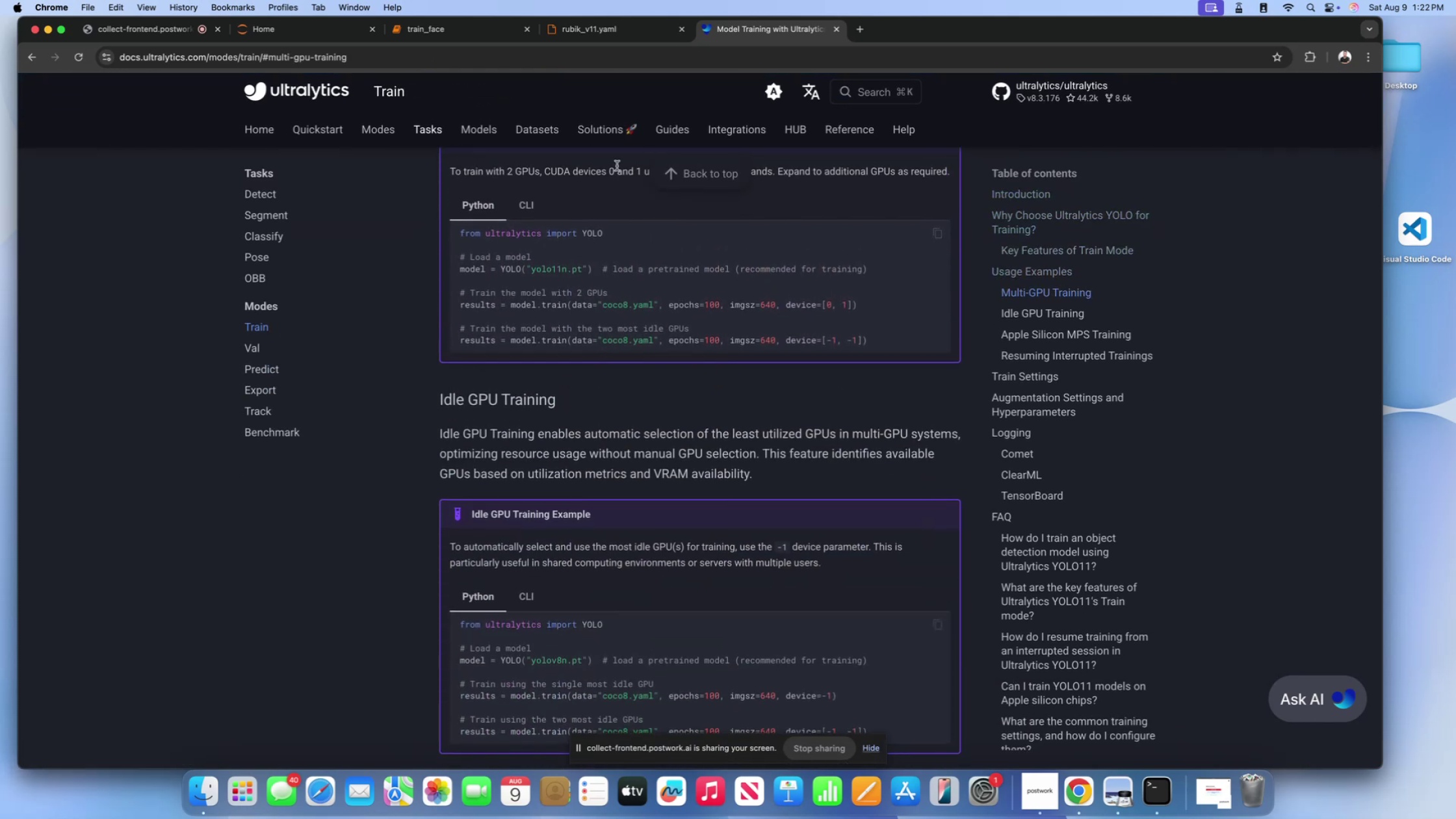 
scroll: coordinate [600, 68], scroll_direction: down, amount: 4.0
 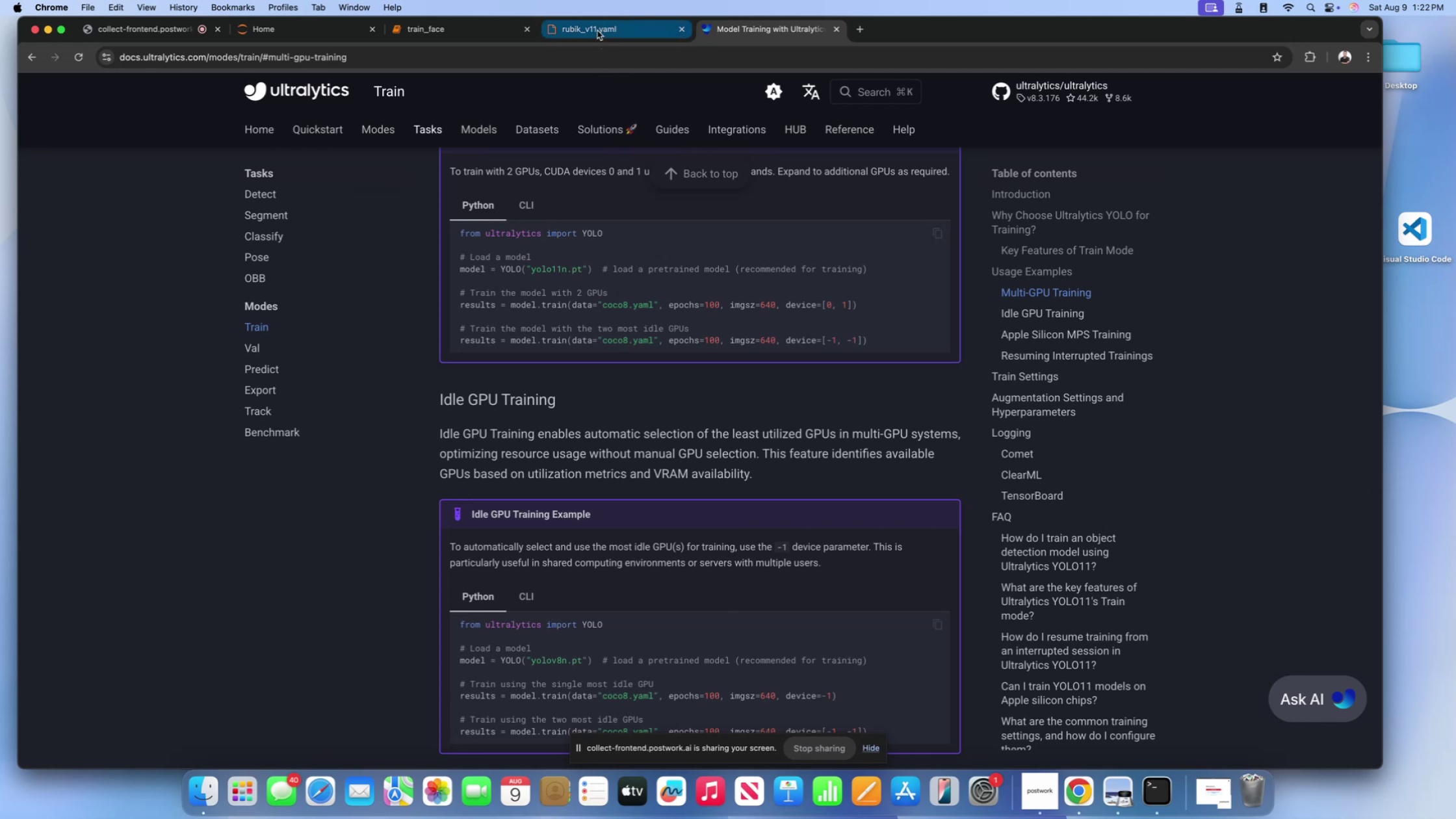 
left_click([597, 31])
 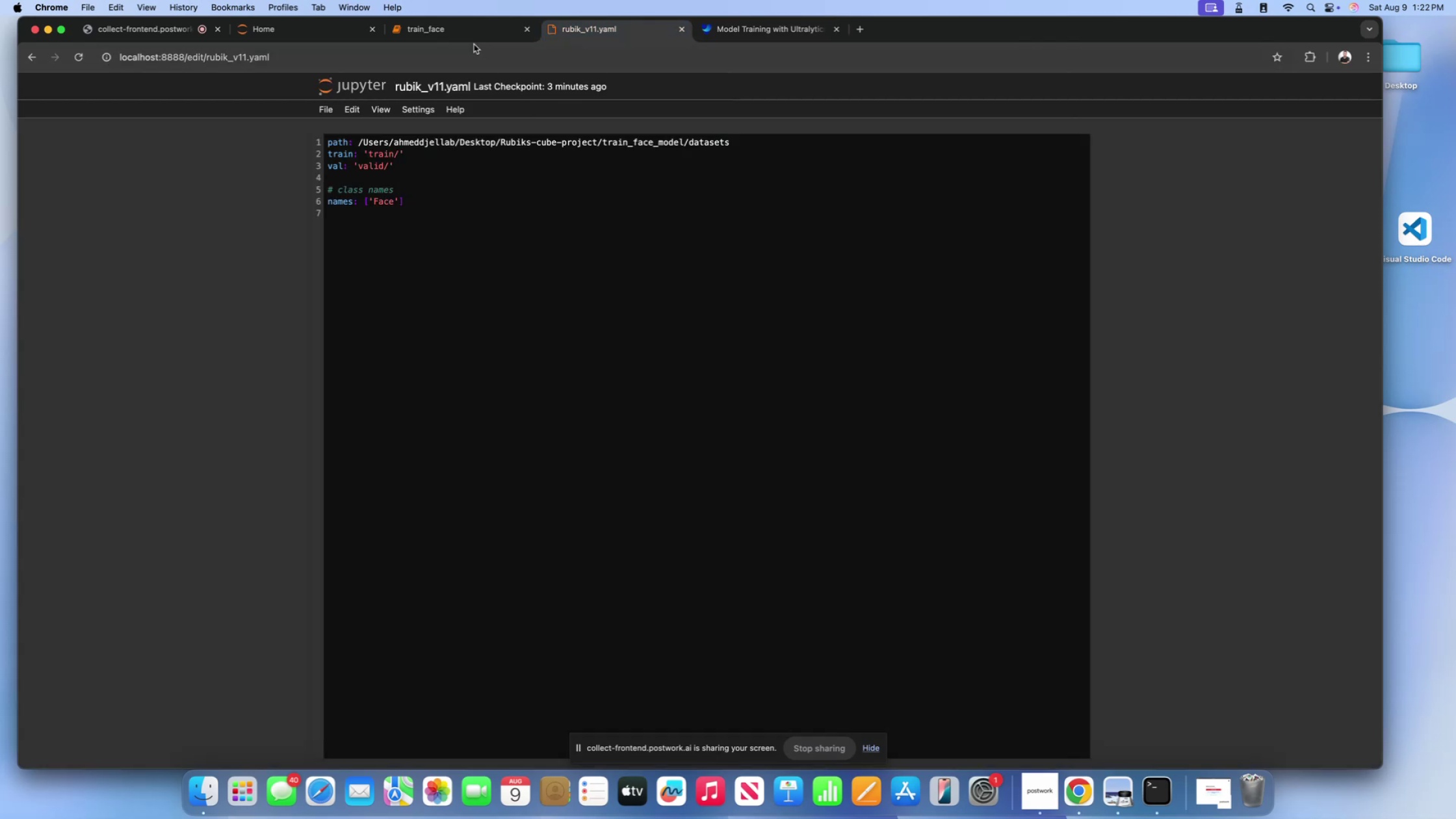 
left_click([473, 40])
 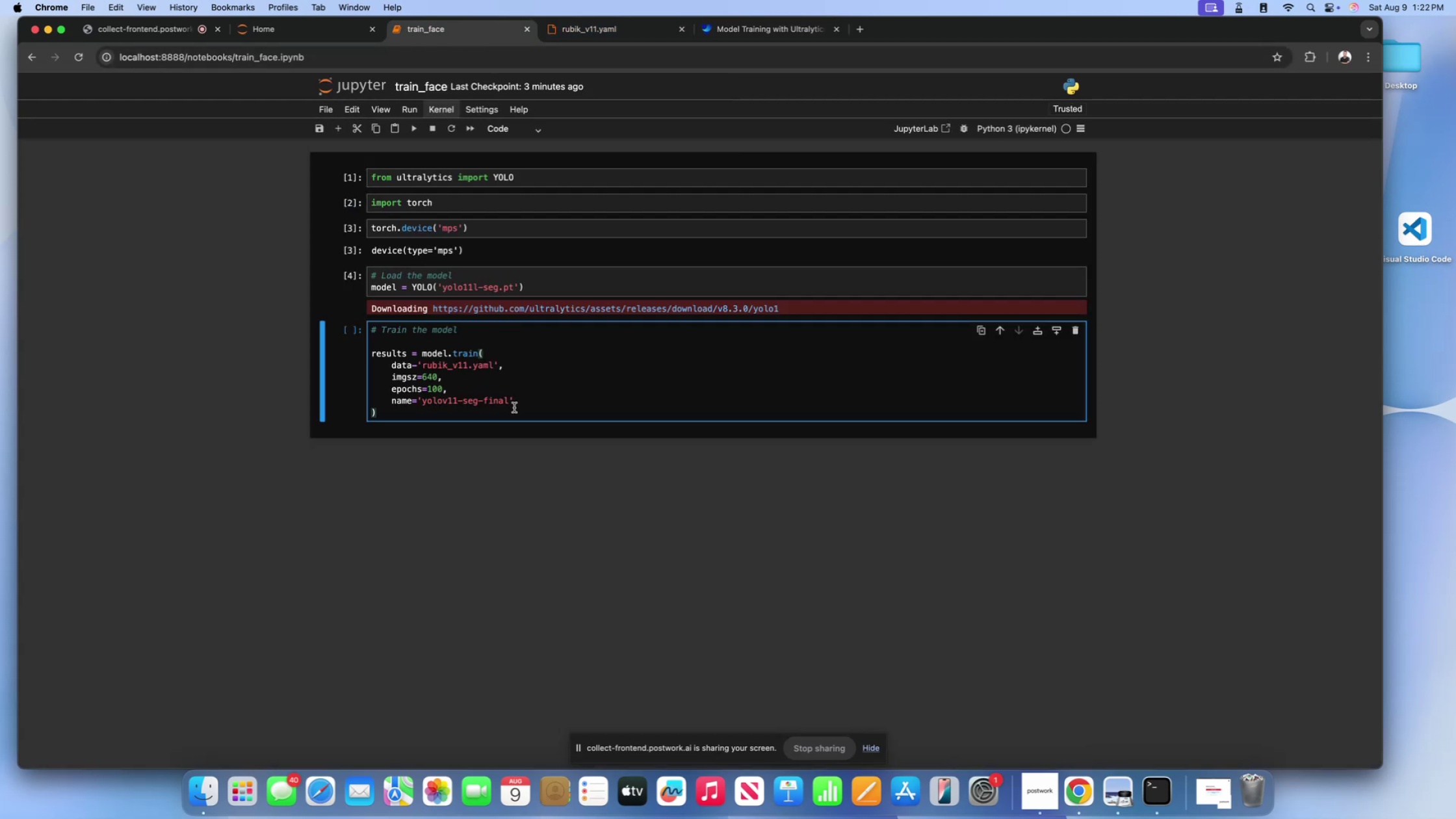 
left_click([514, 408])
 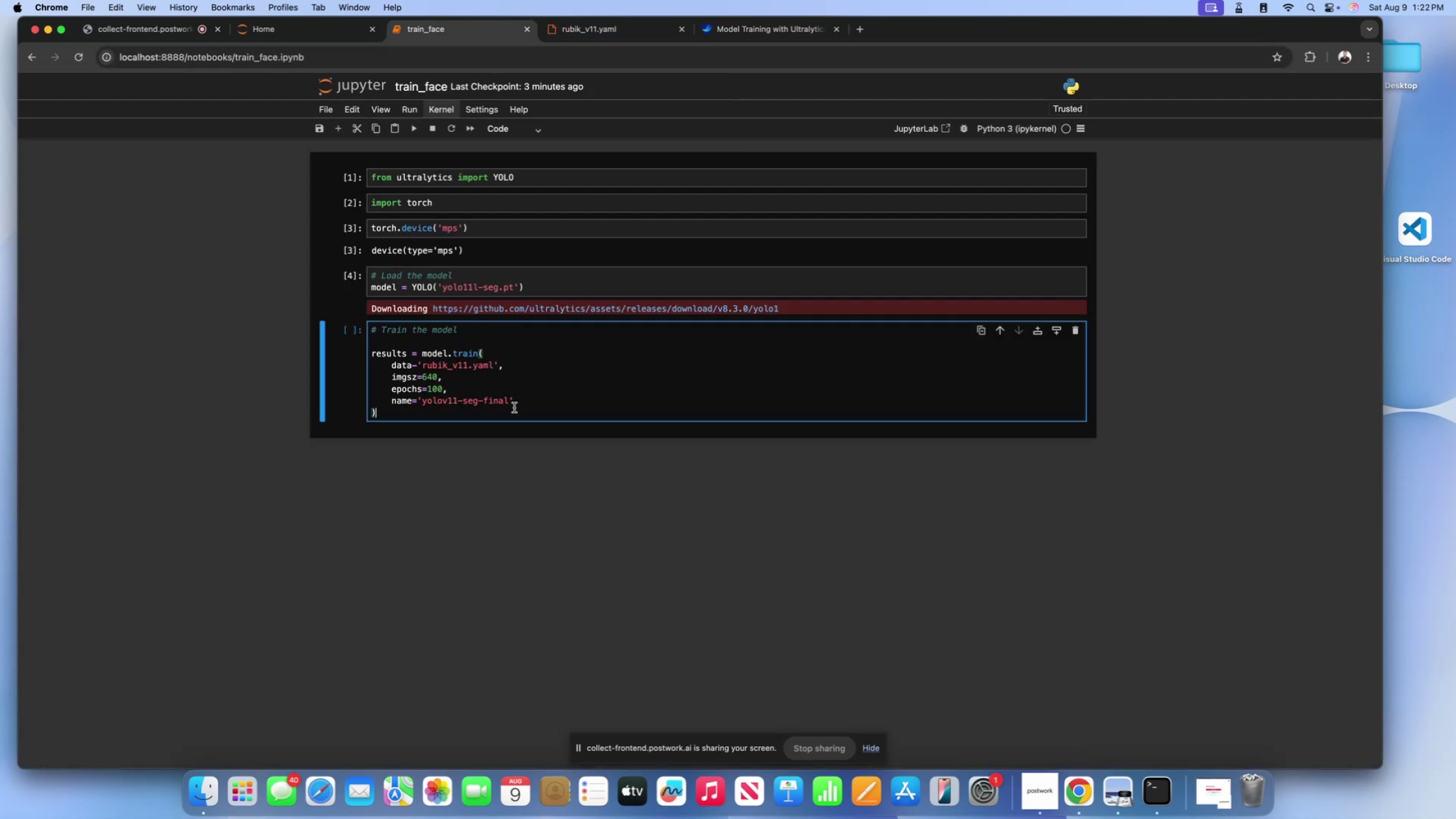 
key(Shift+Enter)
 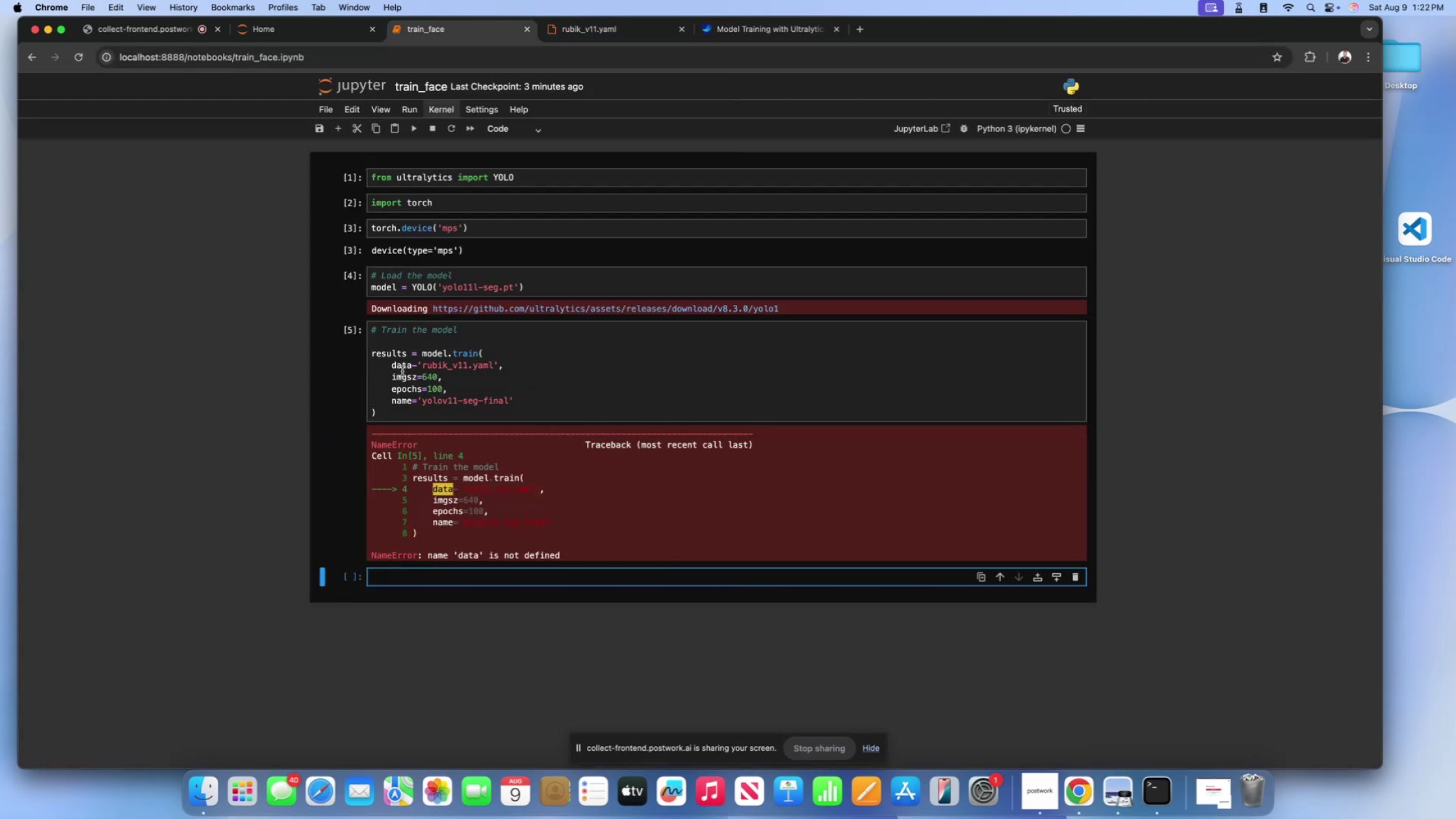 
wait(7.55)
 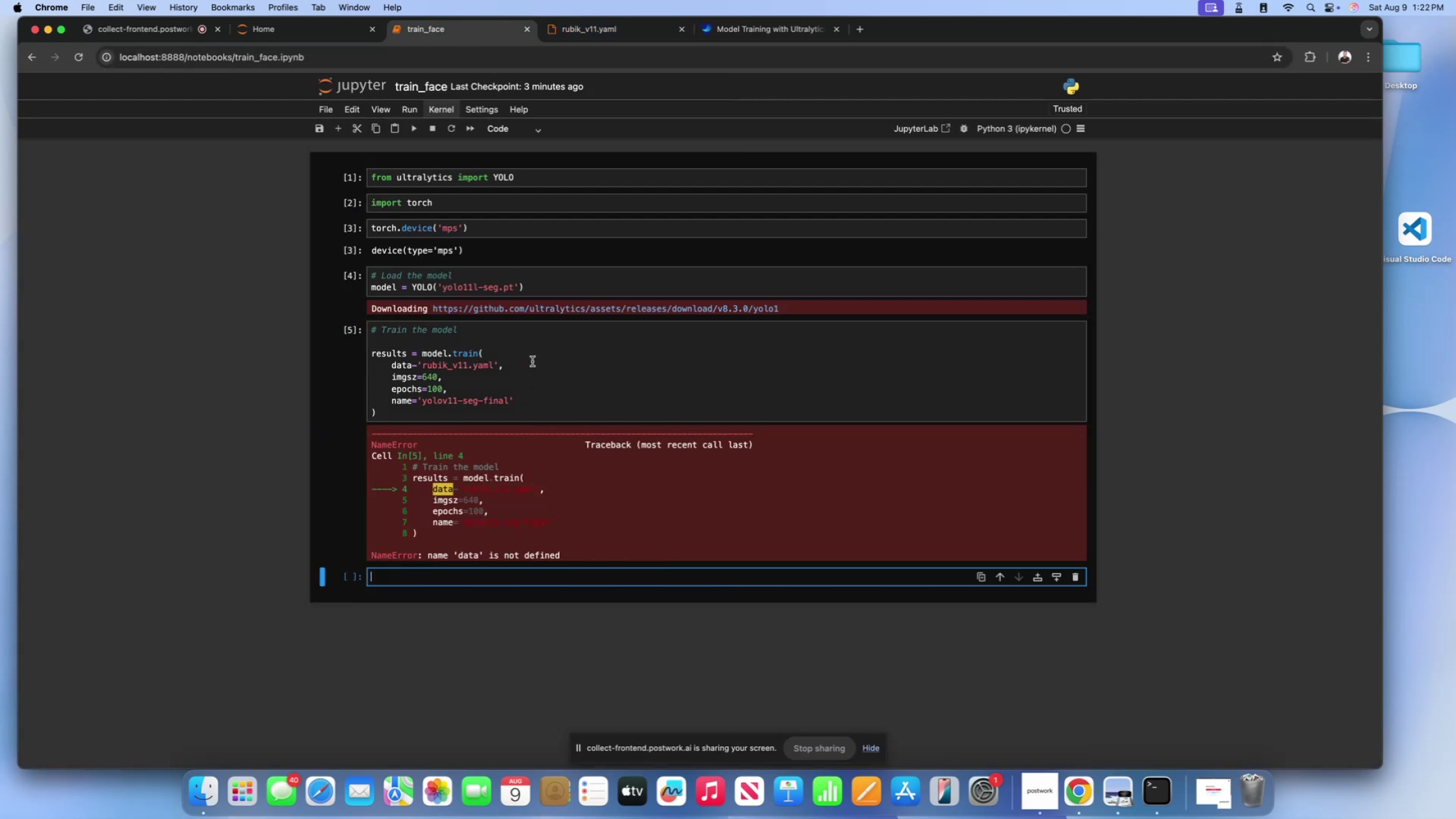 
key(Backspace)
 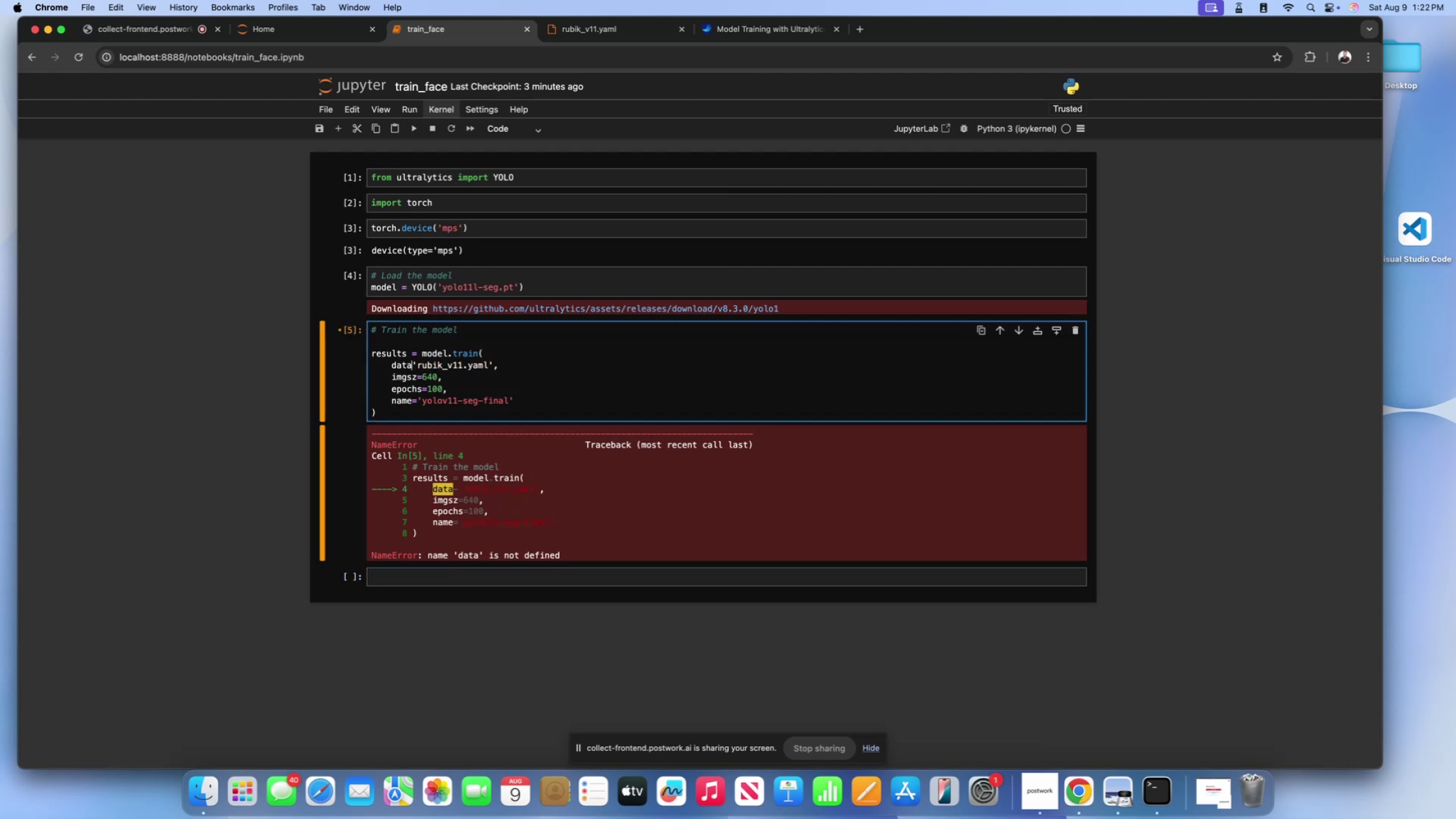 
key(Equal)
 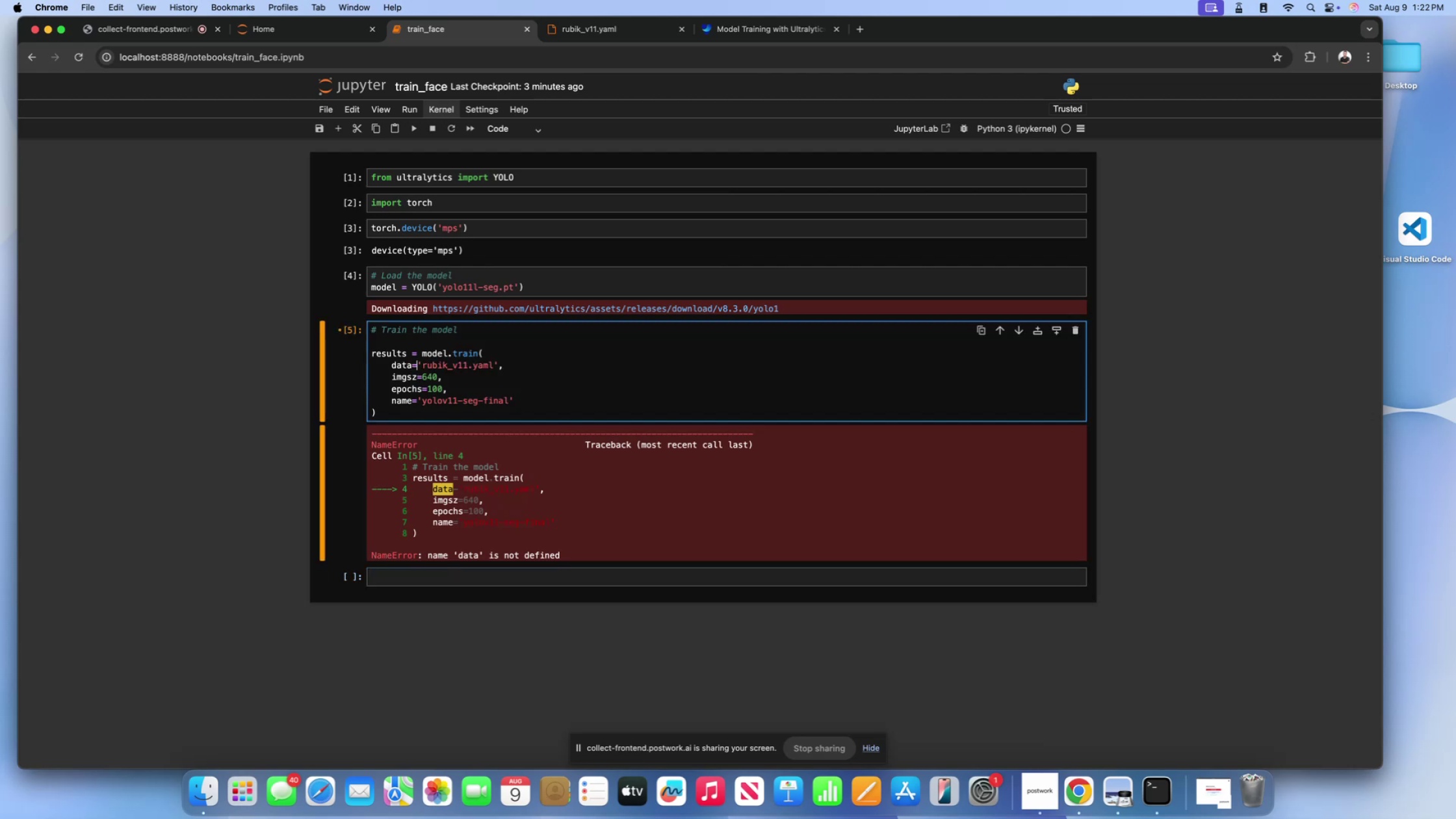 
key(Shift+Enter)
 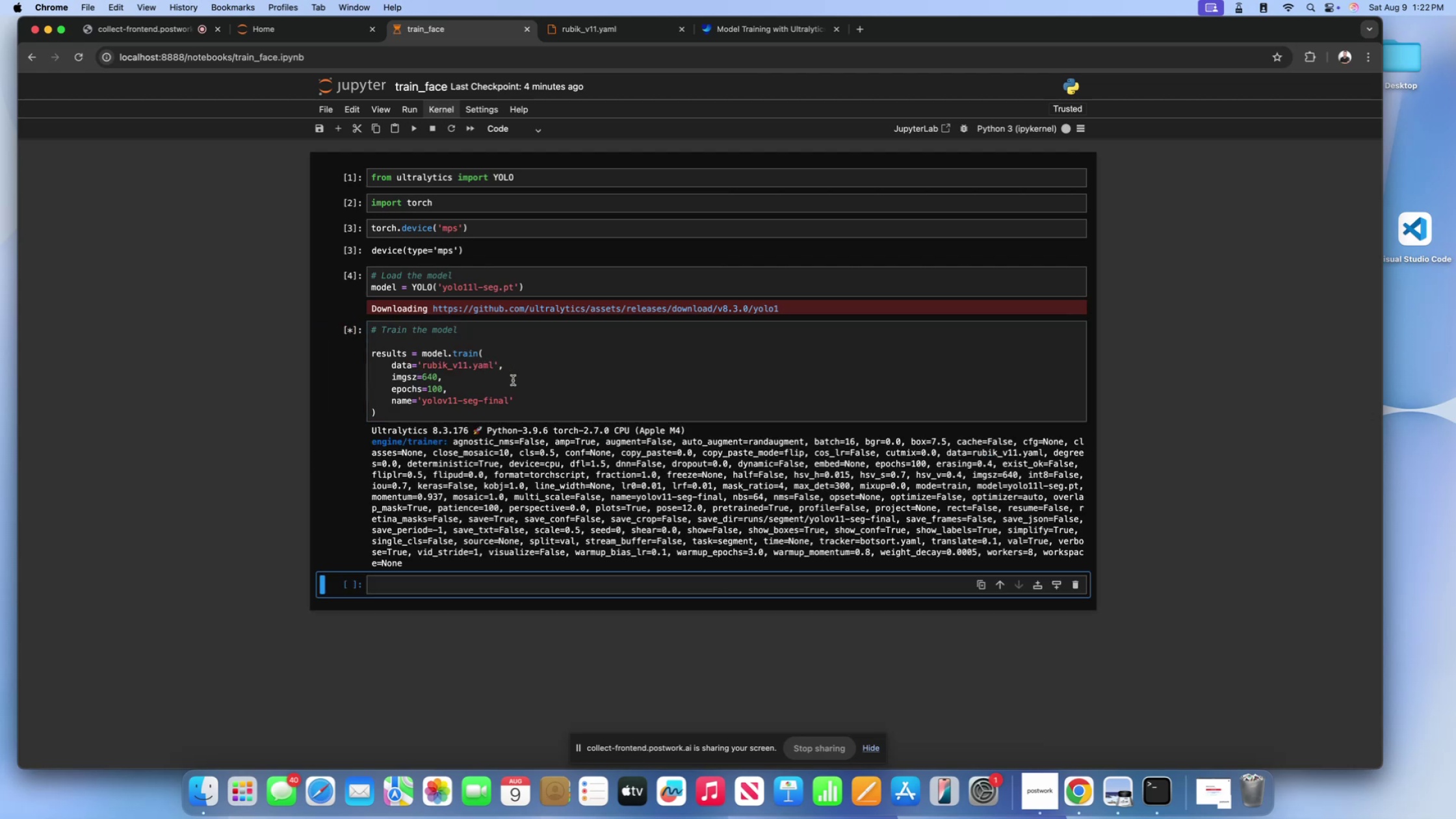 
scroll: coordinate [558, 408], scroll_direction: down, amount: 30.0
 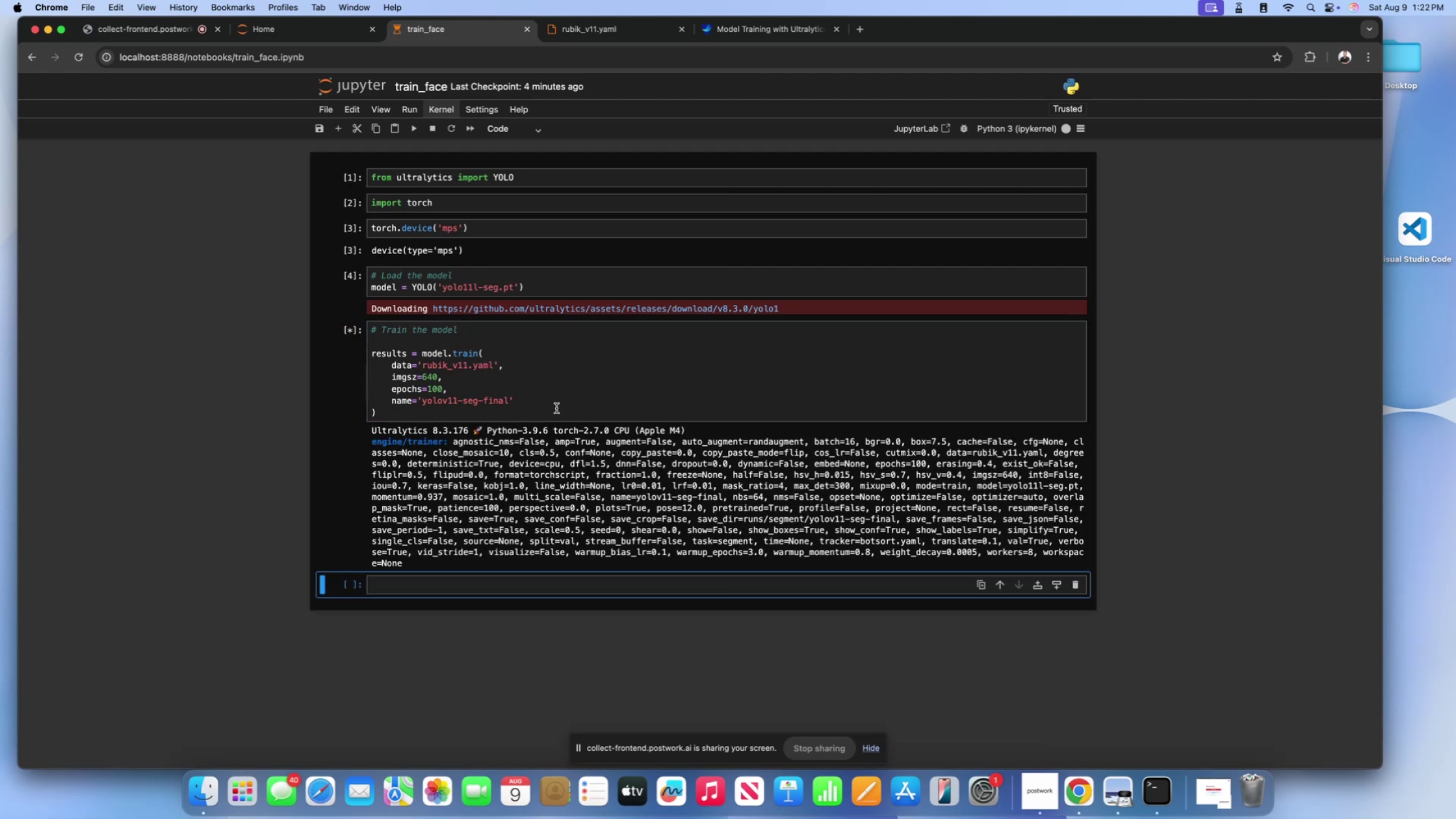 
left_click([556, 408])
 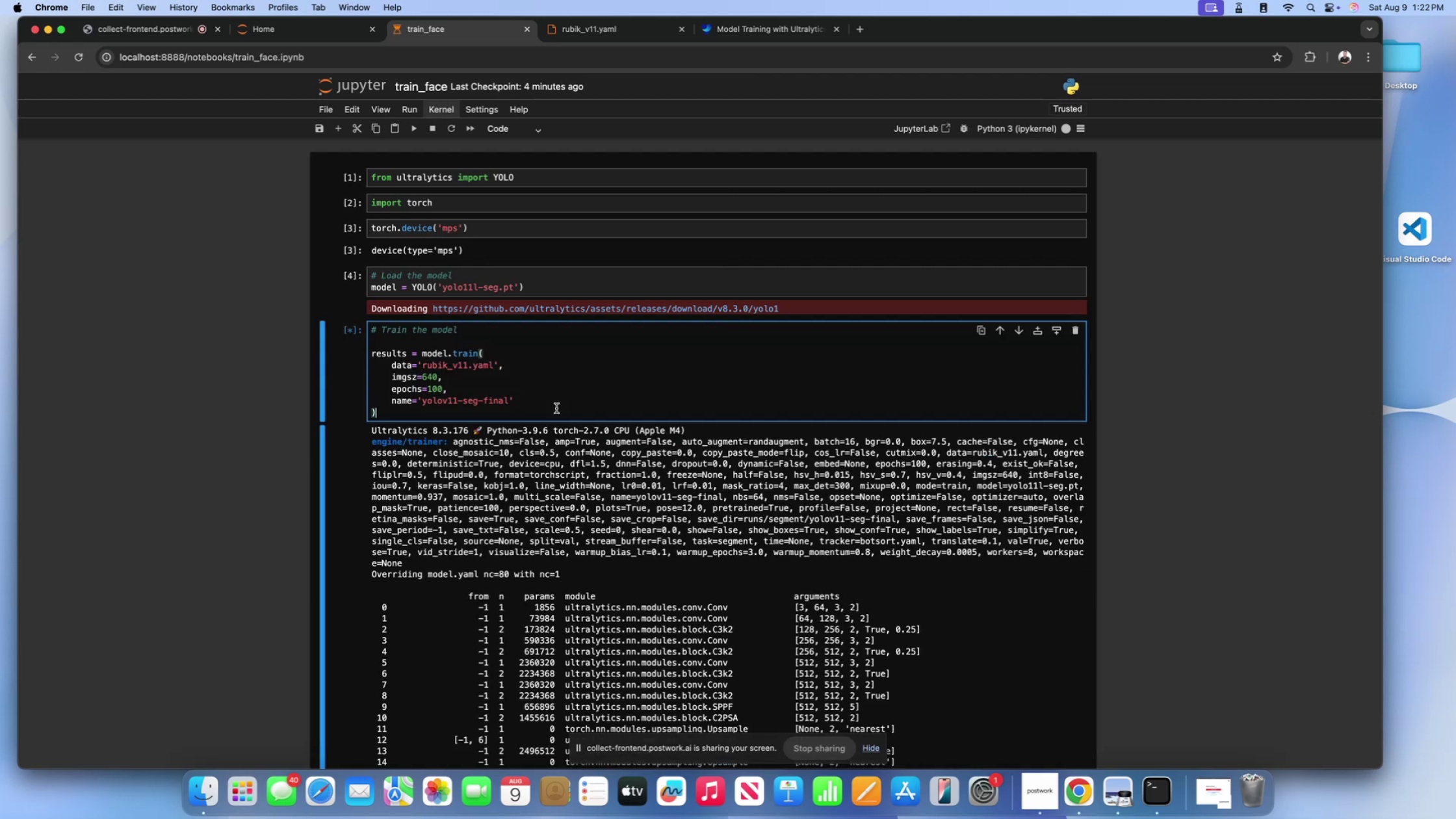 
wait(5.06)
 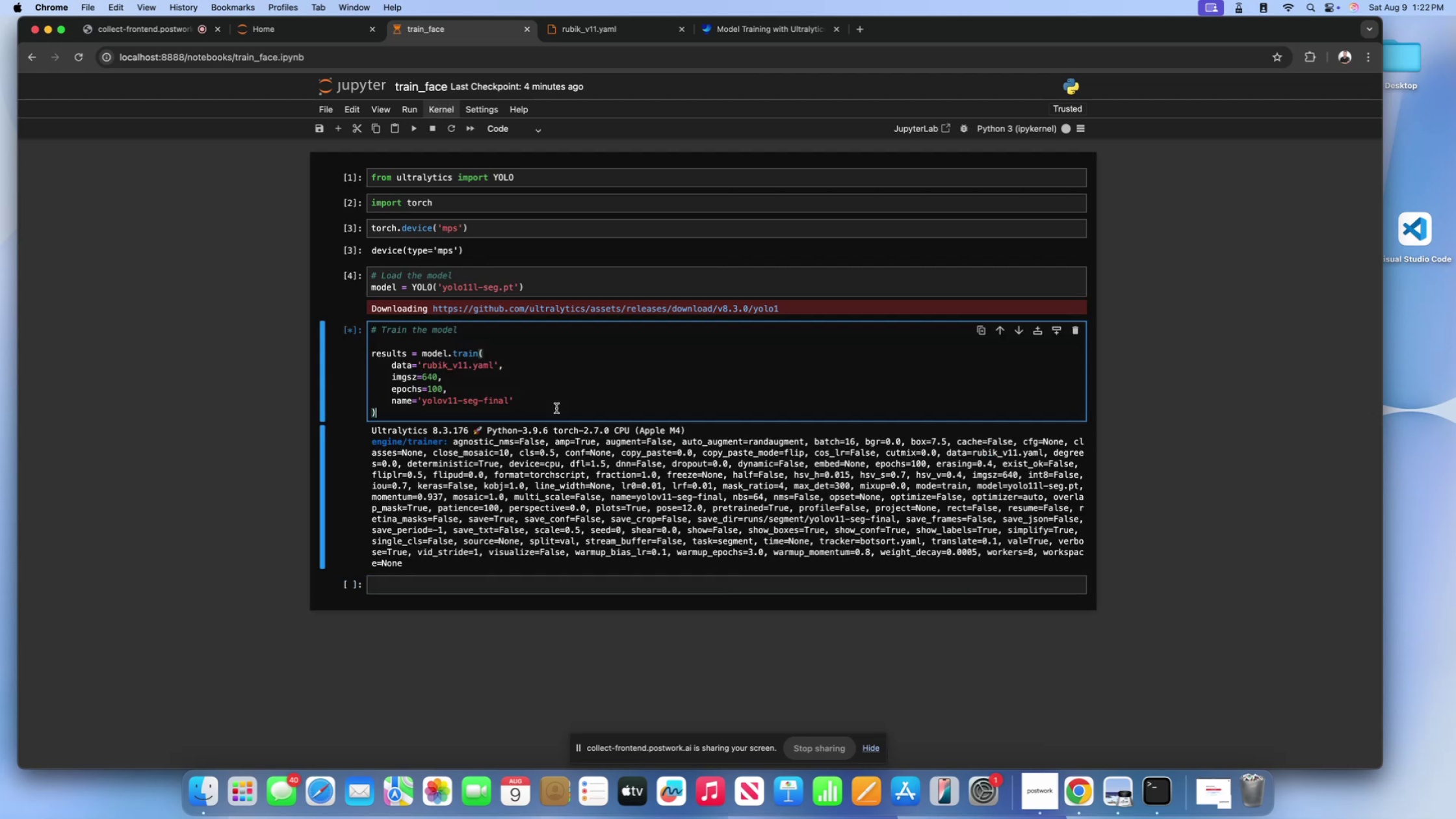 
scroll: coordinate [556, 408], scroll_direction: down, amount: 44.0
 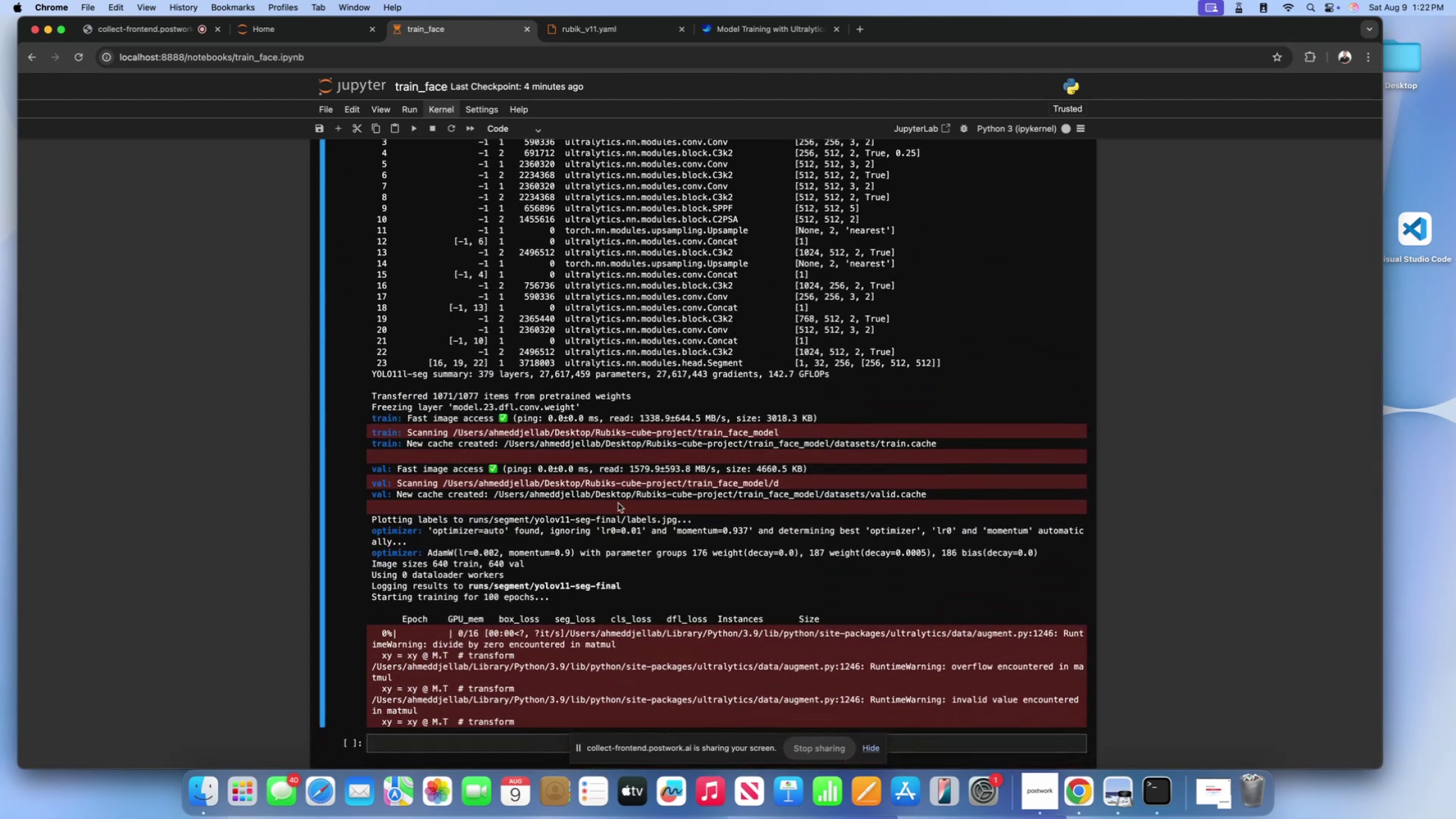 
left_click([630, 537])
 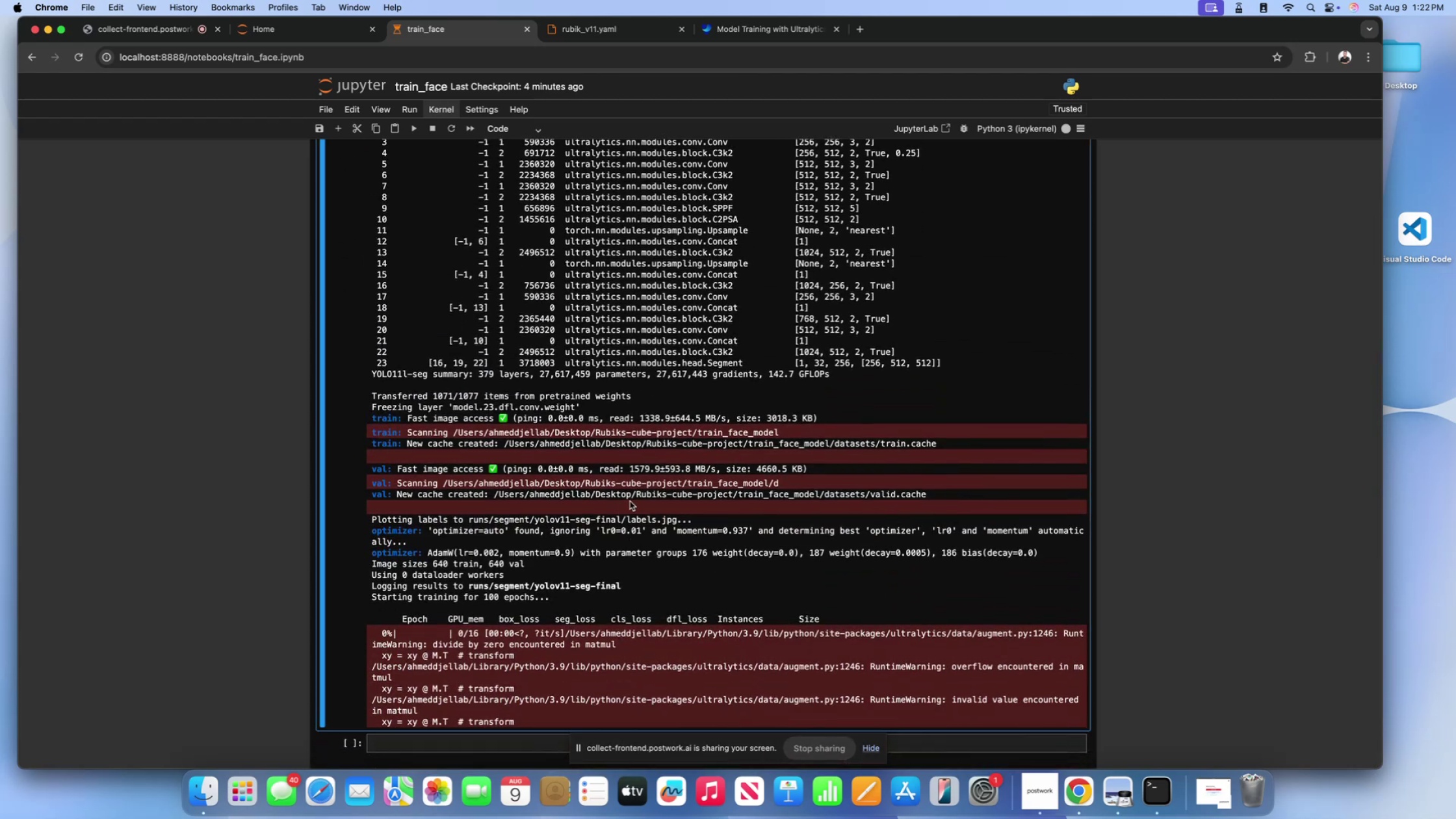 
scroll: coordinate [630, 500], scroll_direction: down, amount: 7.0
 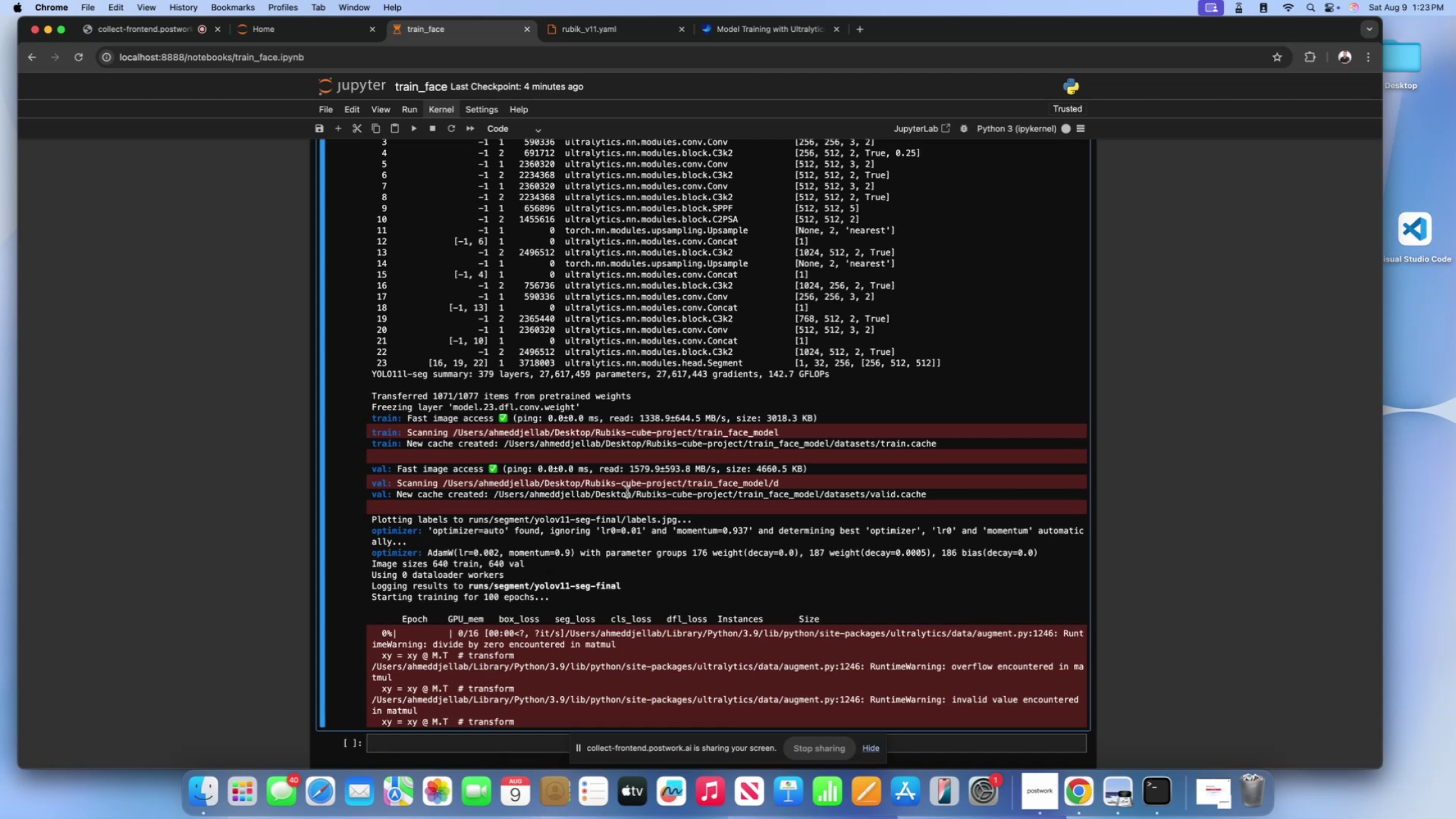 
wait(30.48)
 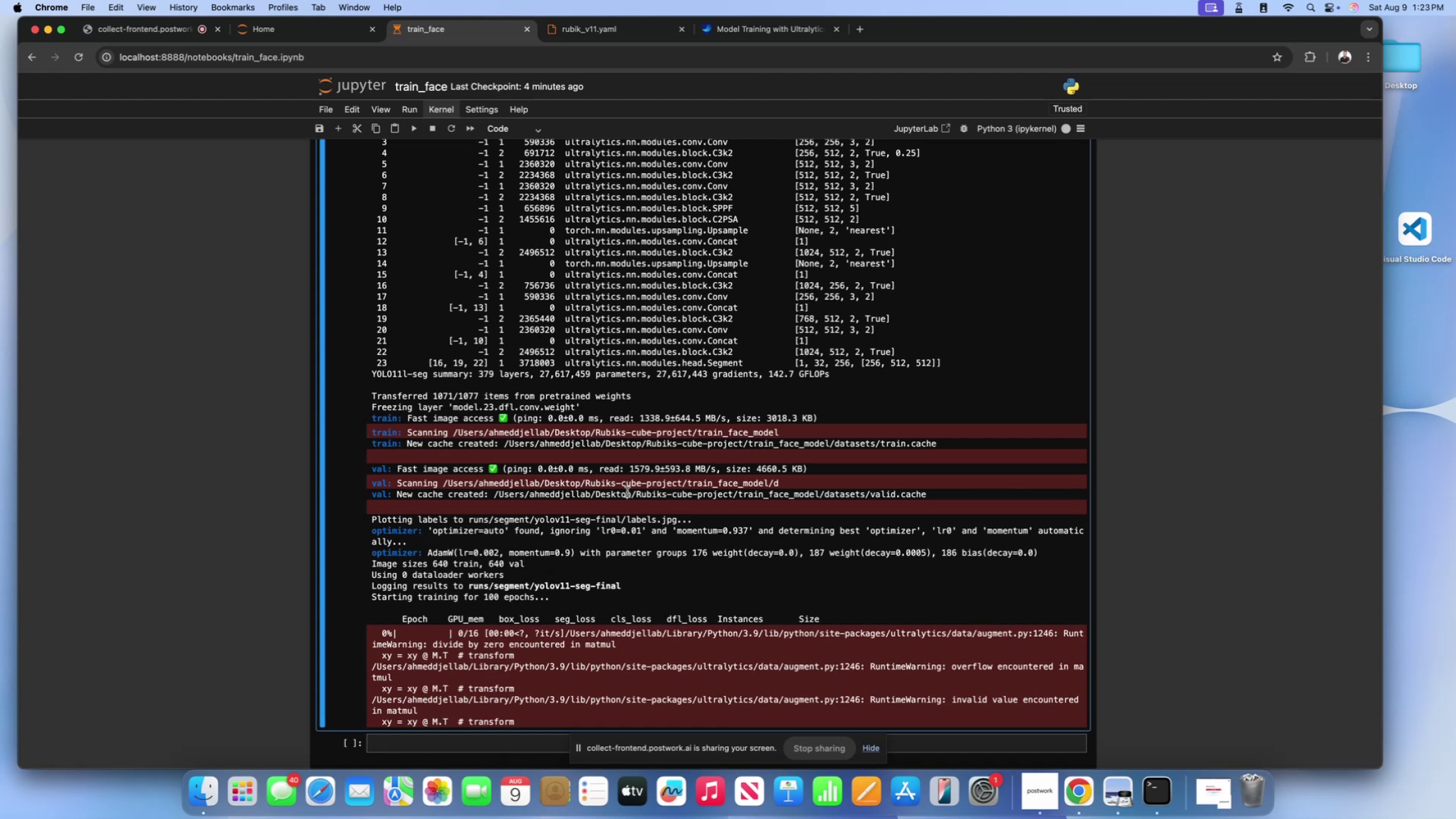 
scroll: coordinate [1154, 271], scroll_direction: down, amount: 50.0
 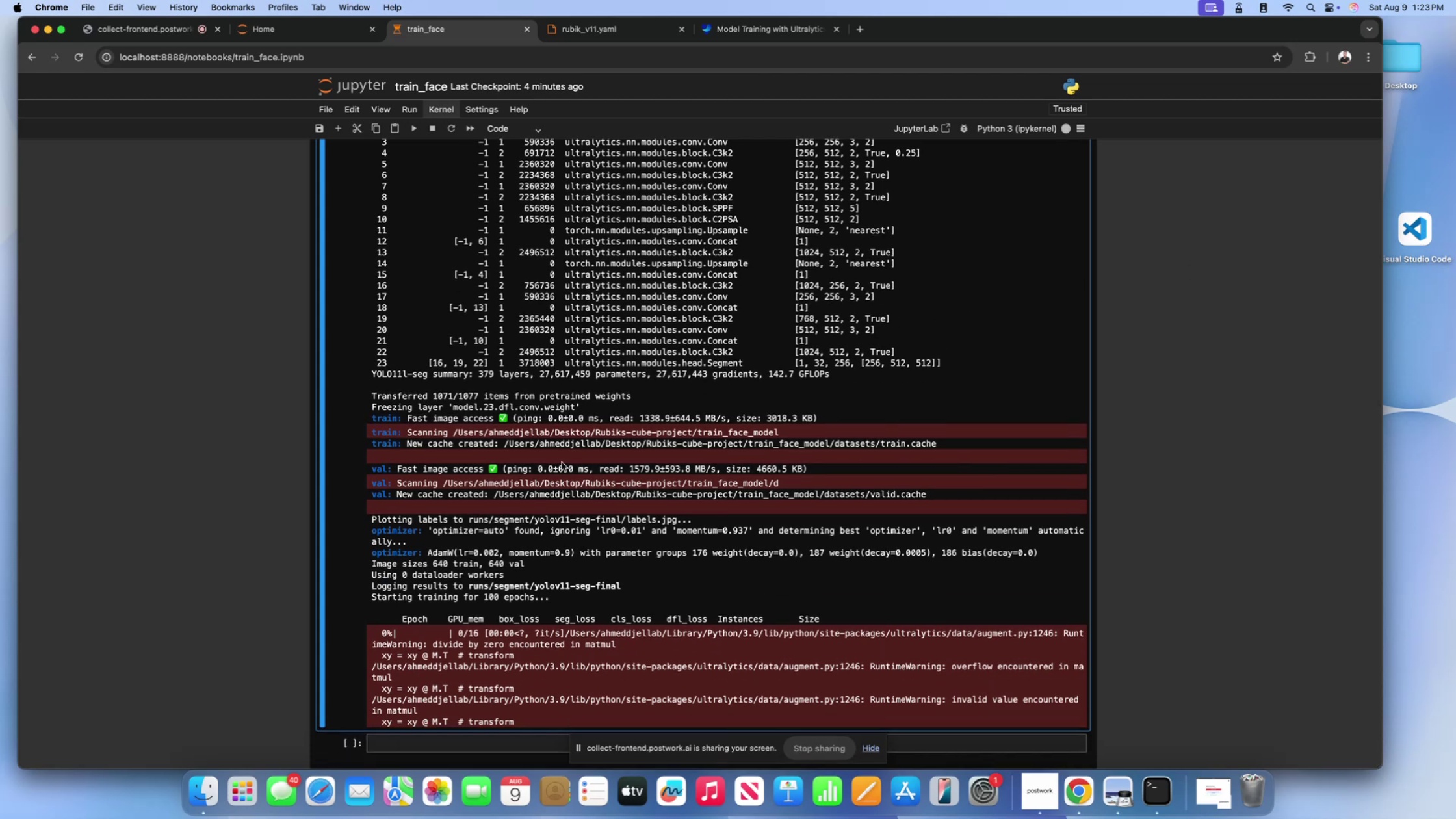 
scroll: coordinate [497, 514], scroll_direction: up, amount: 7.0
 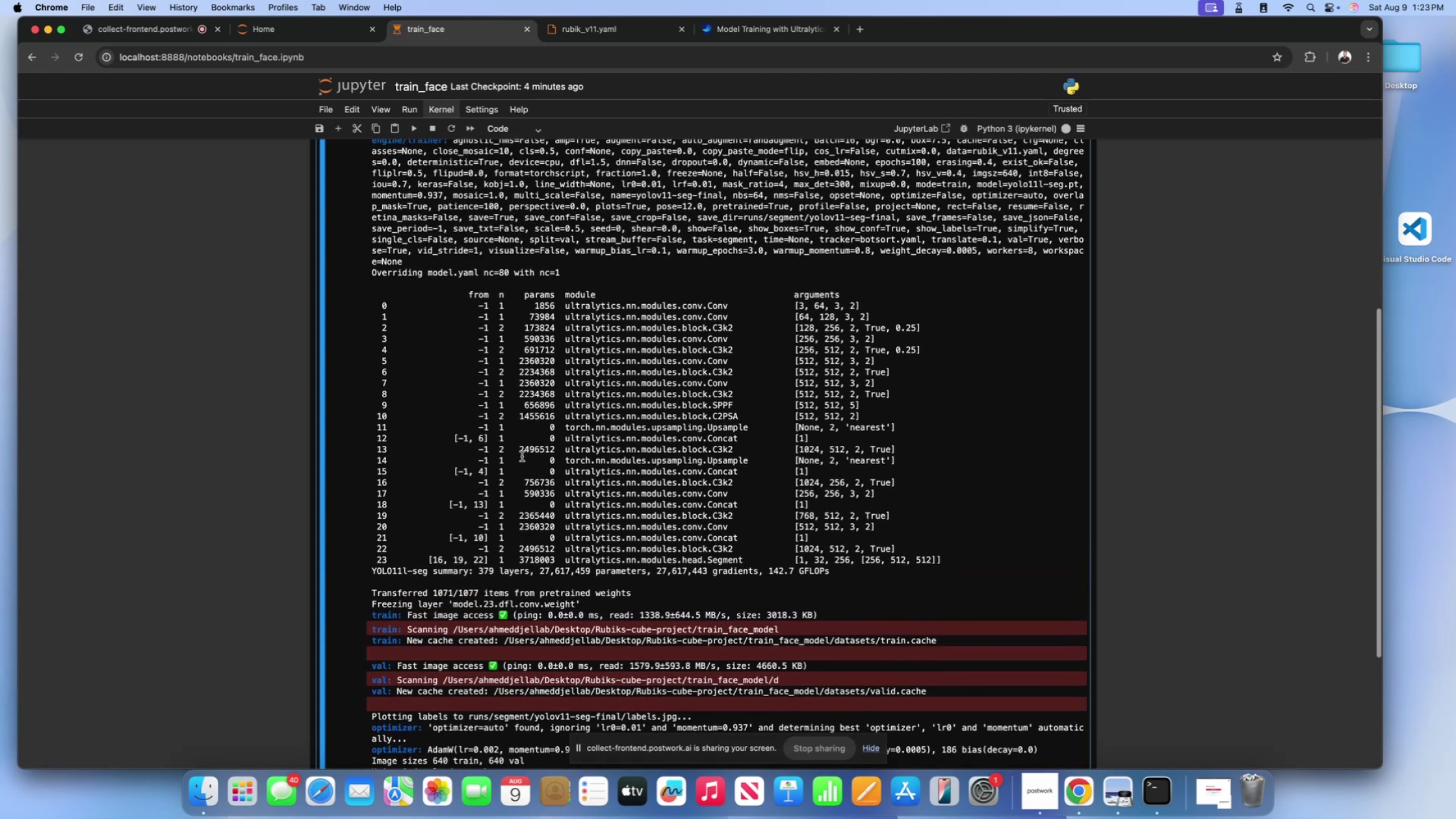 
left_click([522, 456])
 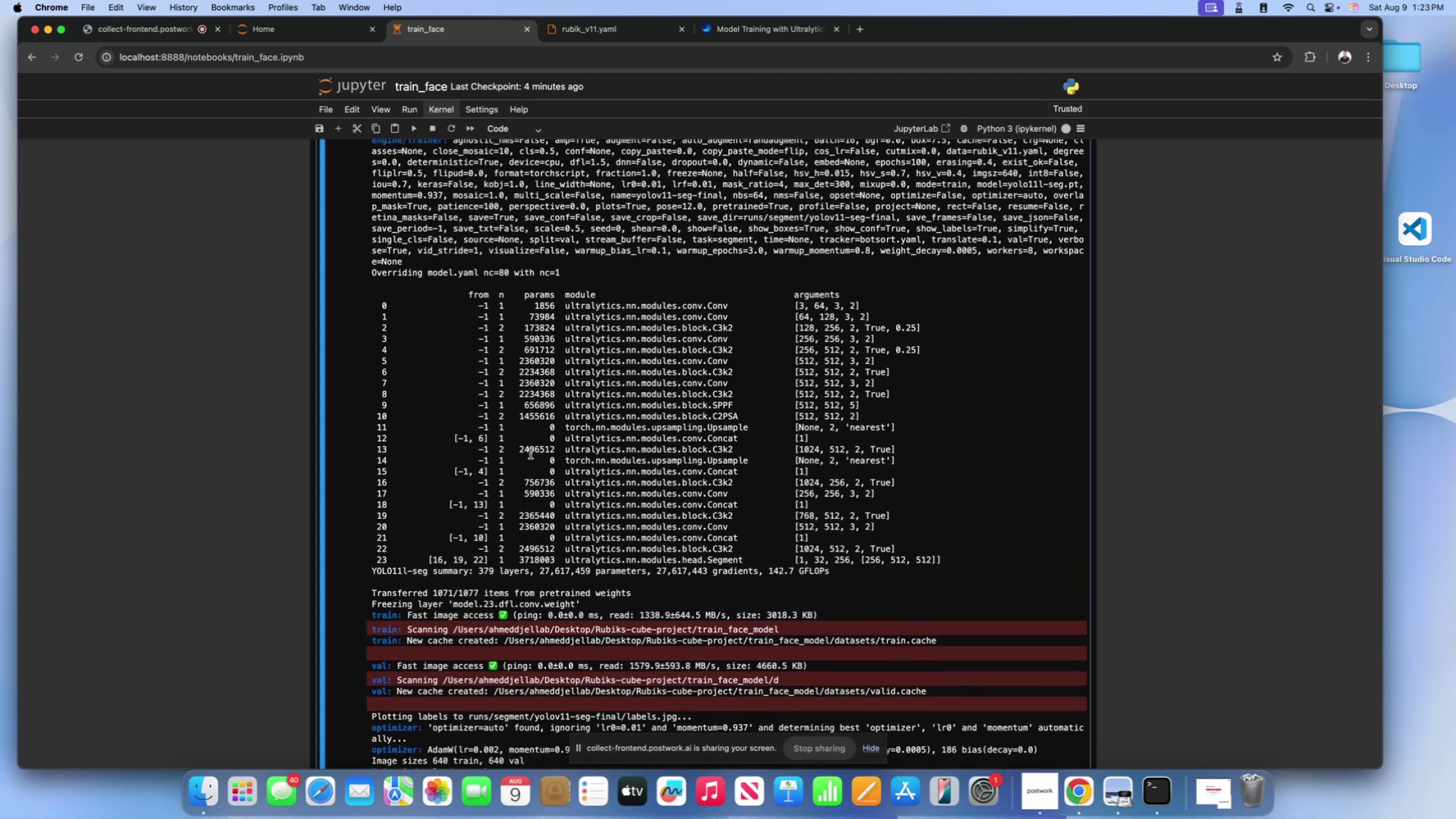 
scroll: coordinate [530, 454], scroll_direction: up, amount: 36.0
 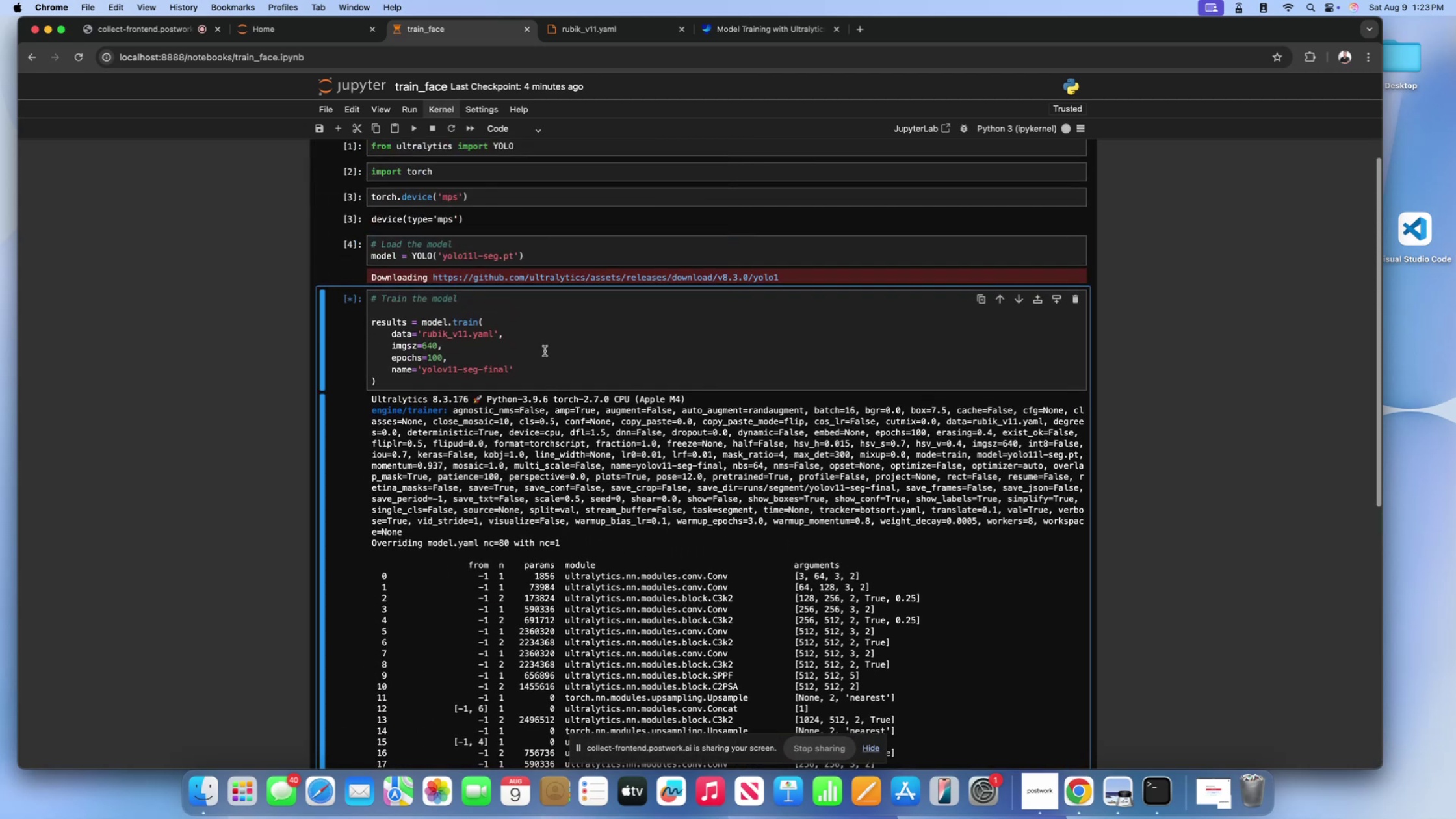 
left_click([545, 351])
 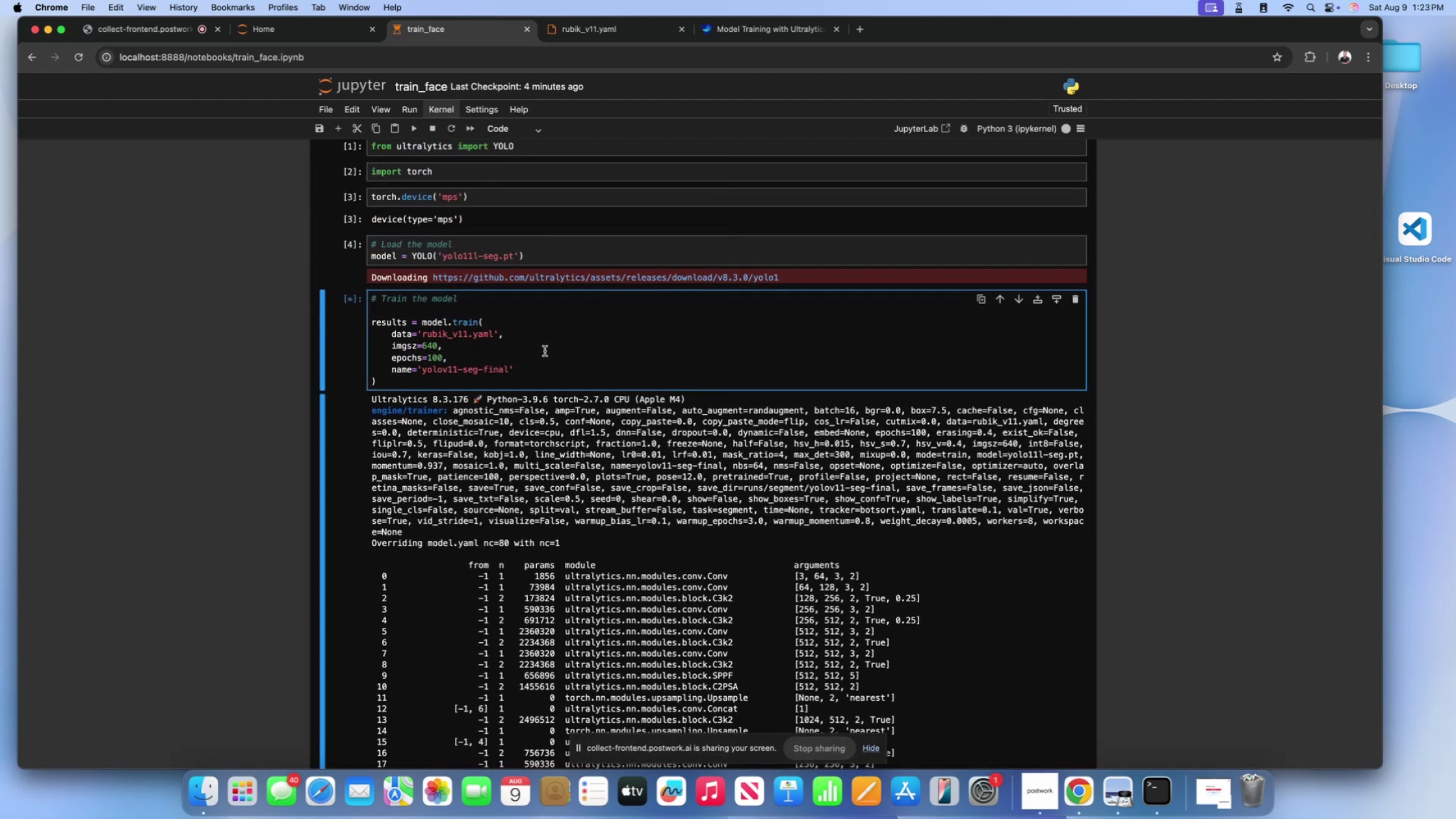 
scroll: coordinate [599, 647], scroll_direction: down, amount: 133.0
 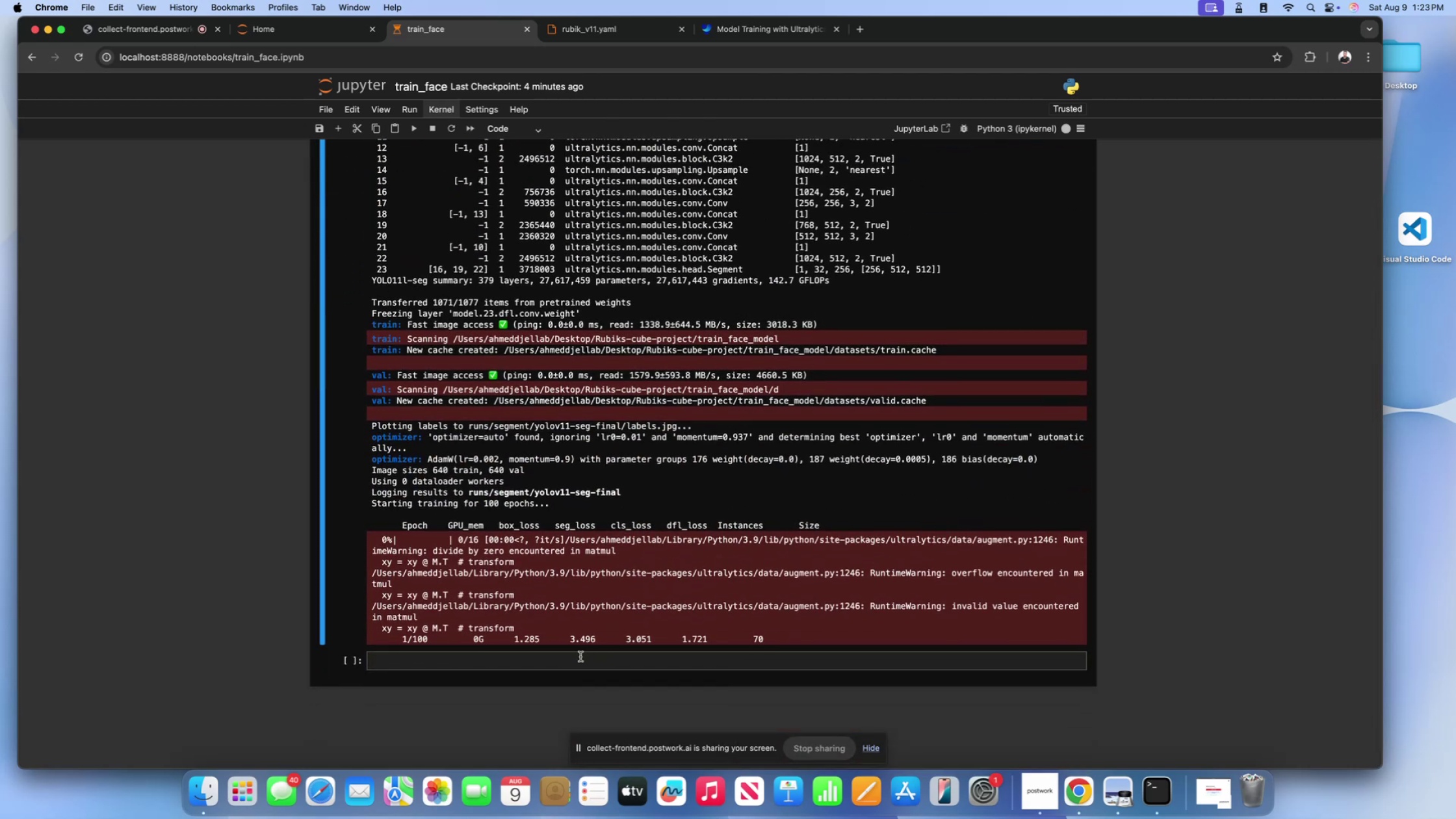 
left_click([580, 656])
 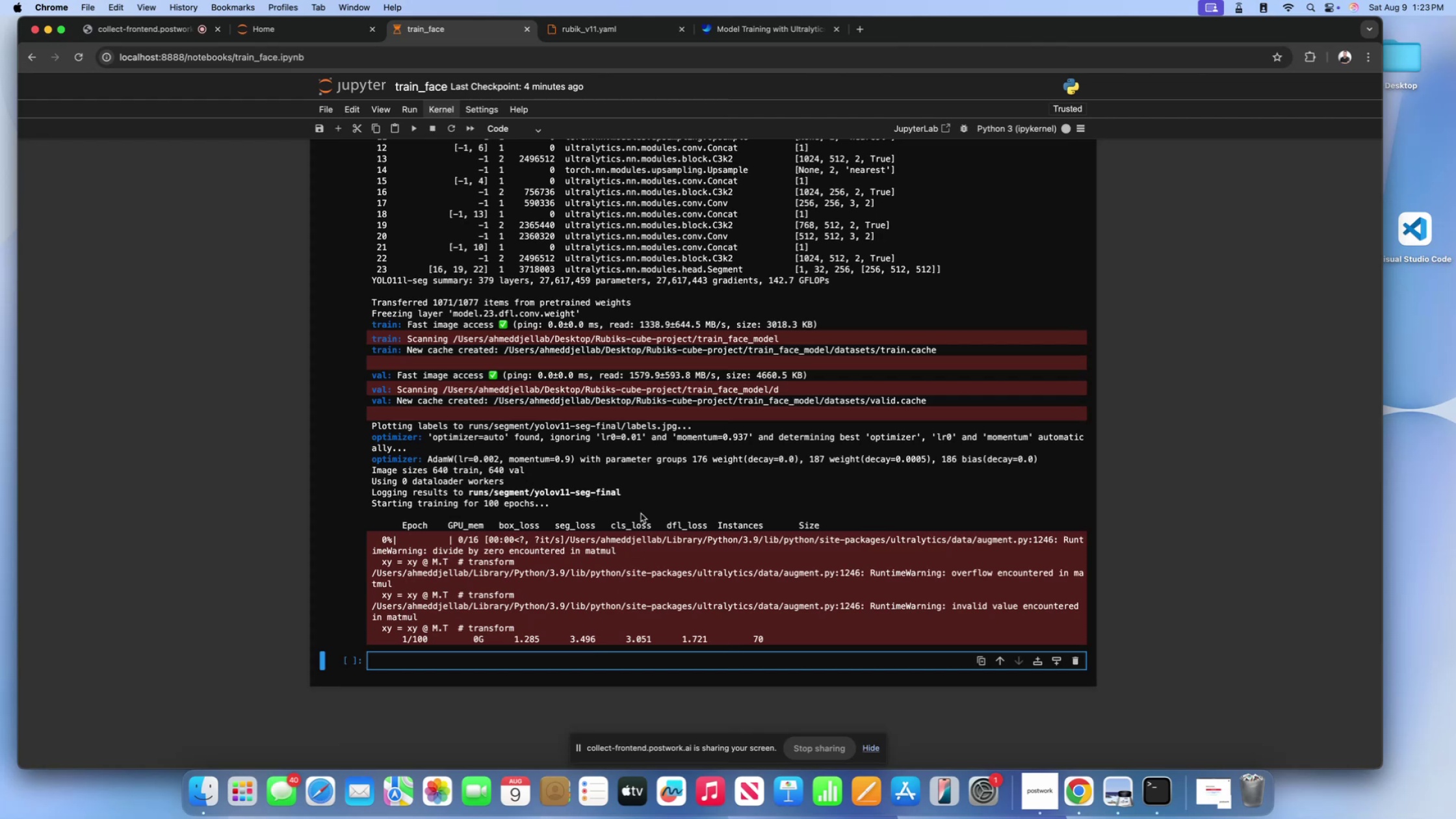 
left_click([633, 506])
 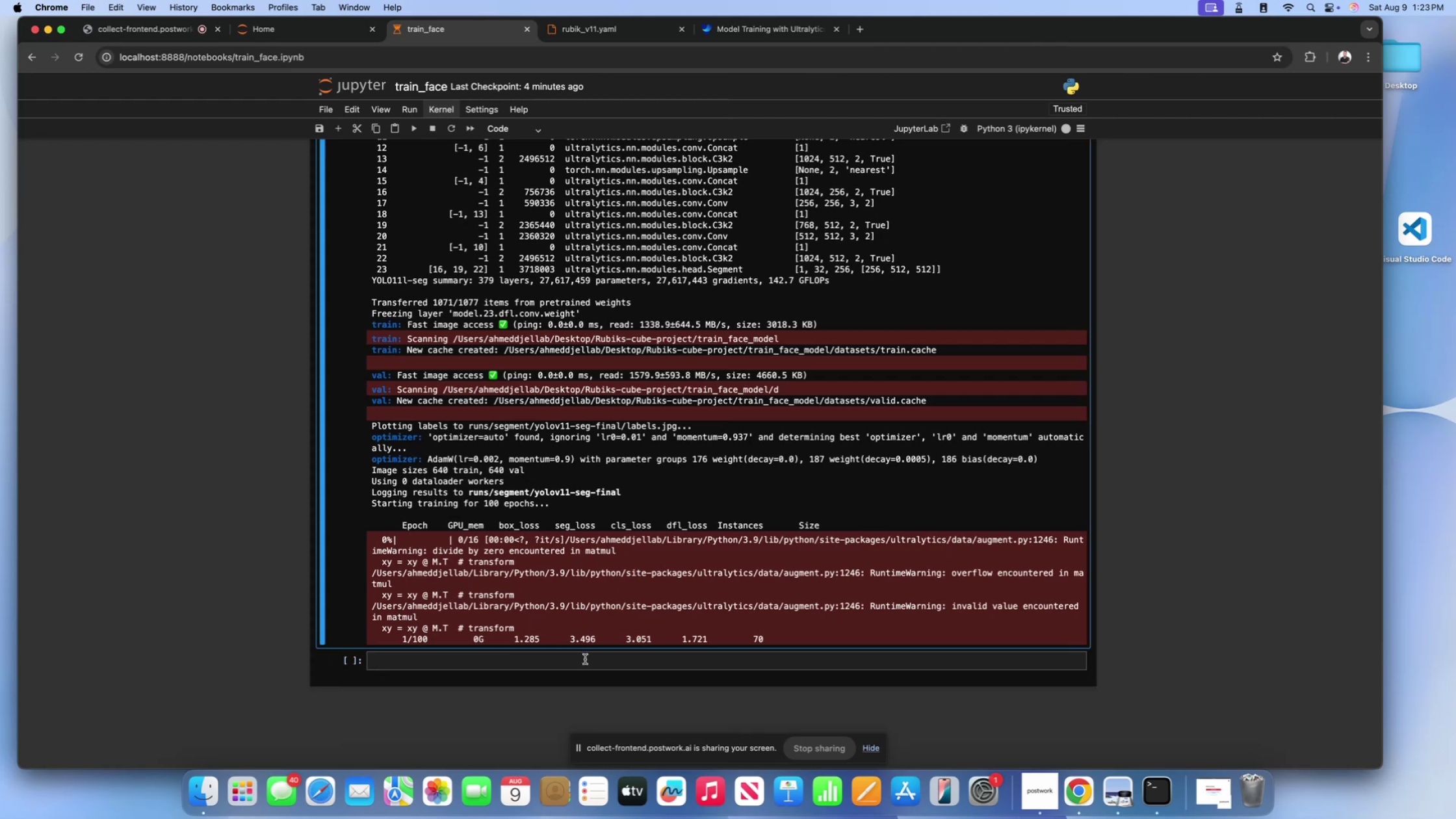 
left_click([584, 663])
 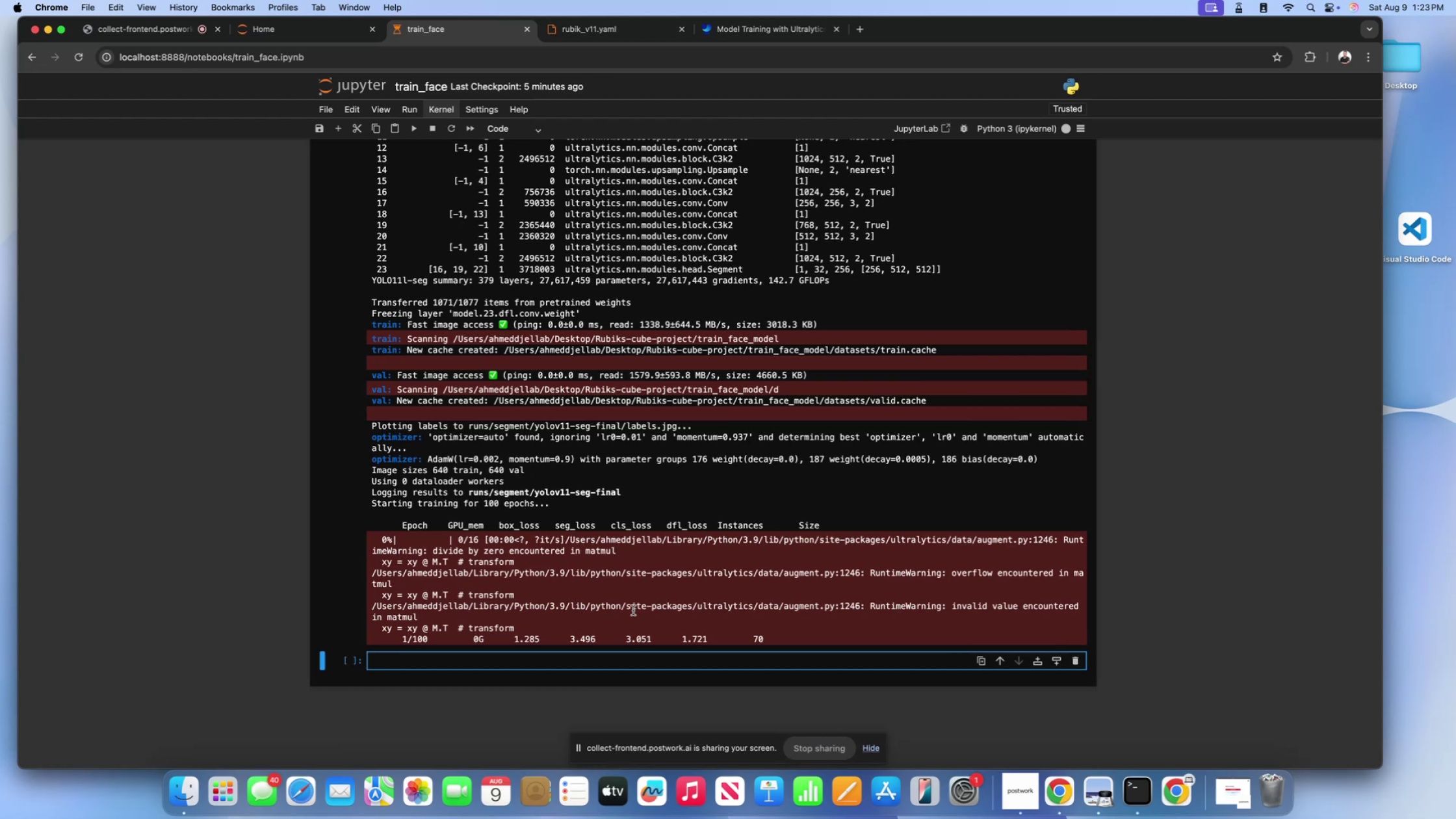 
wait(24.81)
 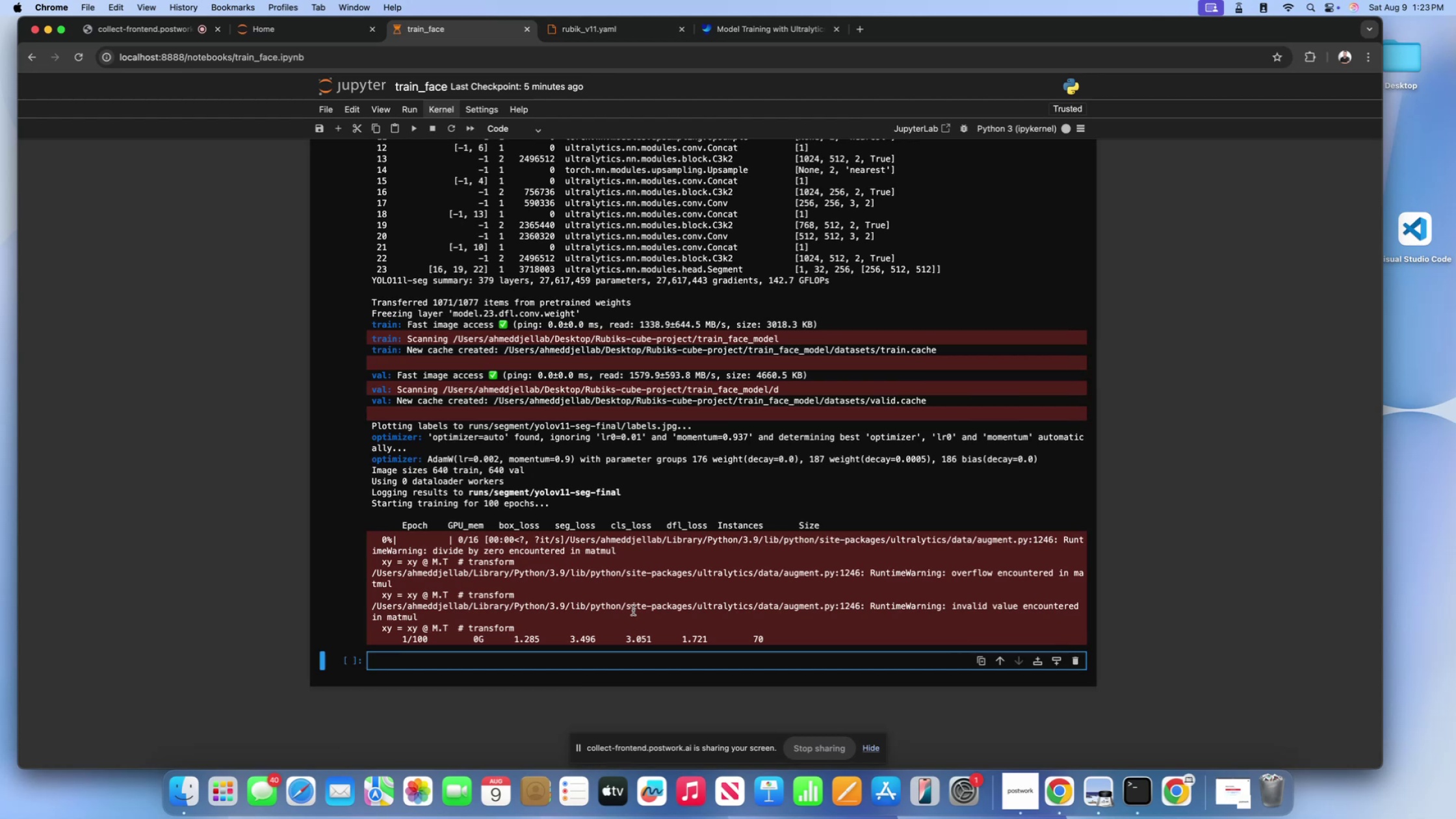 
left_click([761, 444])
 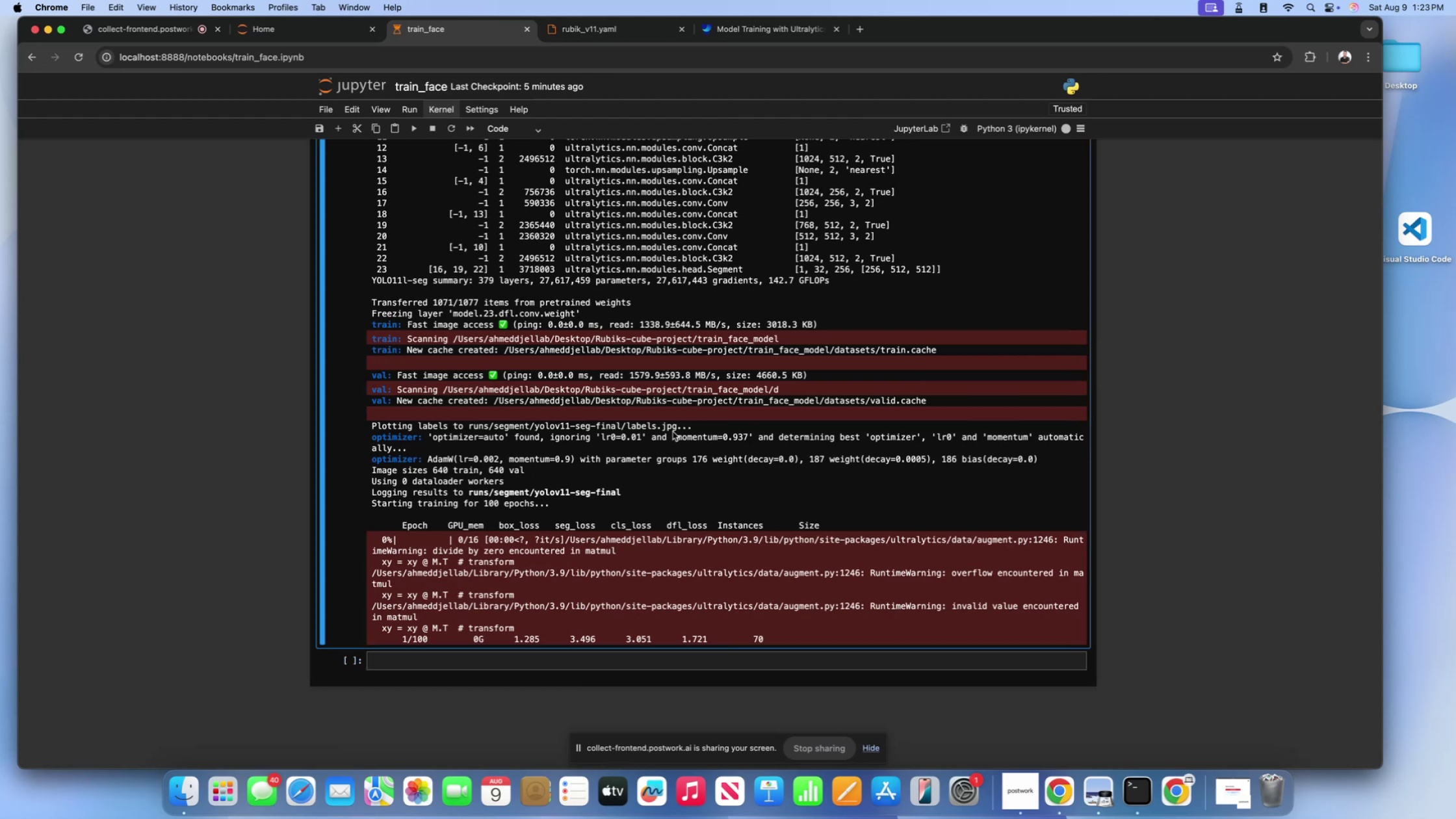 
scroll: coordinate [673, 432], scroll_direction: up, amount: 52.0
 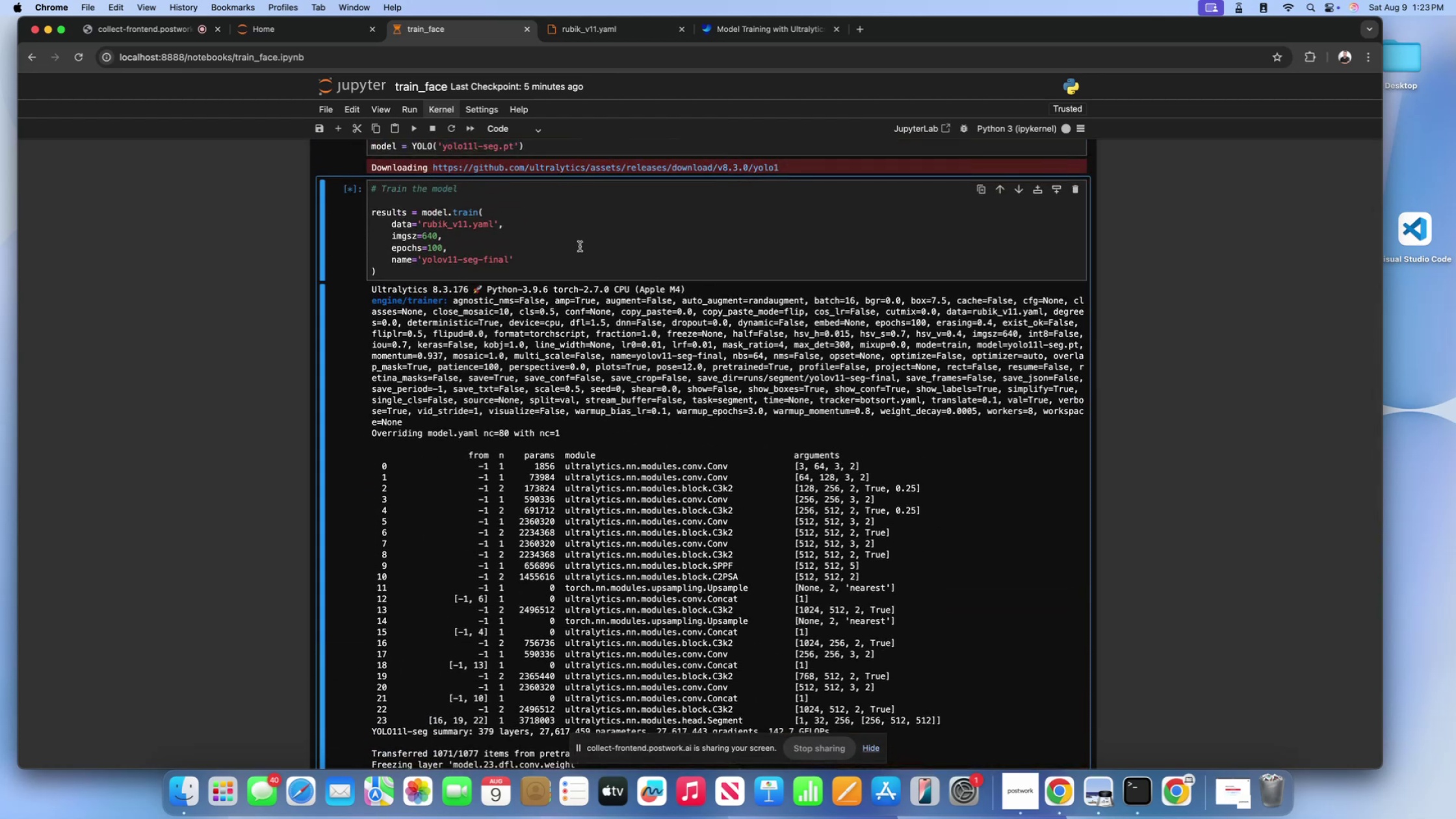 
left_click([580, 246])
 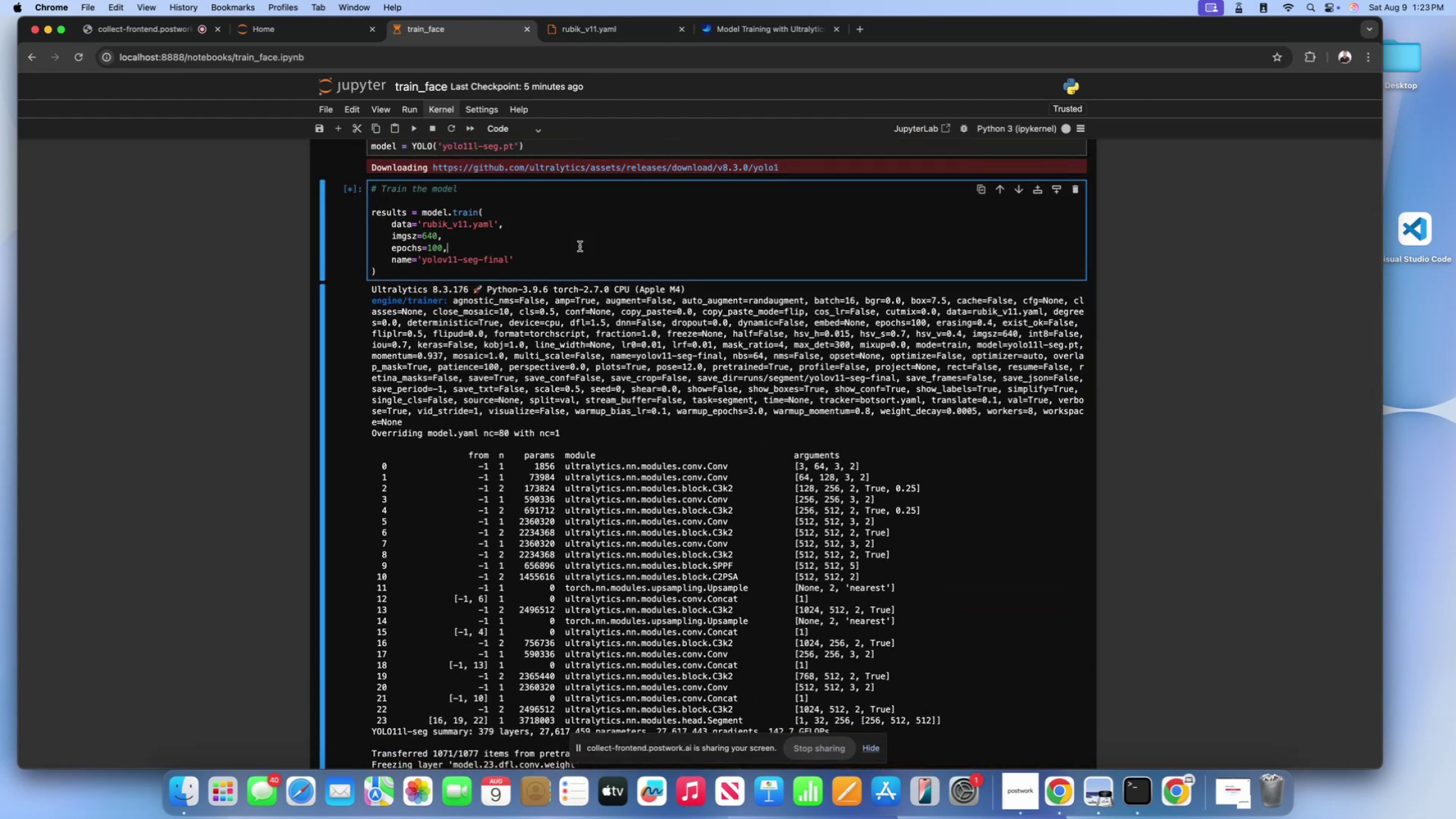 
scroll: coordinate [579, 250], scroll_direction: up, amount: 10.0
 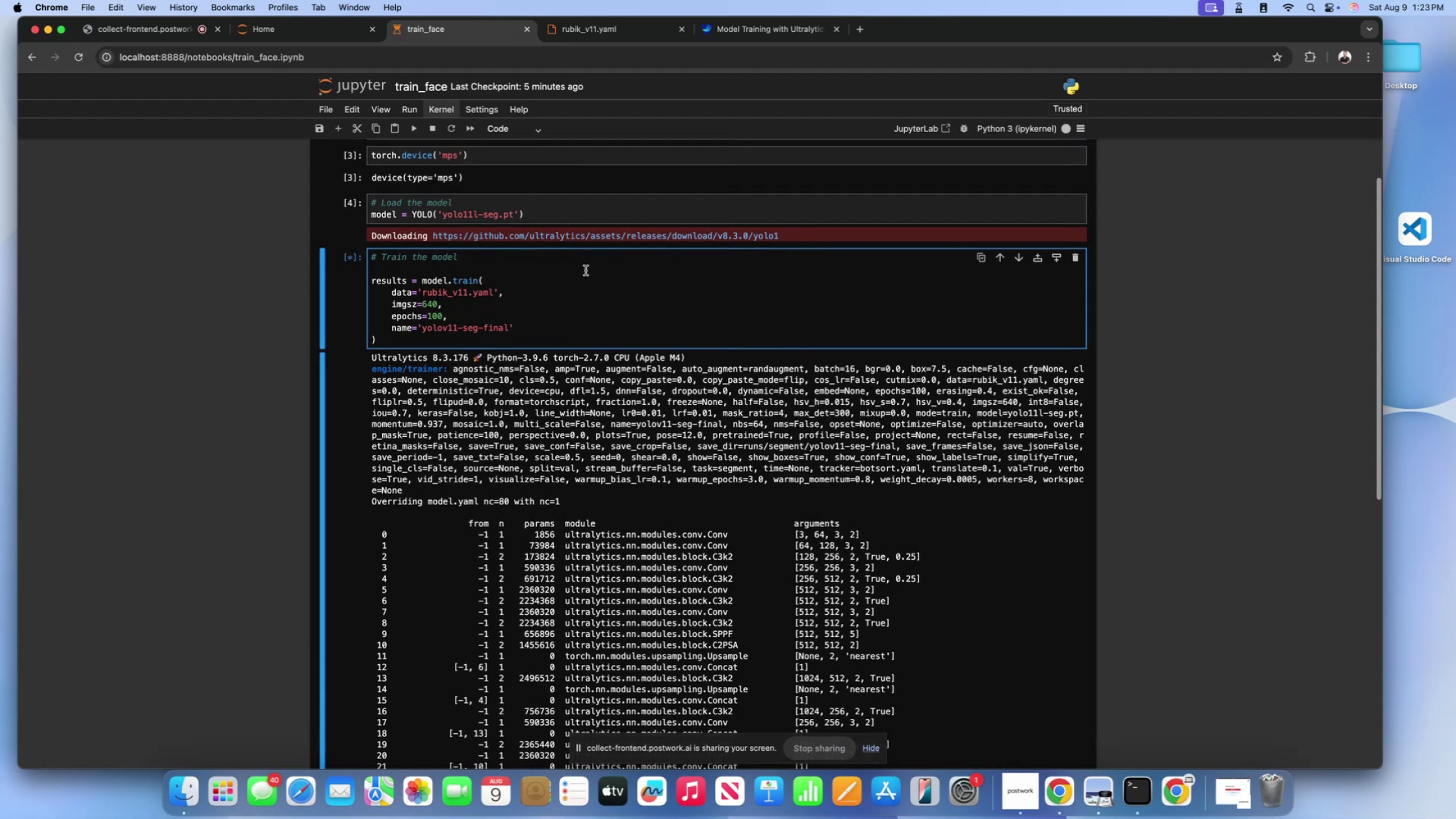 
scroll: coordinate [614, 658], scroll_direction: down, amount: 126.0
 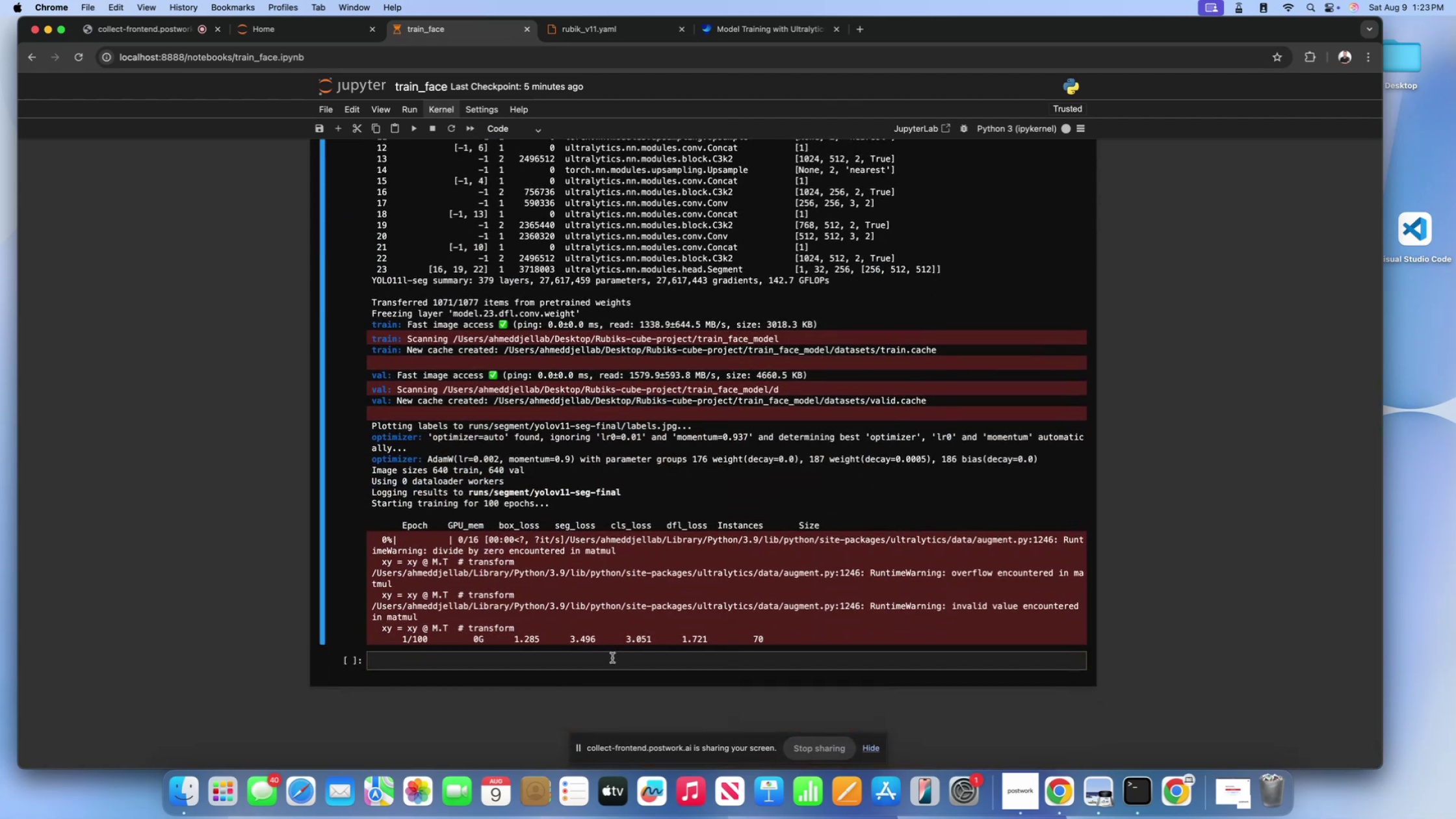 
left_click([612, 658])
 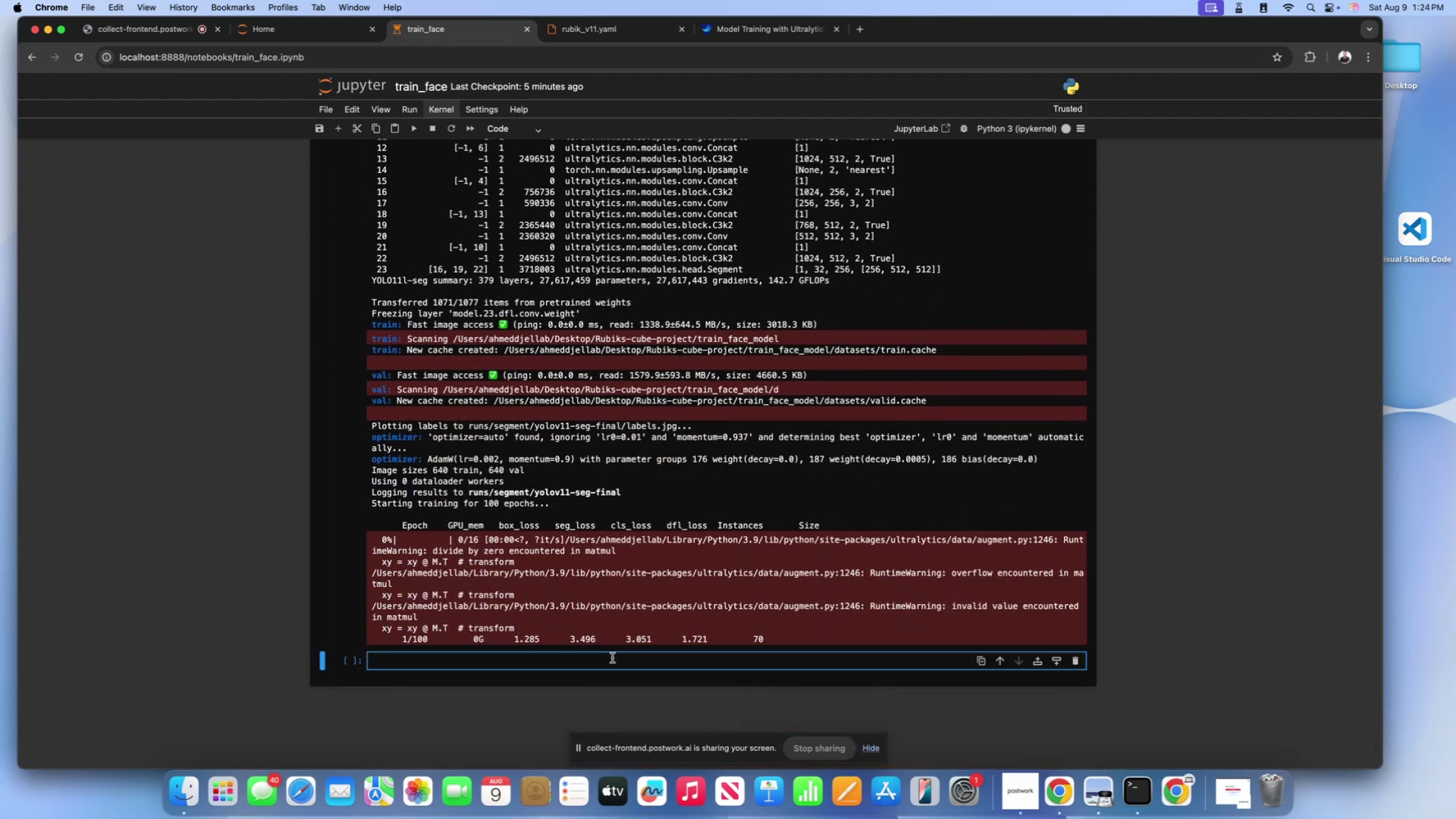 
wait(6.5)
 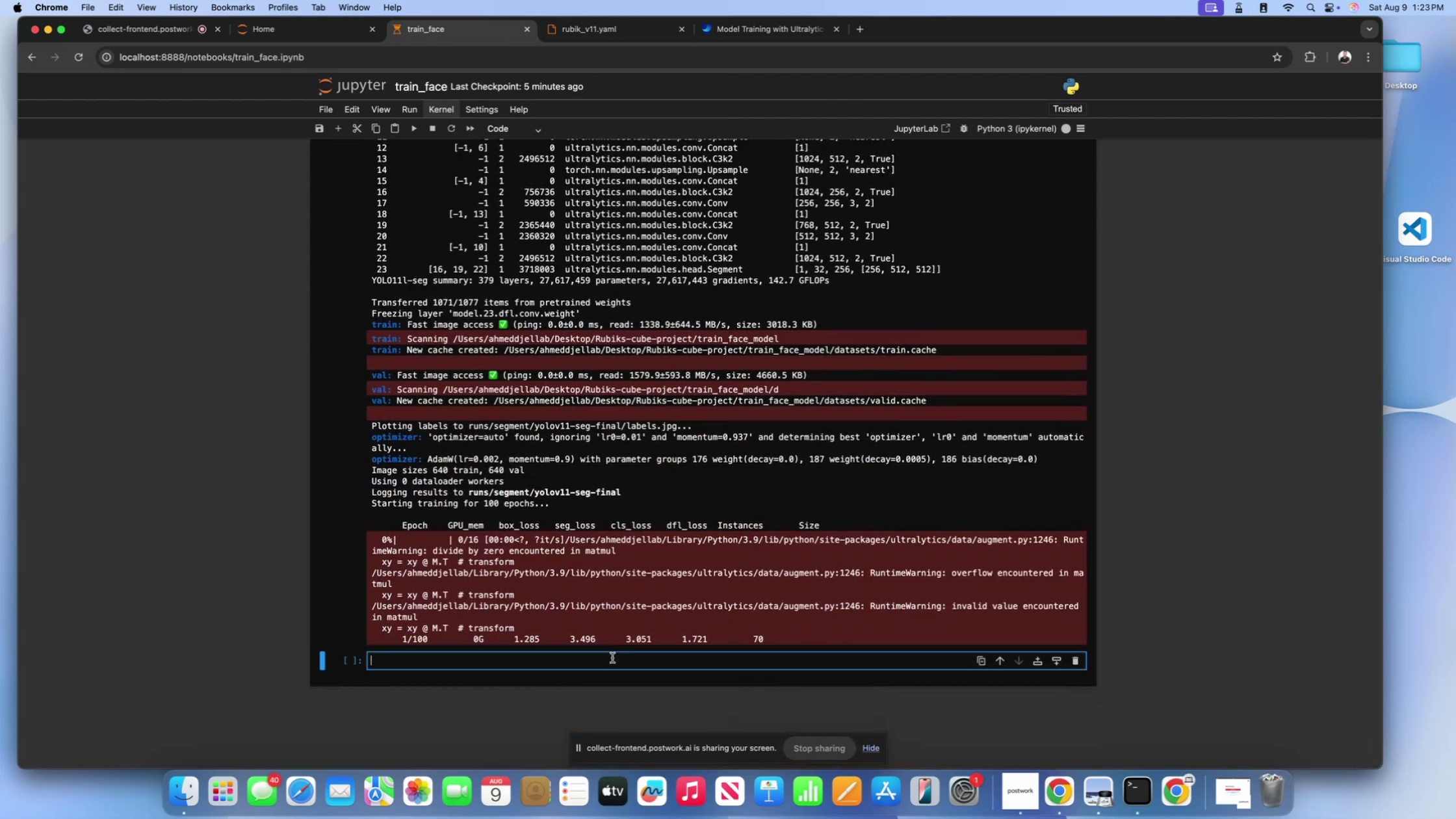 
type(# Mo)
key(Backspace)
key(Backspace)
type(Model is training we need to wait for it .....)
 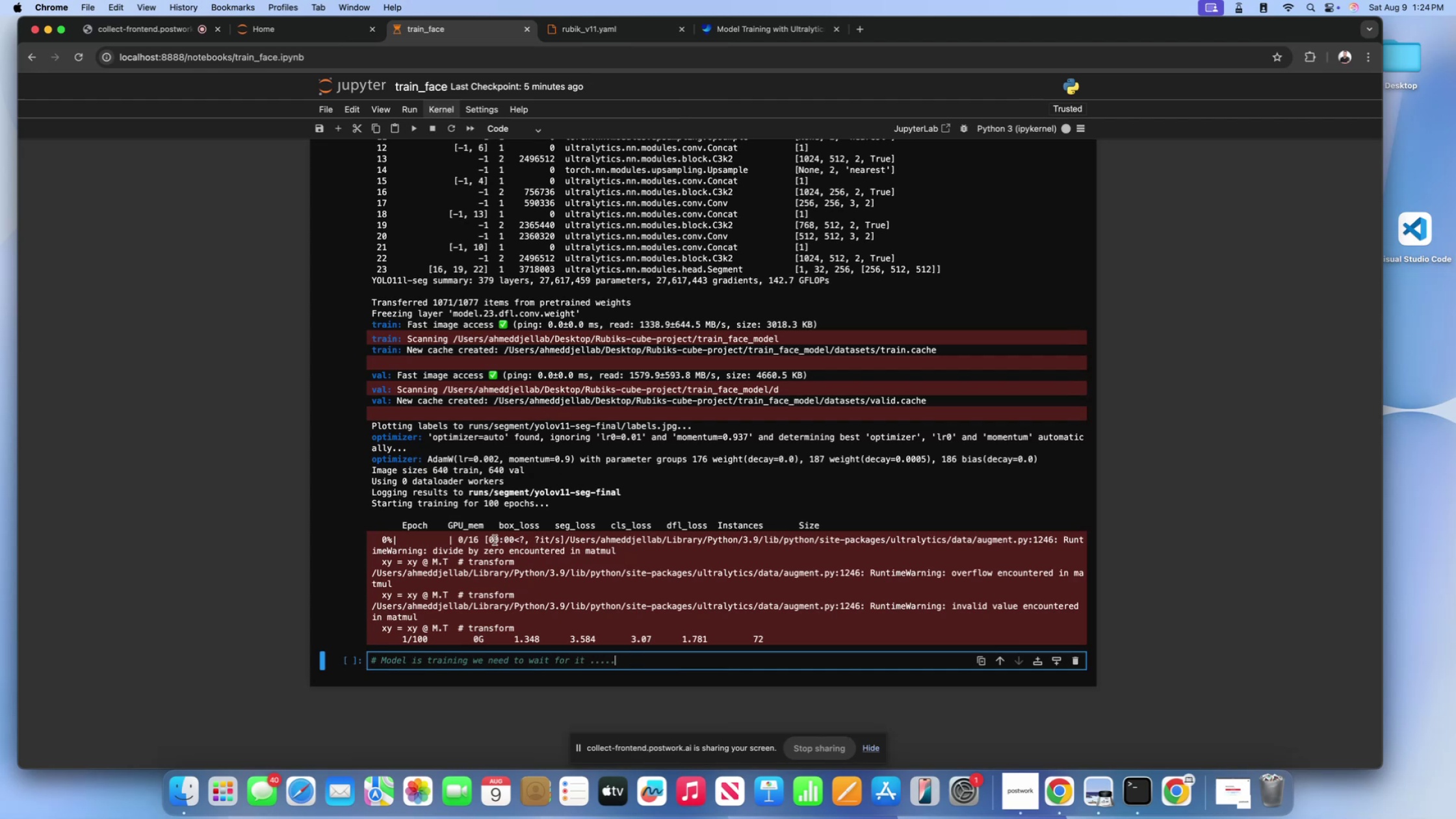 
left_click([514, 133])
 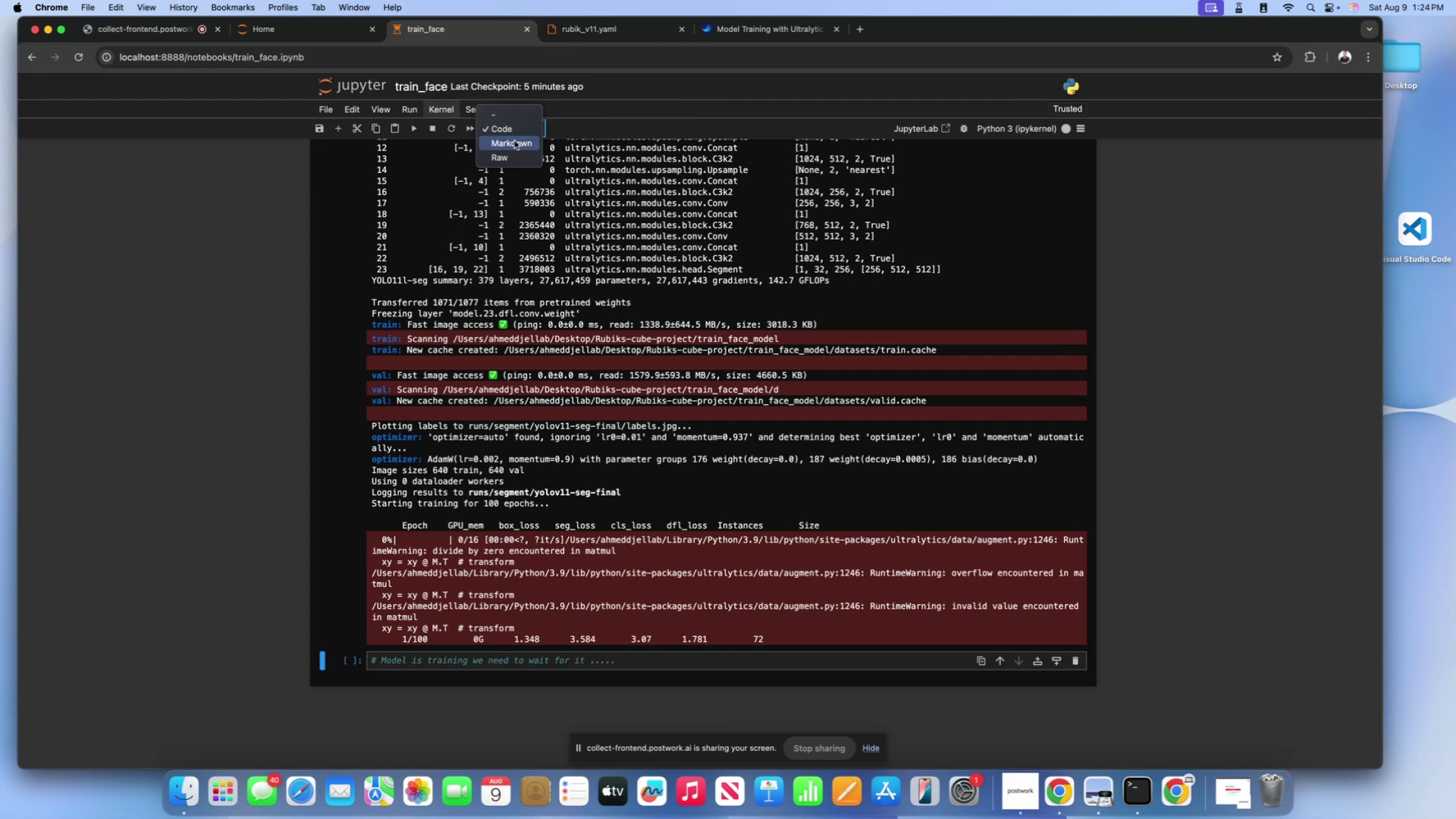 
left_click([514, 141])
 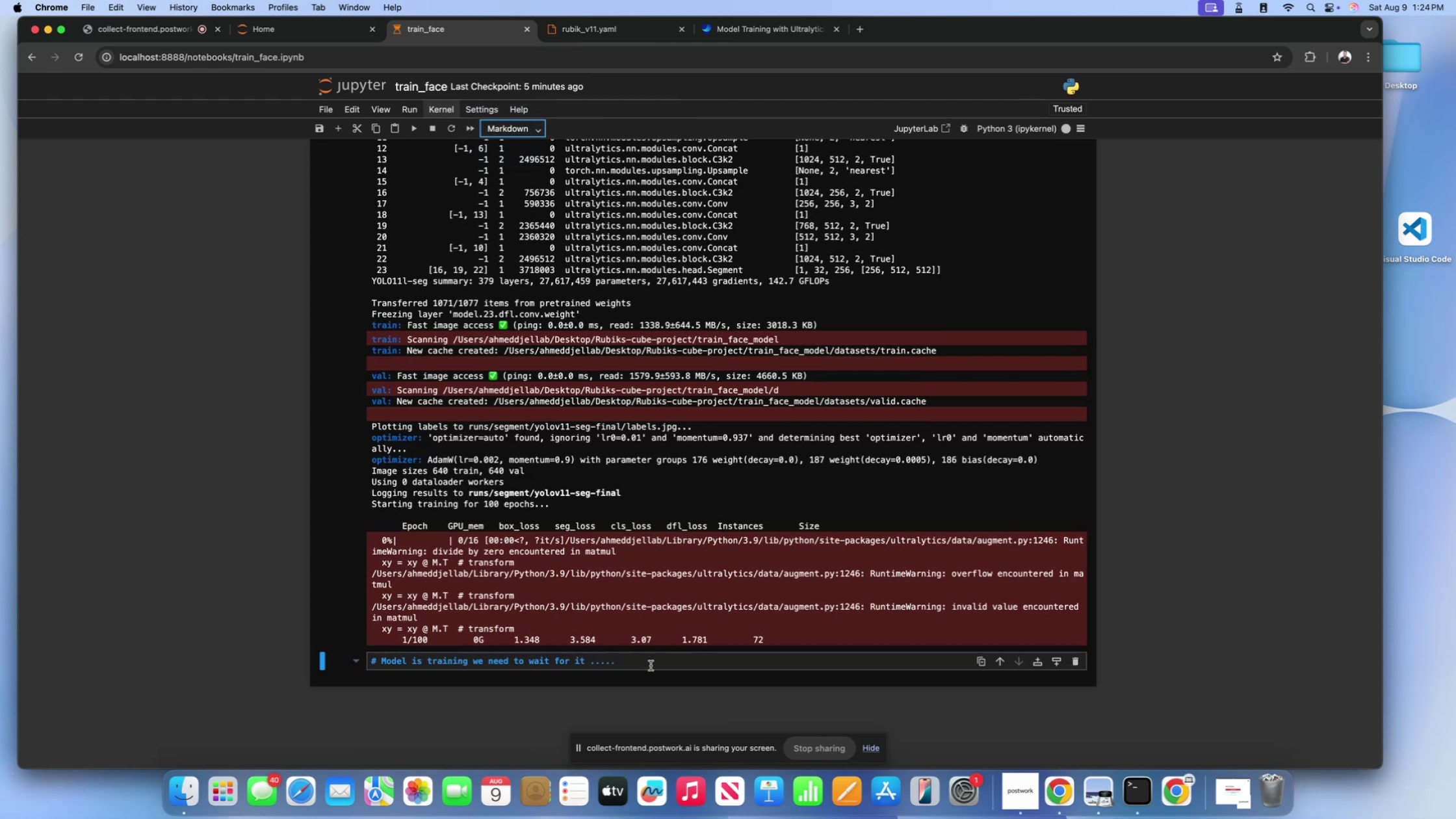 
left_click([651, 666])
 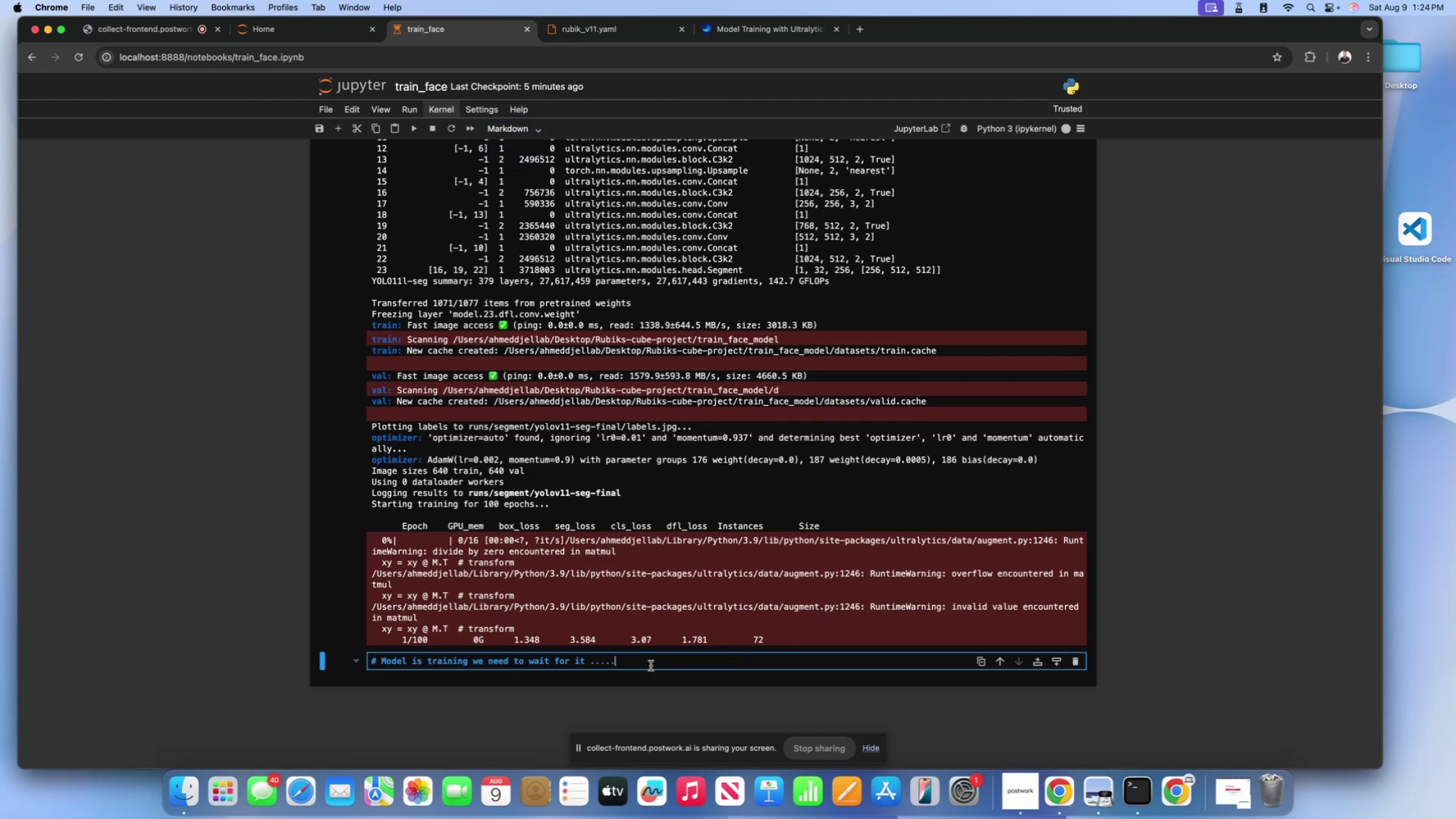 
key(Shift+Enter)
 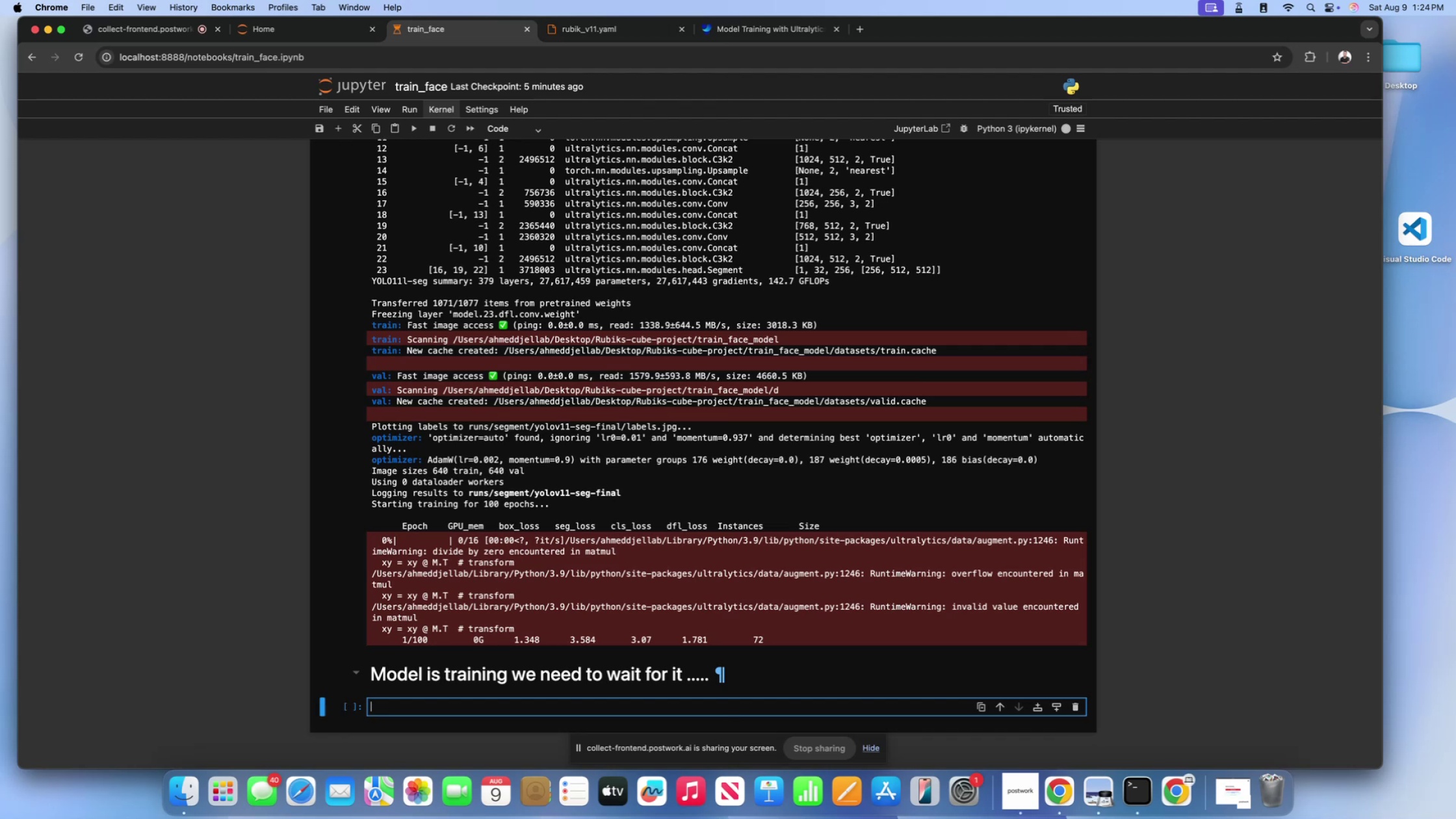 
scroll: coordinate [513, 488], scroll_direction: down, amount: 26.0
 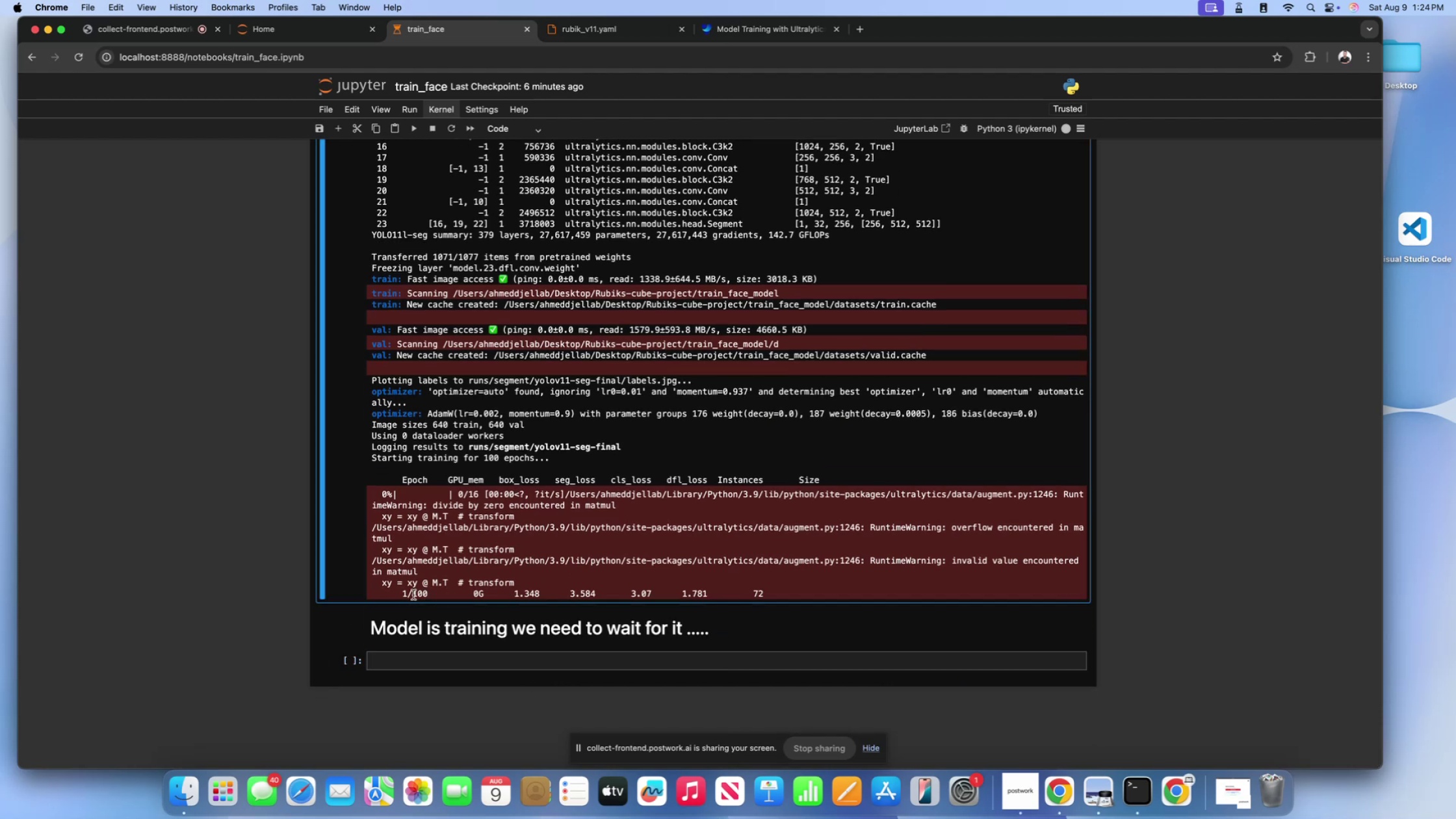 
left_click_drag(start_coordinate=[402, 594], to_coordinate=[432, 593])
 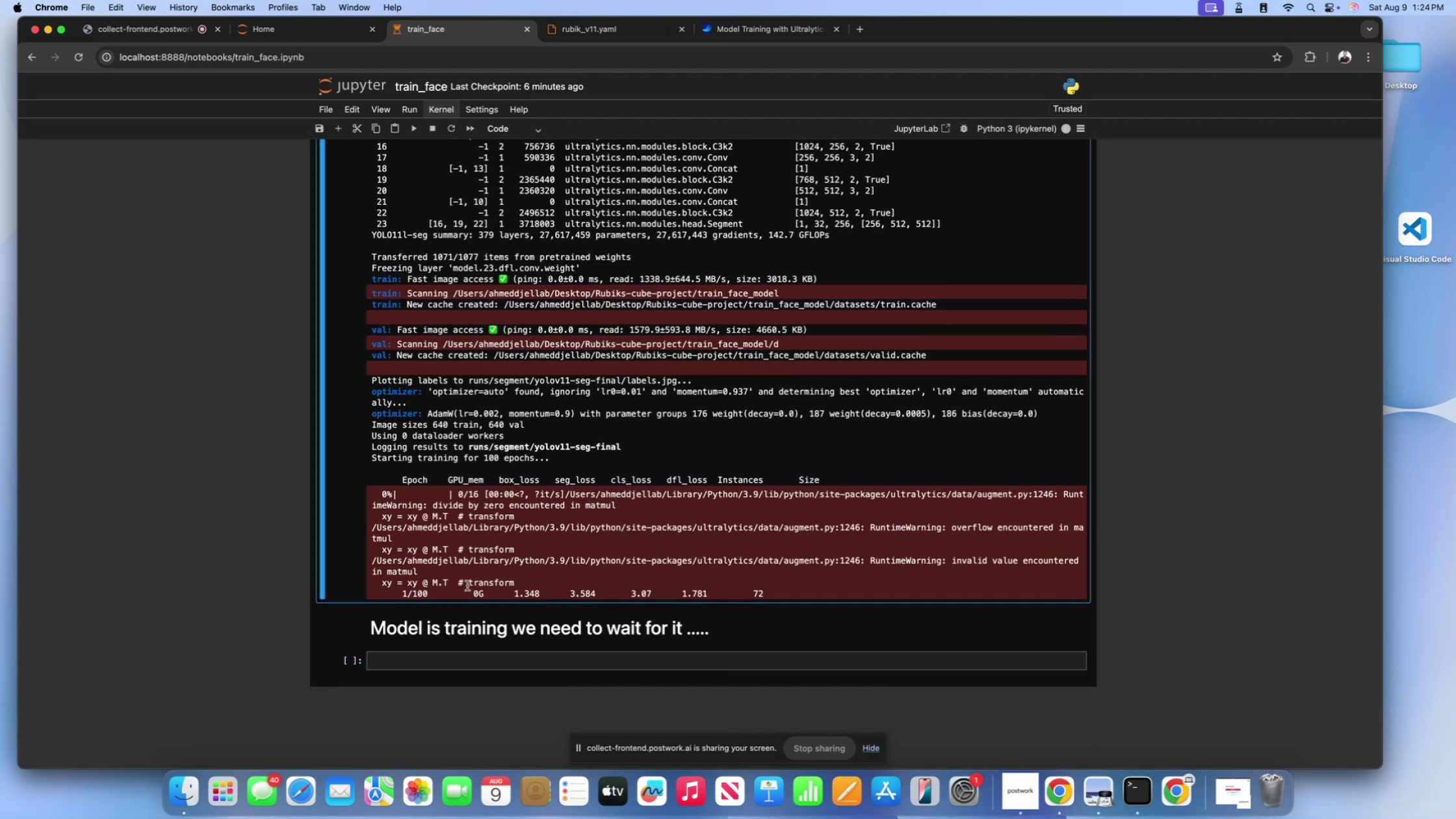 
scroll: coordinate [474, 595], scroll_direction: up, amount: 55.0
 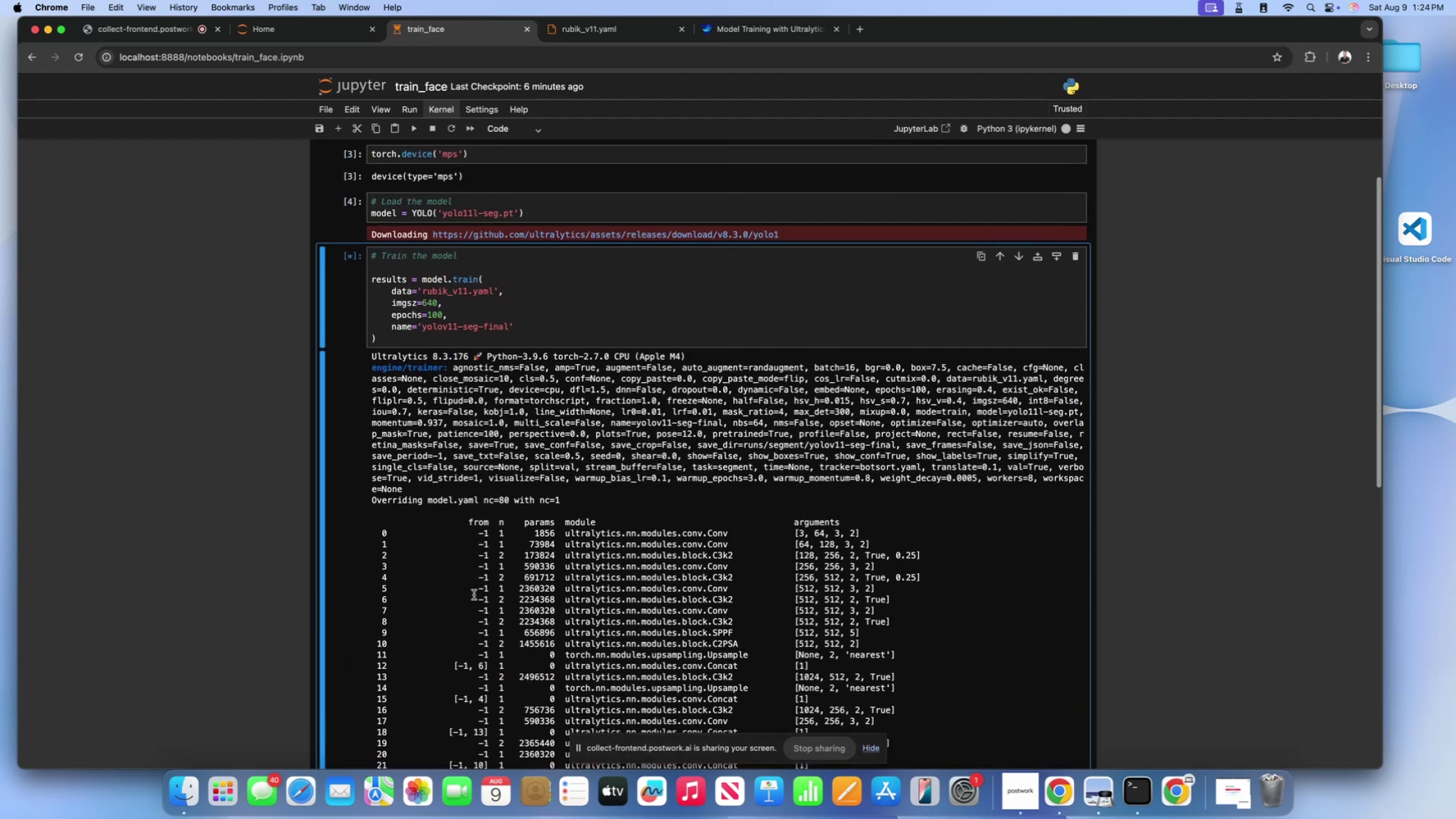 
scroll: coordinate [478, 615], scroll_direction: down, amount: 110.0
 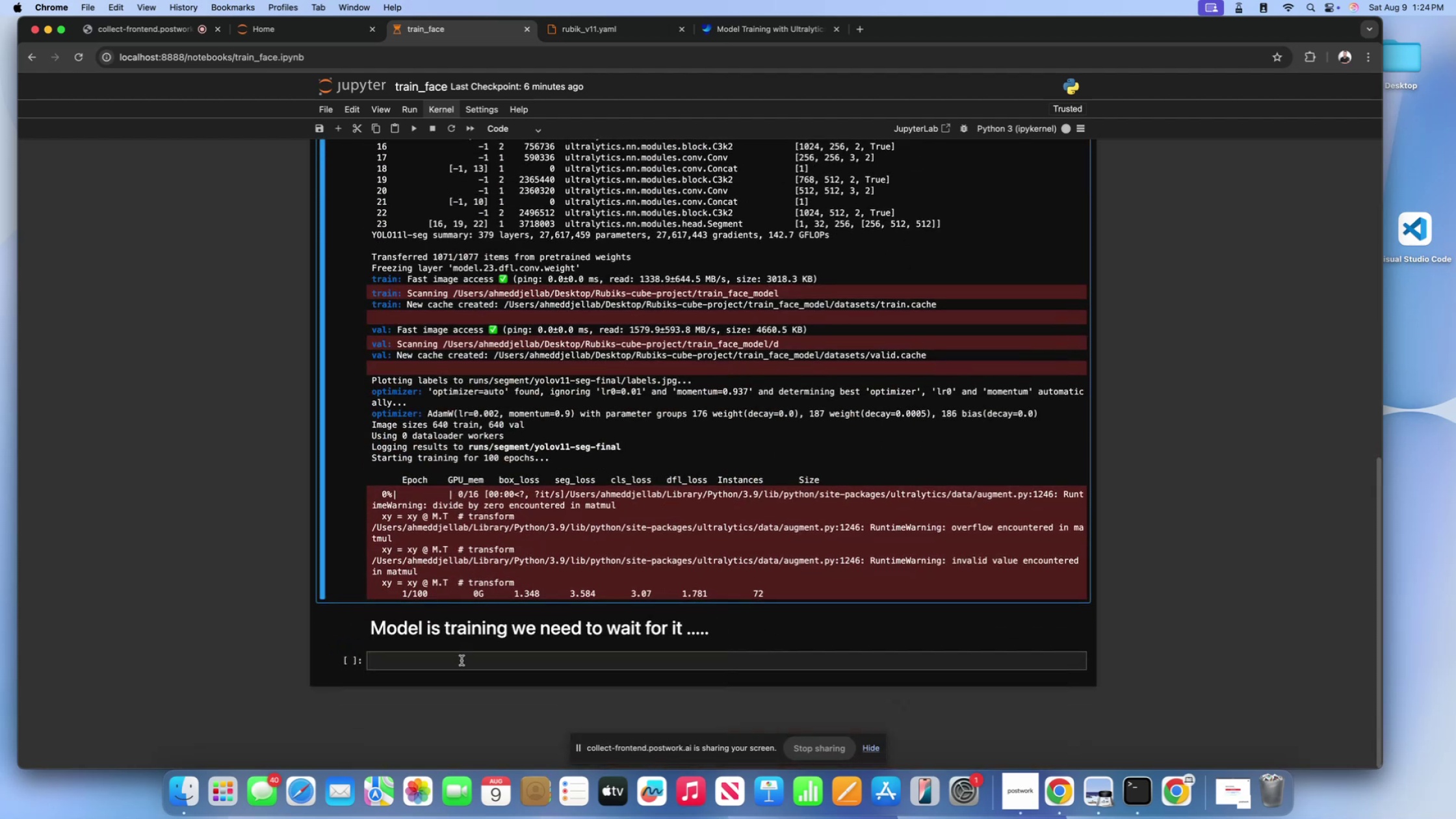 
left_click([462, 660])
 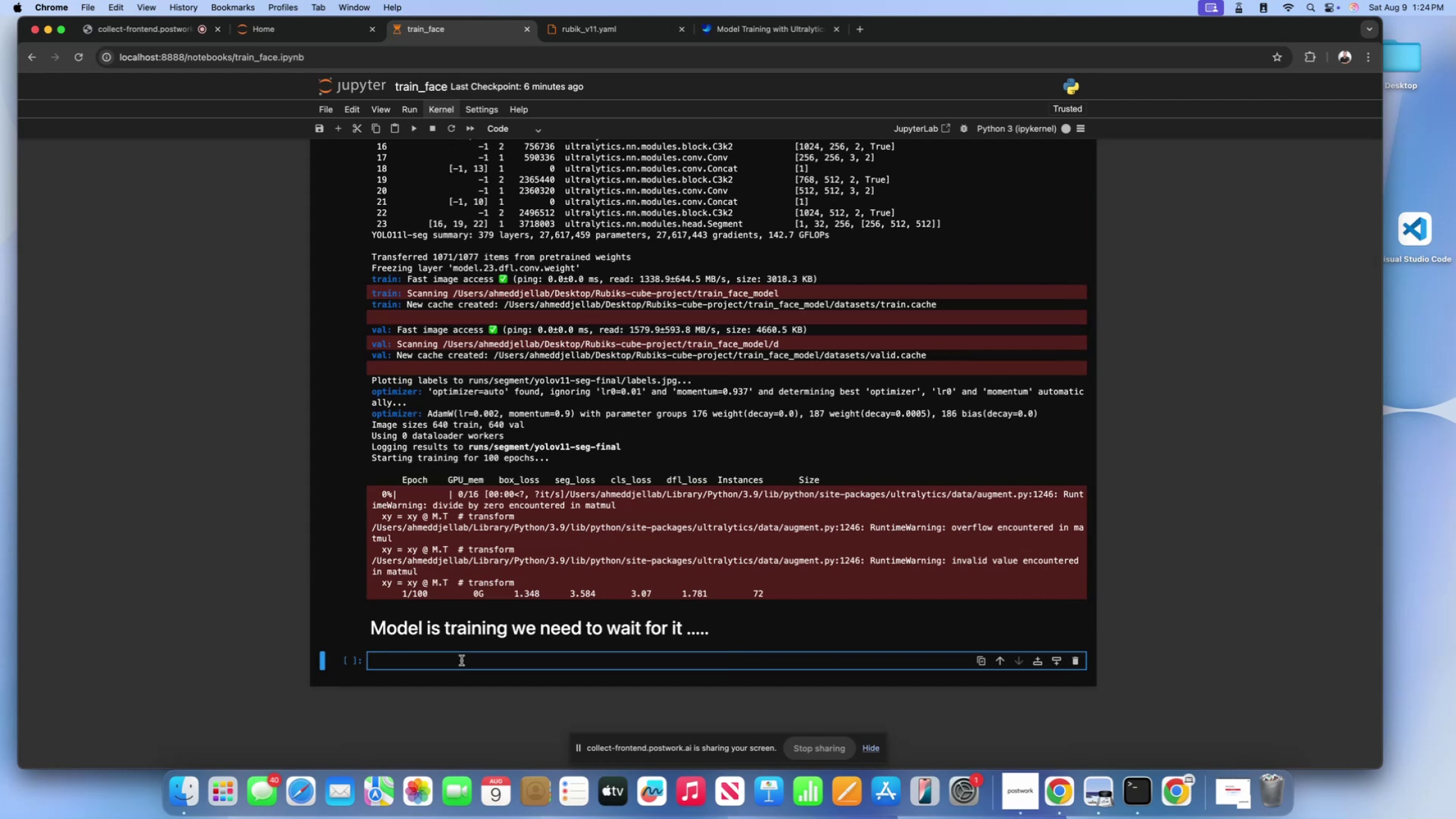 
type(From )
key(Backspace)
key(Backspace)
key(Backspace)
key(Backspace)
key(Backspace)
type(# )
key(Backspace)
type(# Prediction)
 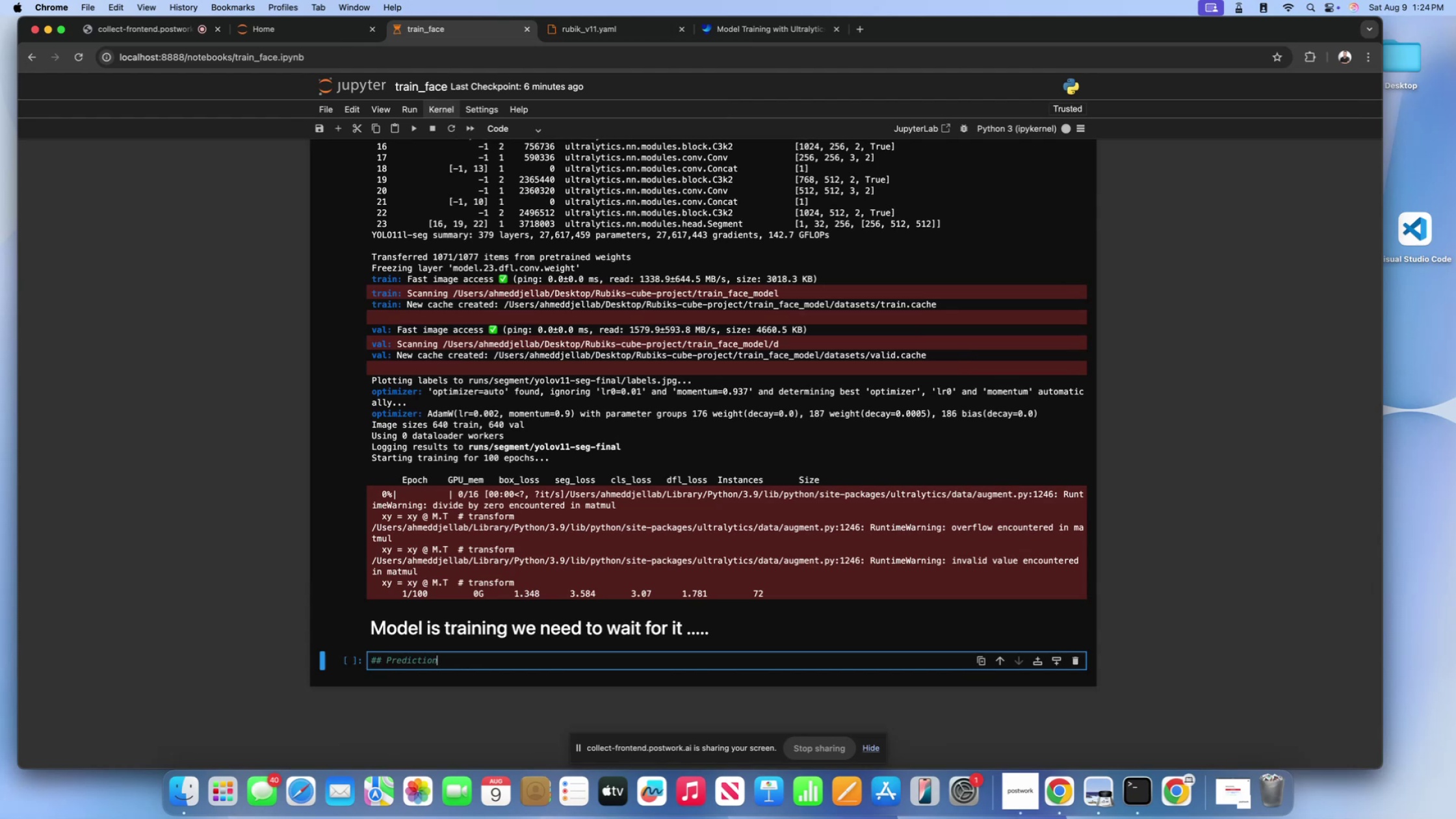 
left_click([497, 123])
 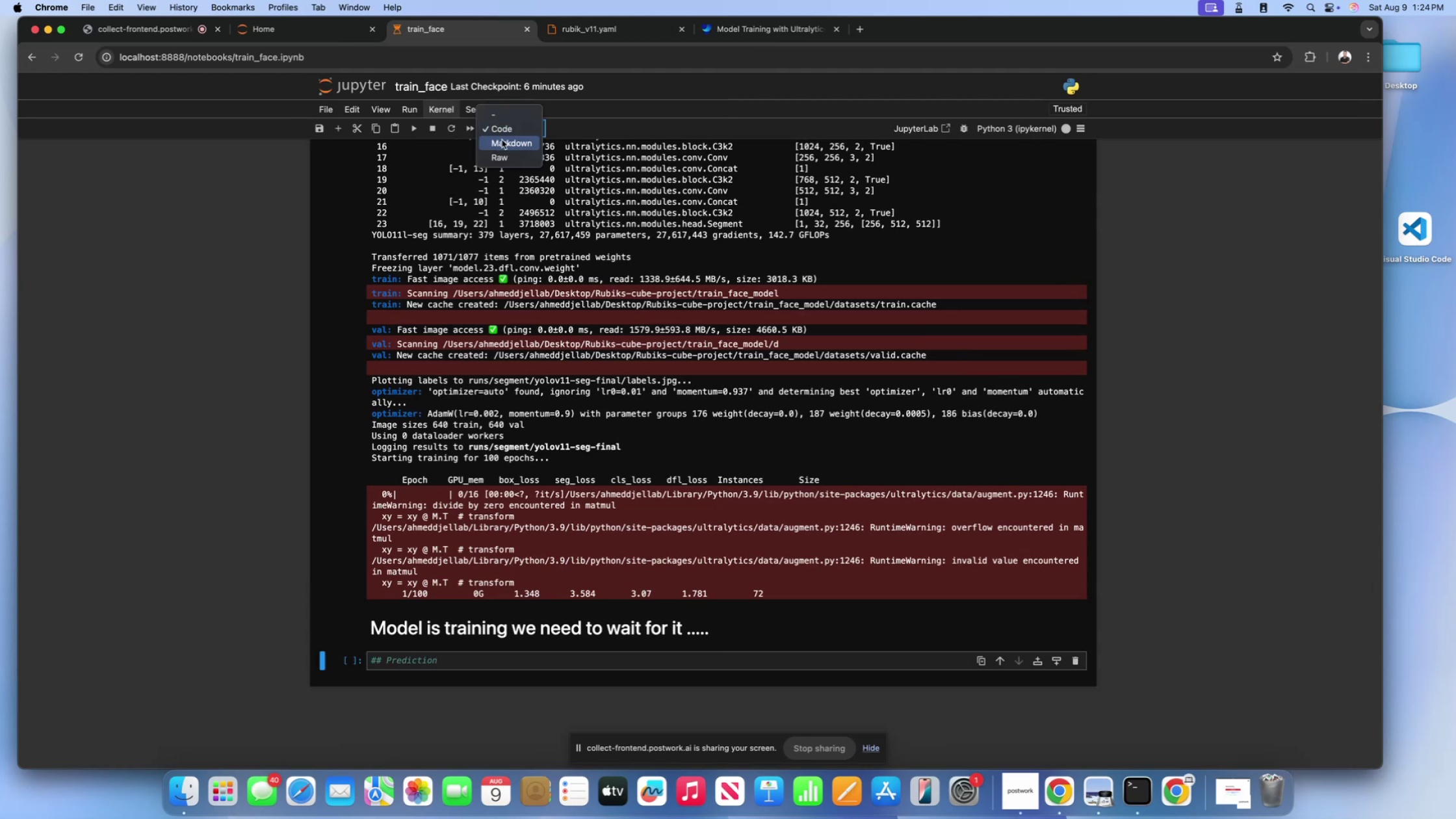 
left_click([502, 140])
 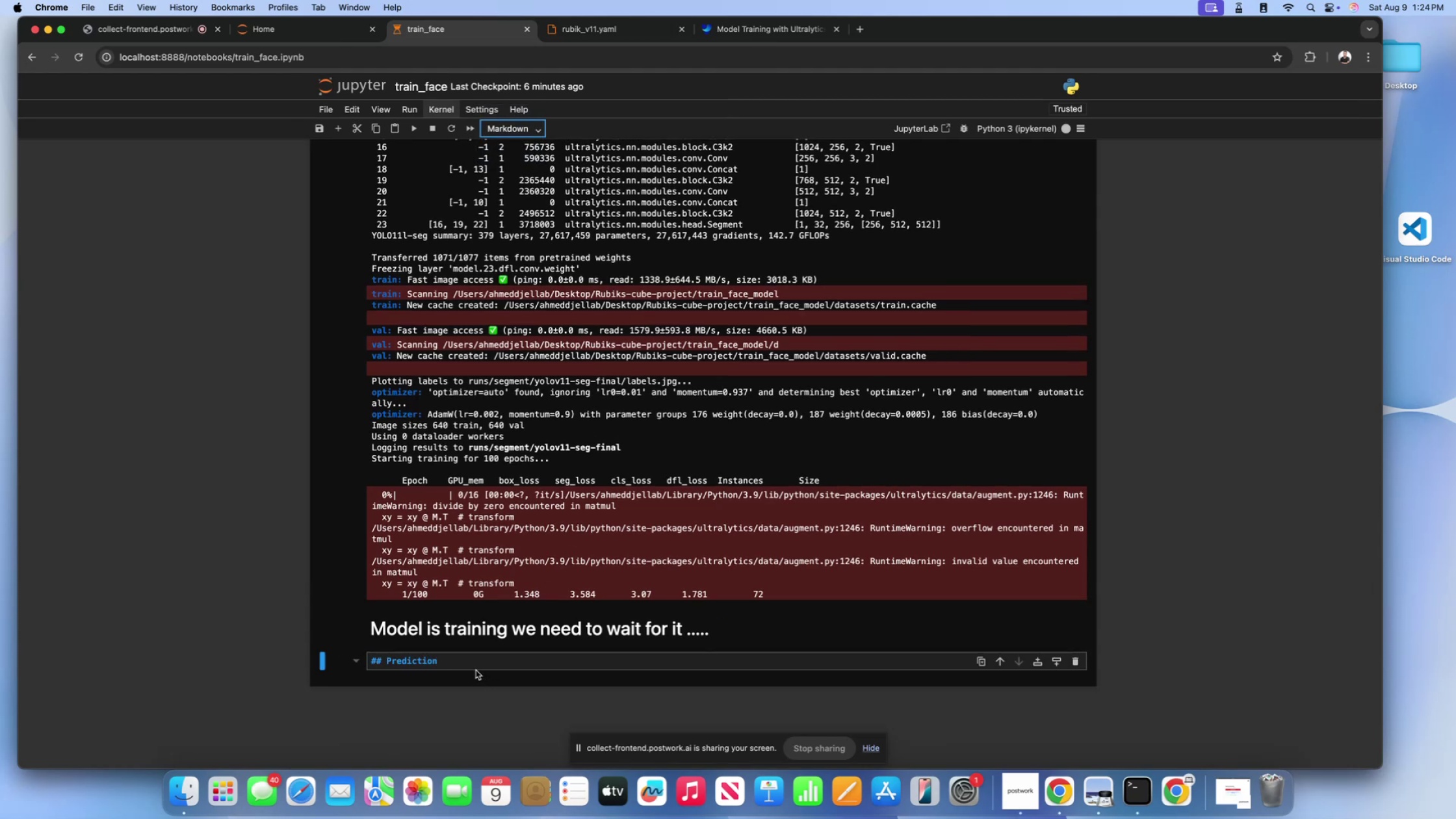 
left_click([476, 664])
 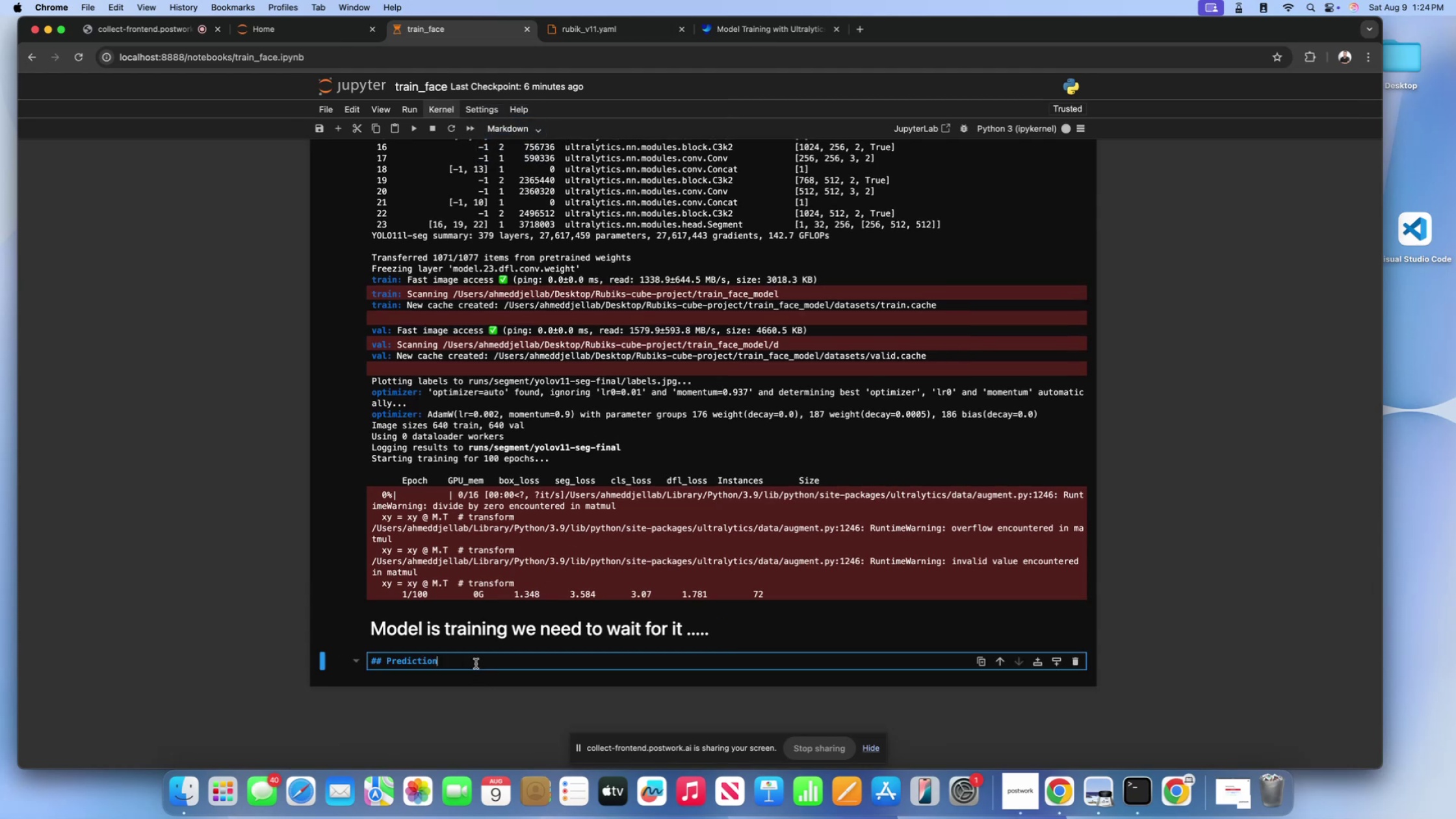 
key(Shift+Enter)
 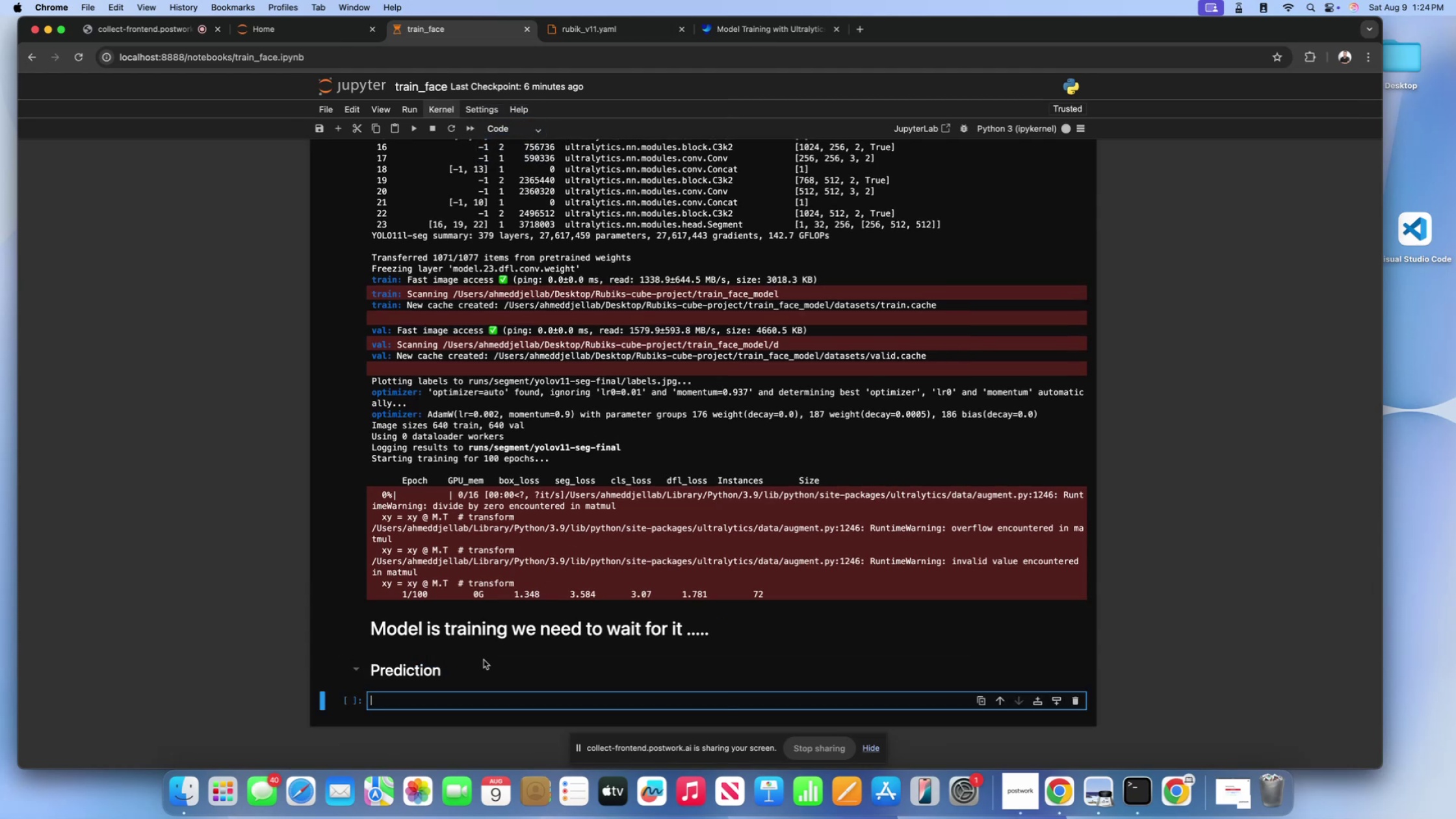 
scroll: coordinate [508, 643], scroll_direction: down, amount: 27.0
 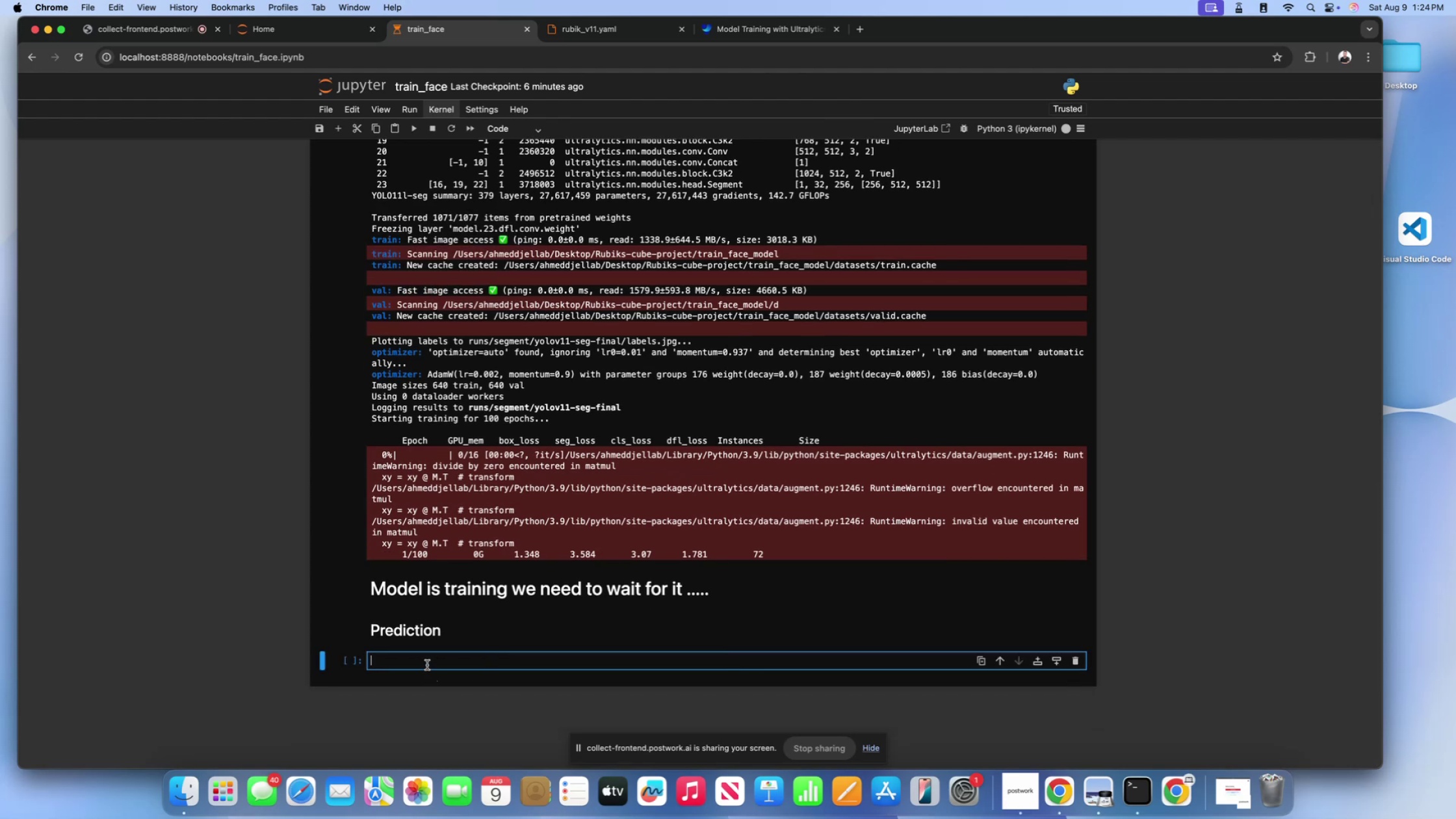 
left_click([427, 662])
 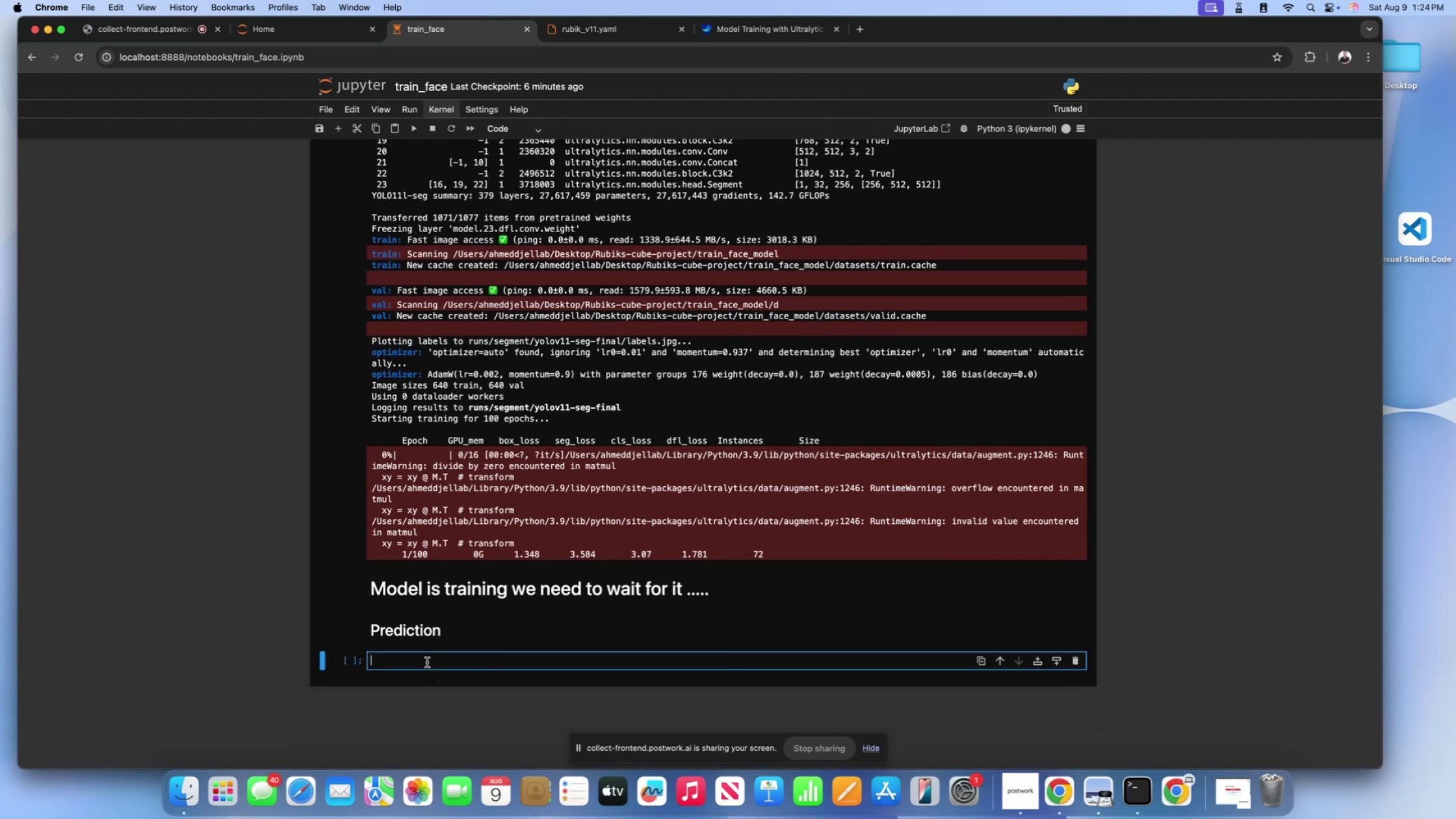 
type(Fr)
key(Backspace)
key(Backspace)
type(from )
 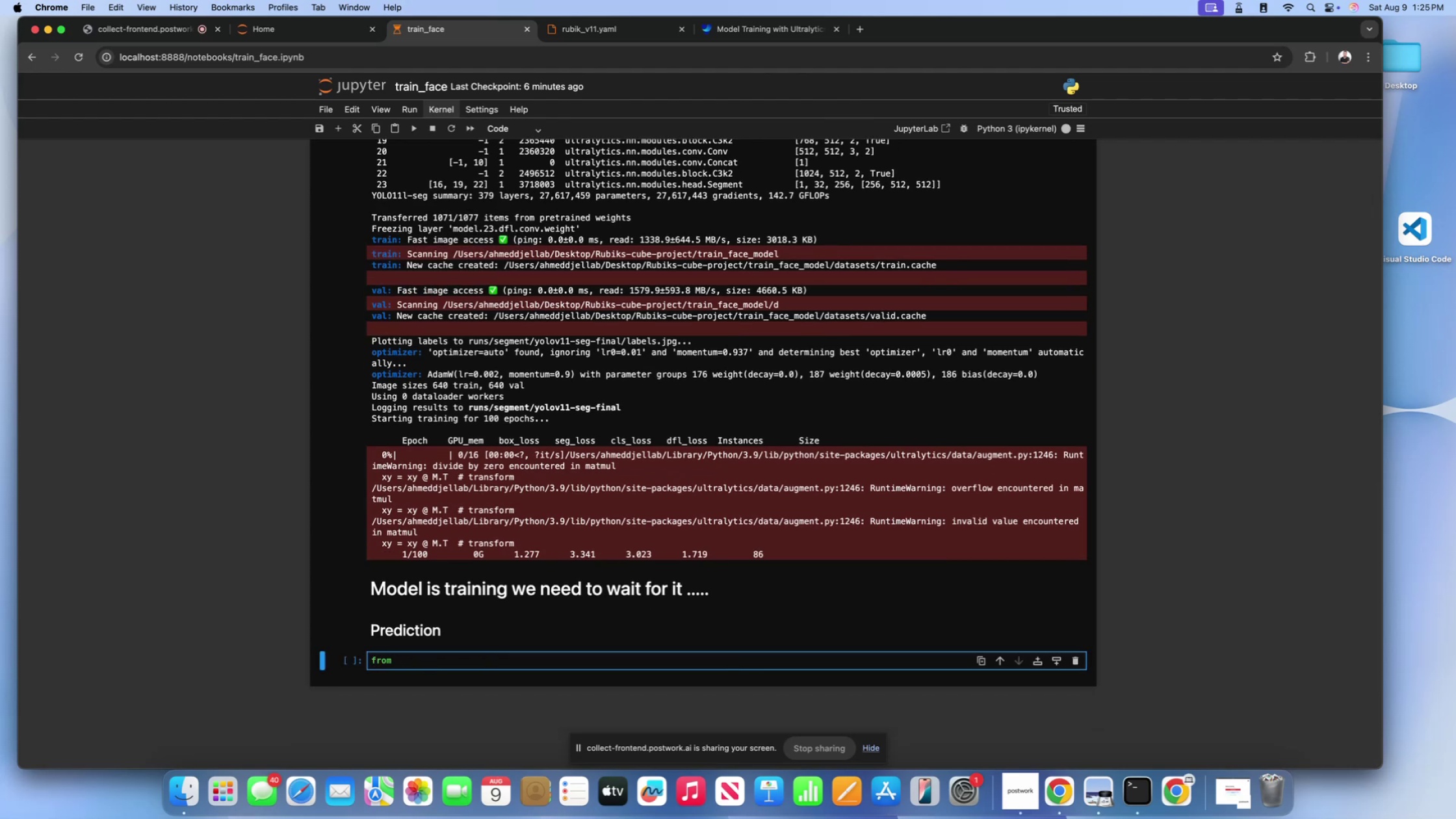 
type(PIL import Image)
 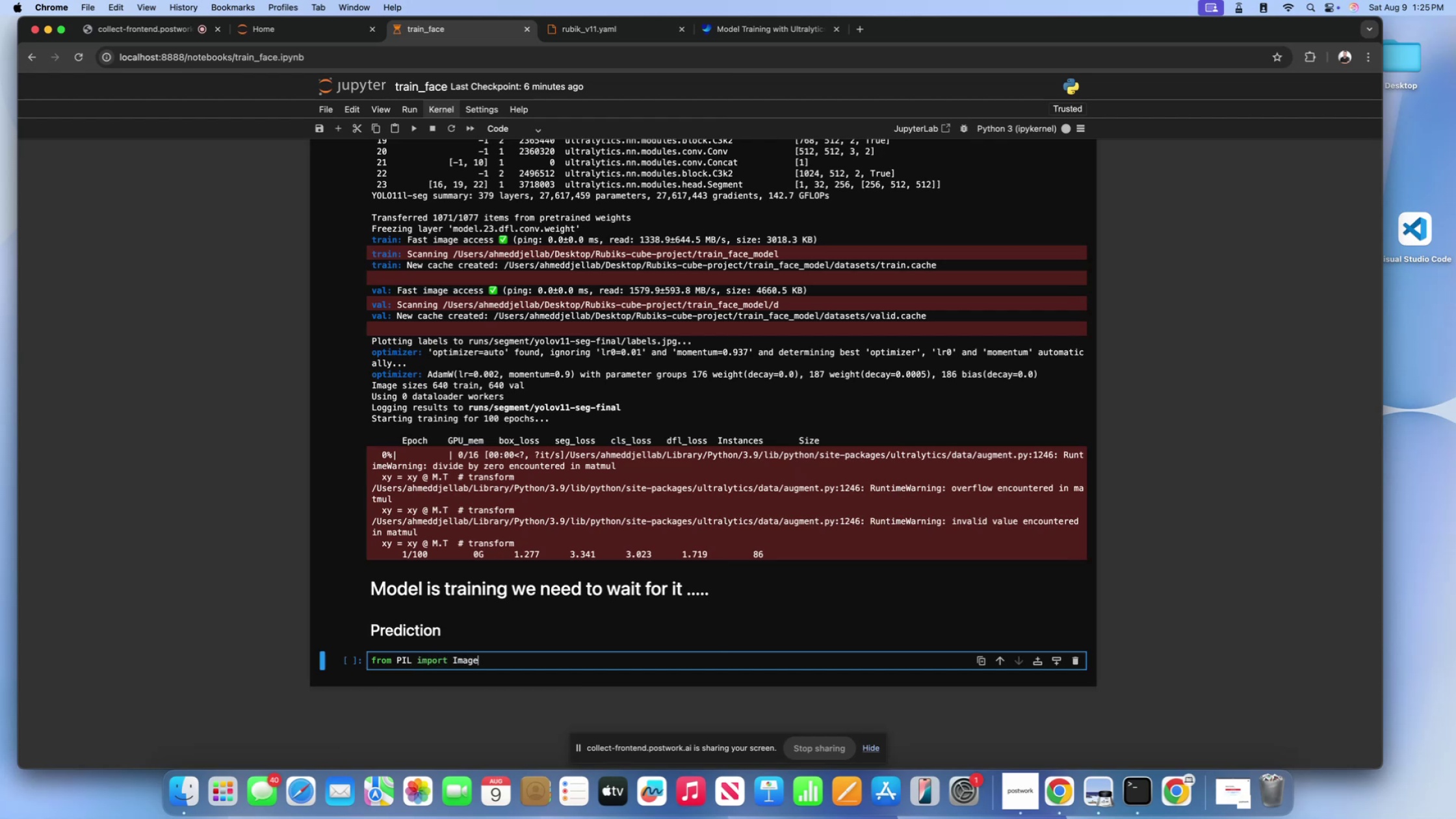 
key(Enter)
 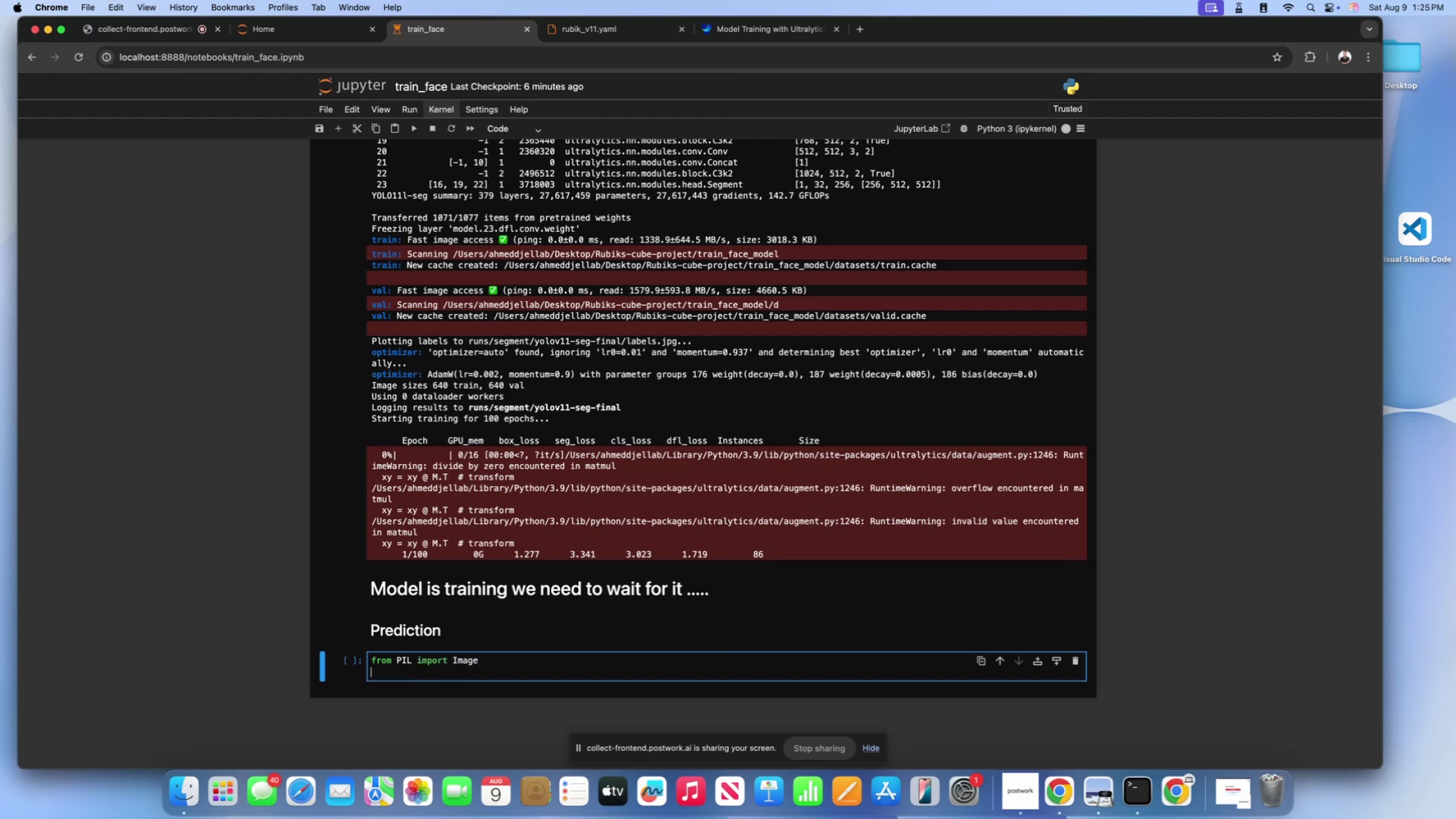 
type(from PIL )
 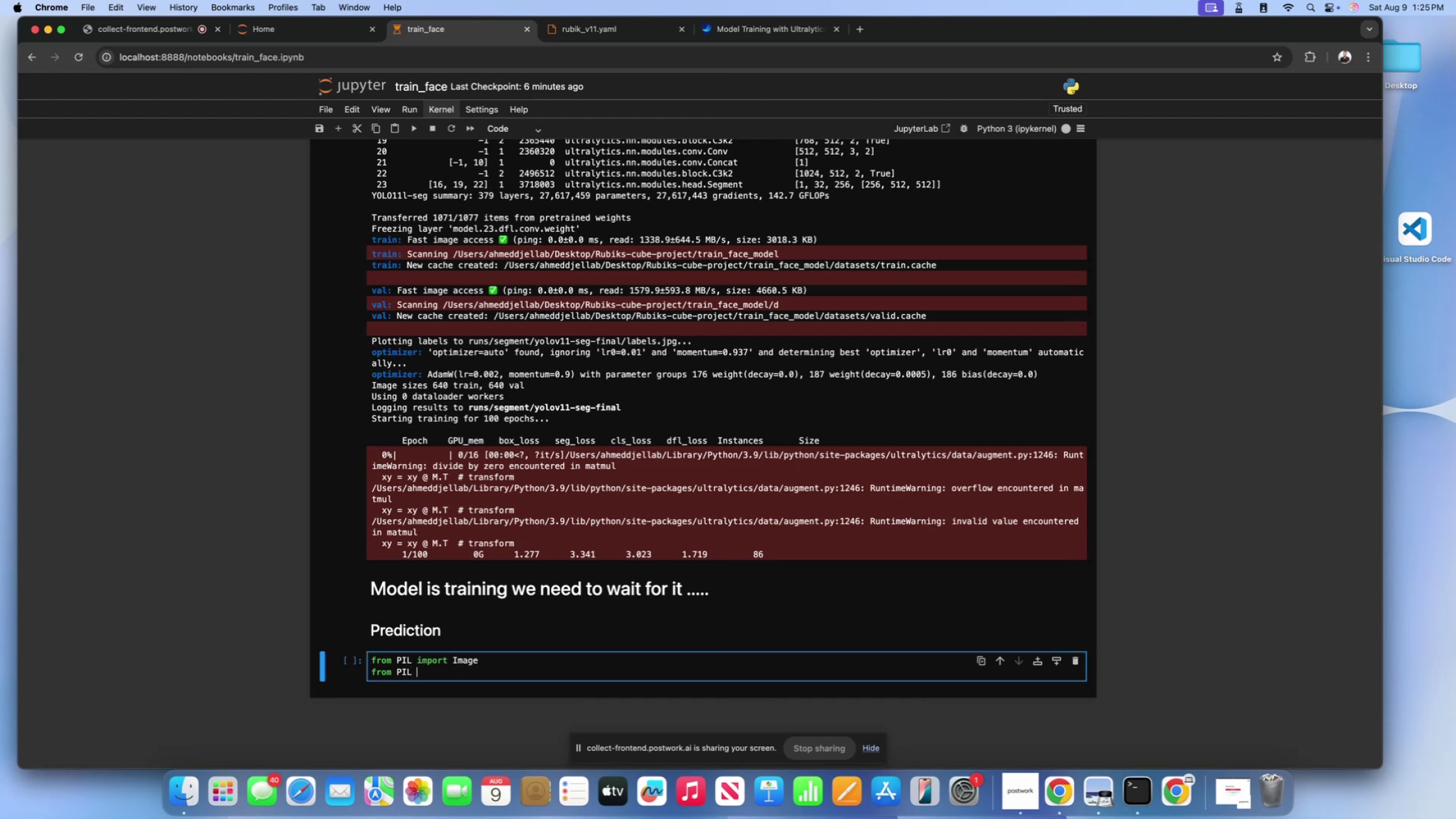 
scroll: coordinate [600, 480], scroll_direction: down, amount: 17.0
 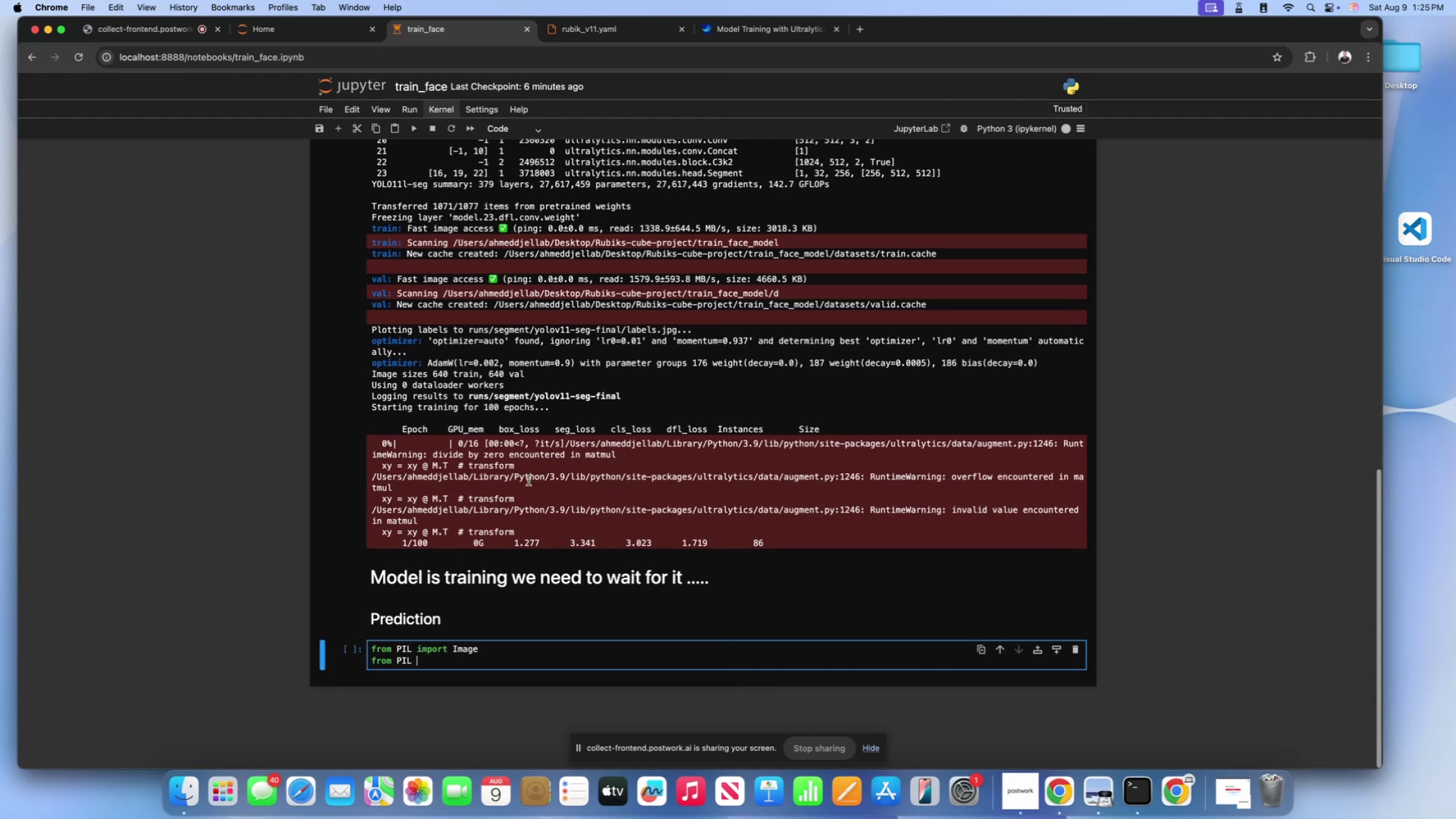 
left_click([528, 480])
 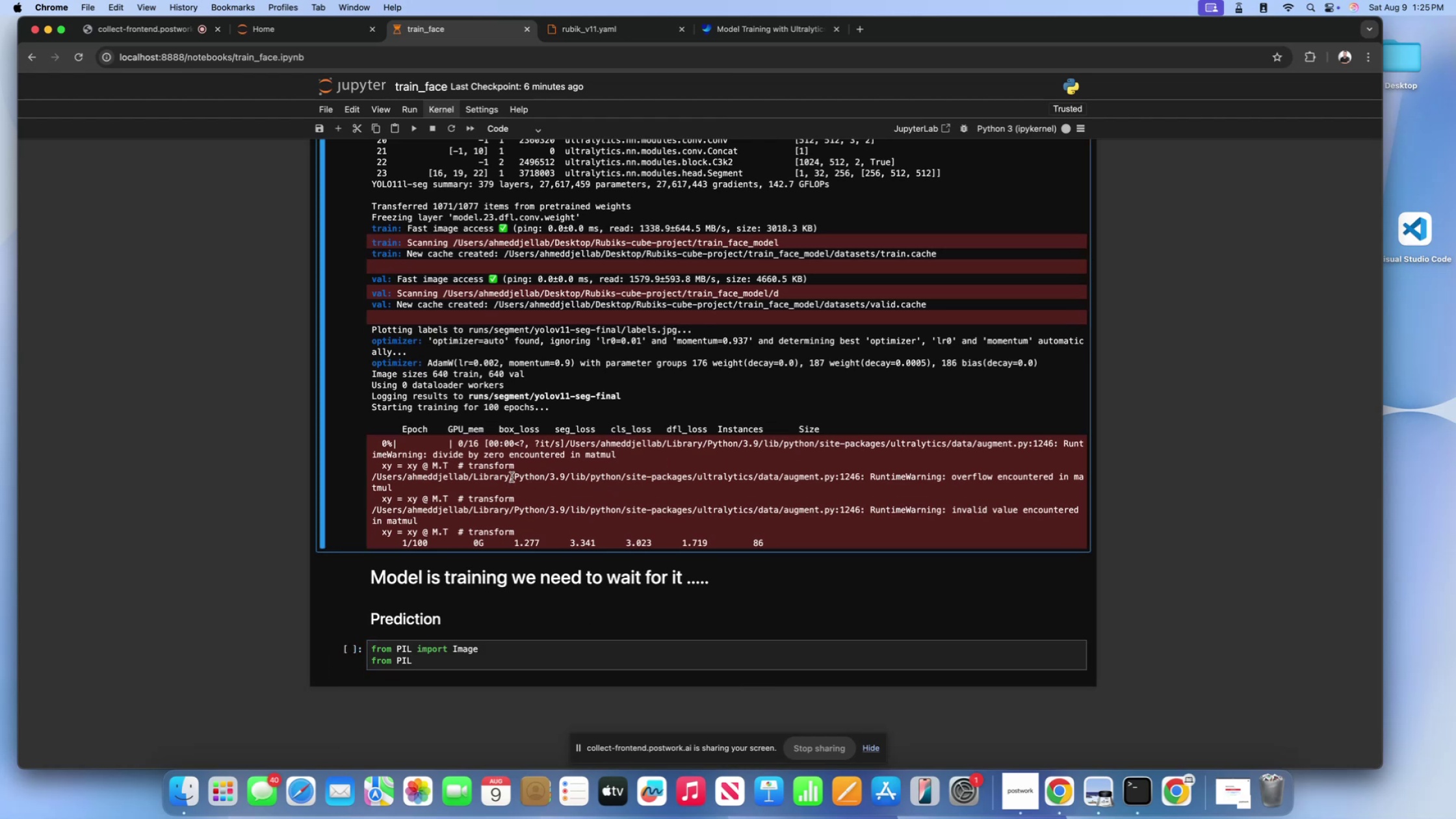 
scroll: coordinate [512, 477], scroll_direction: up, amount: 83.0
 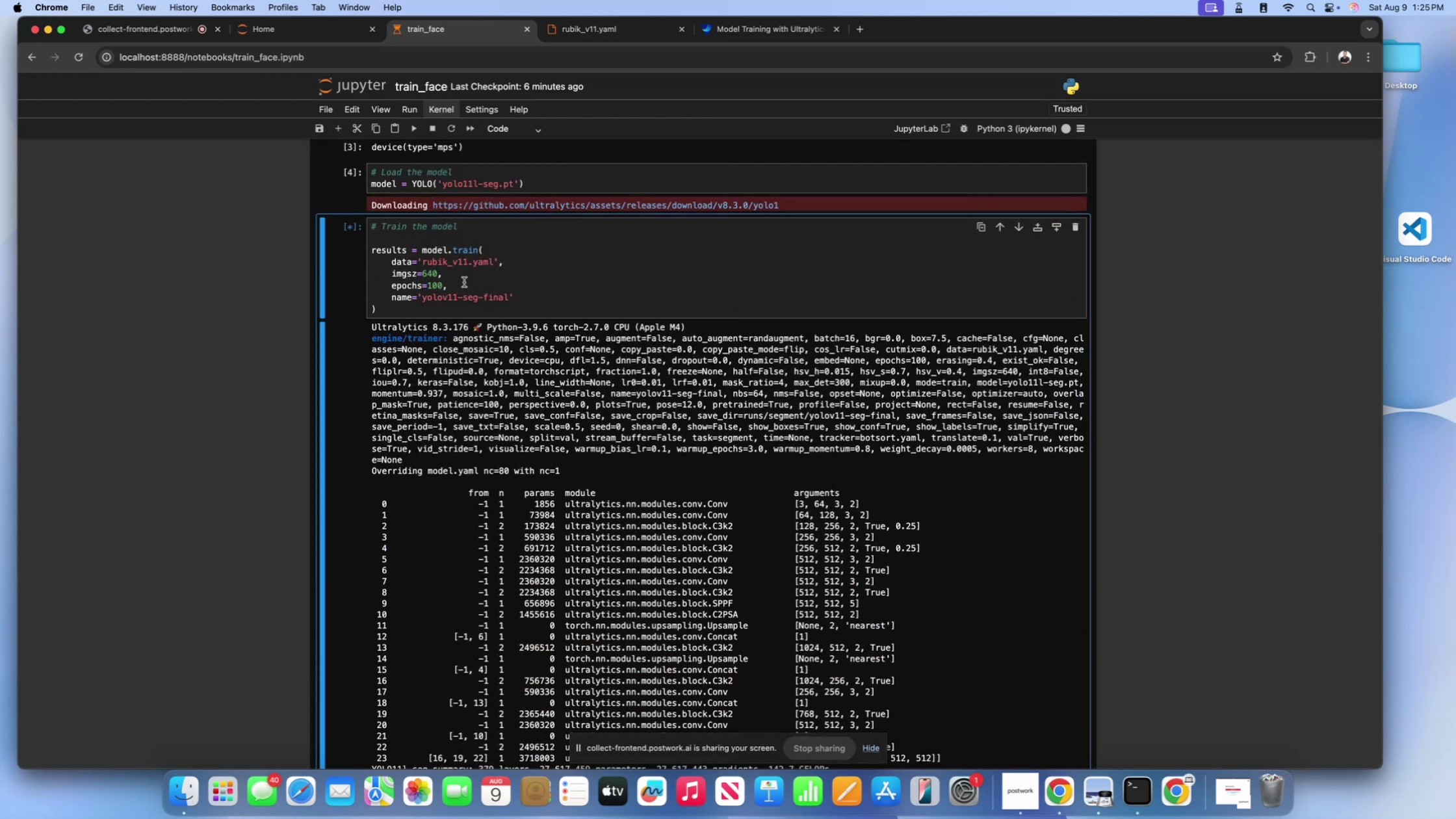 
scroll: coordinate [457, 278], scroll_direction: down, amount: 75.0
 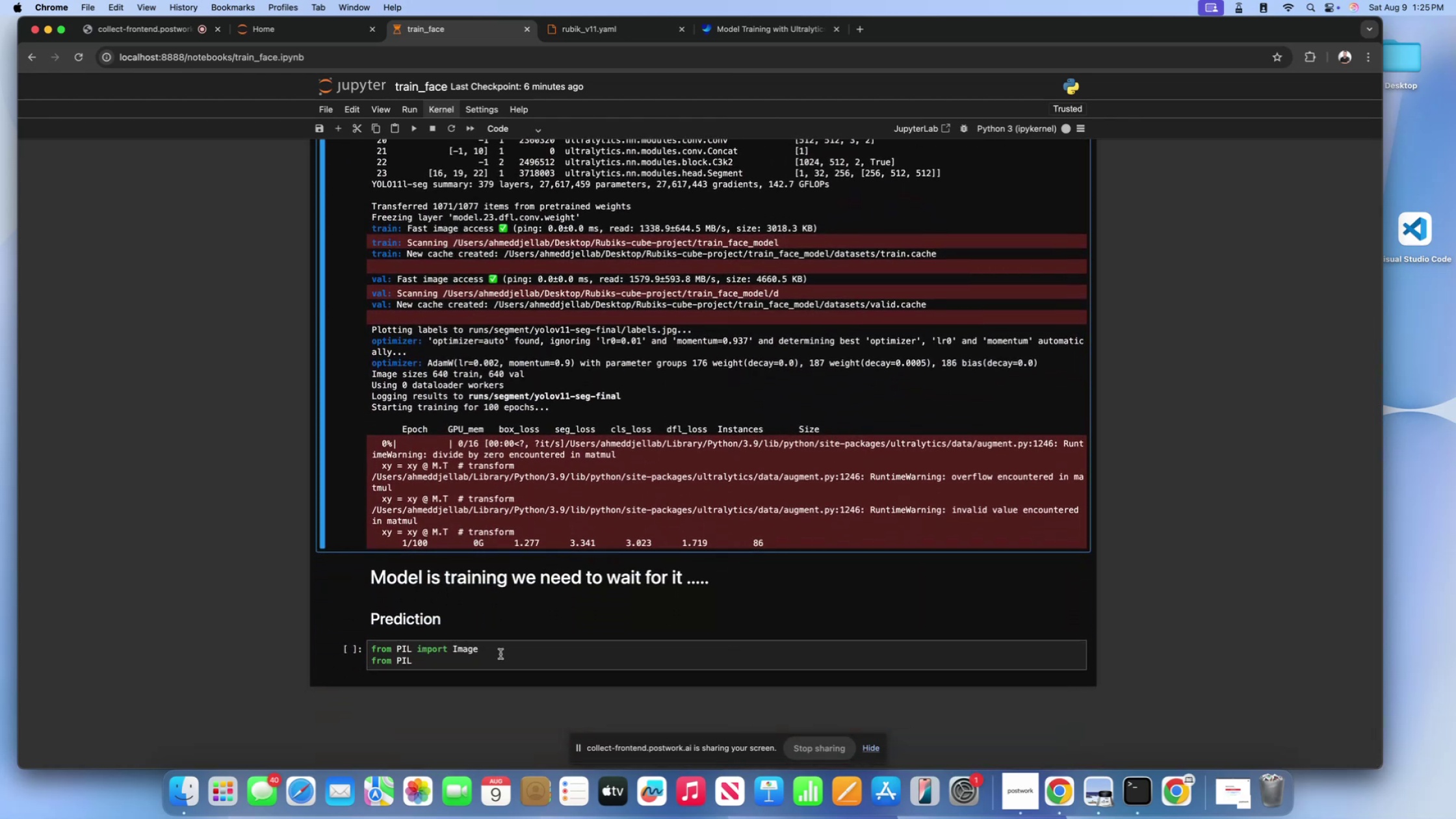 
left_click([466, 668])
 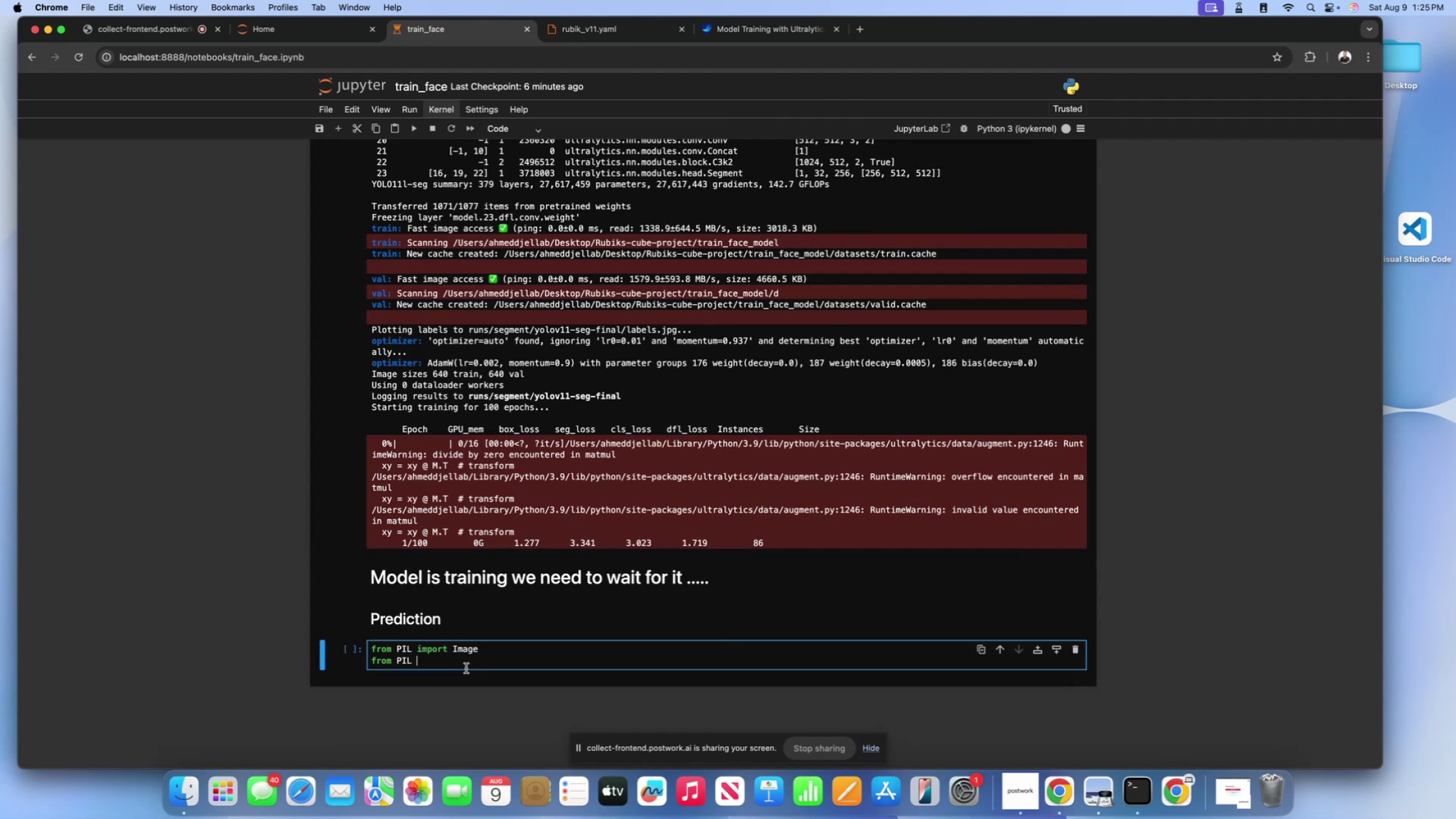 
type(import )
 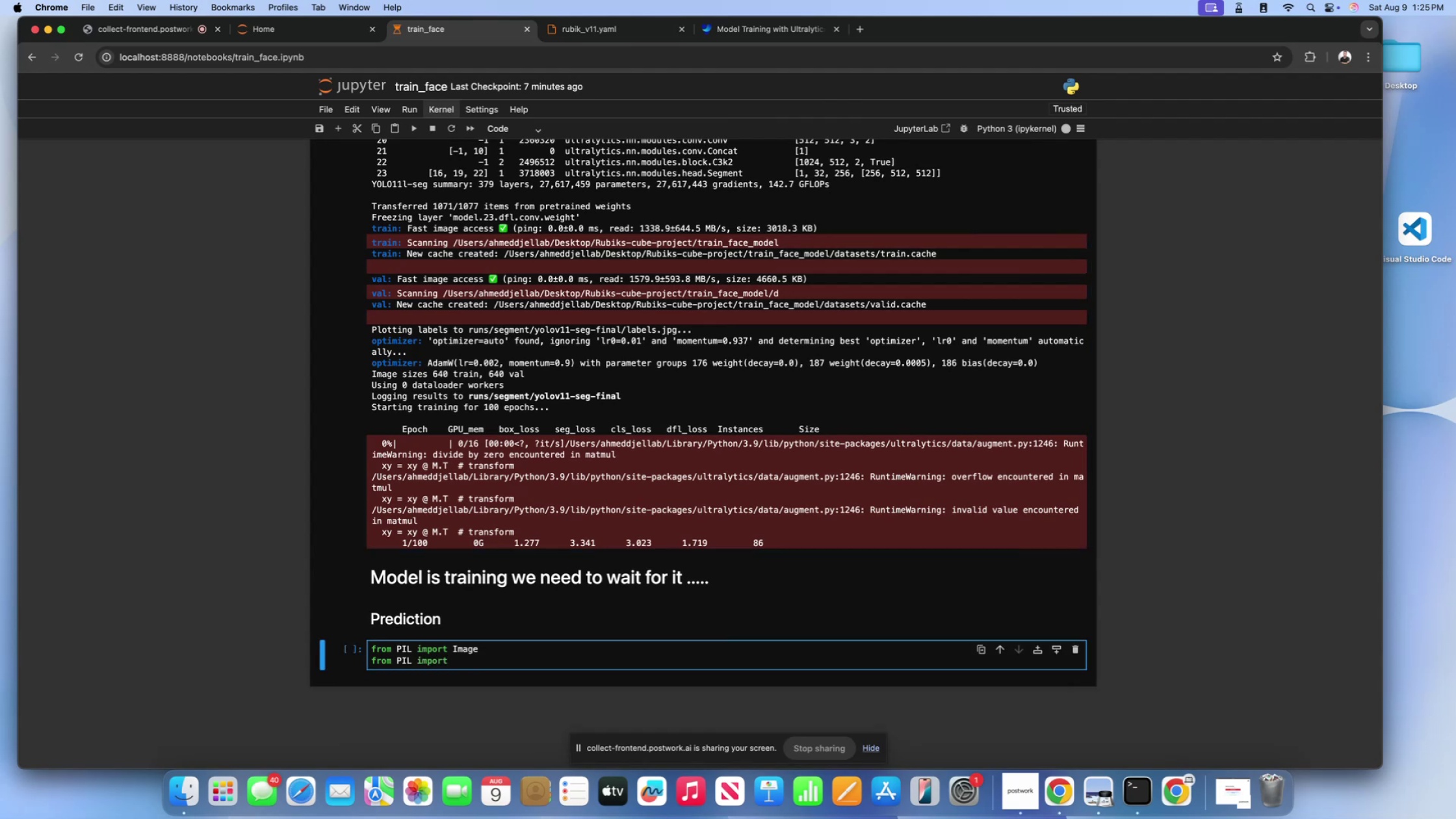 
wait(8.5)
 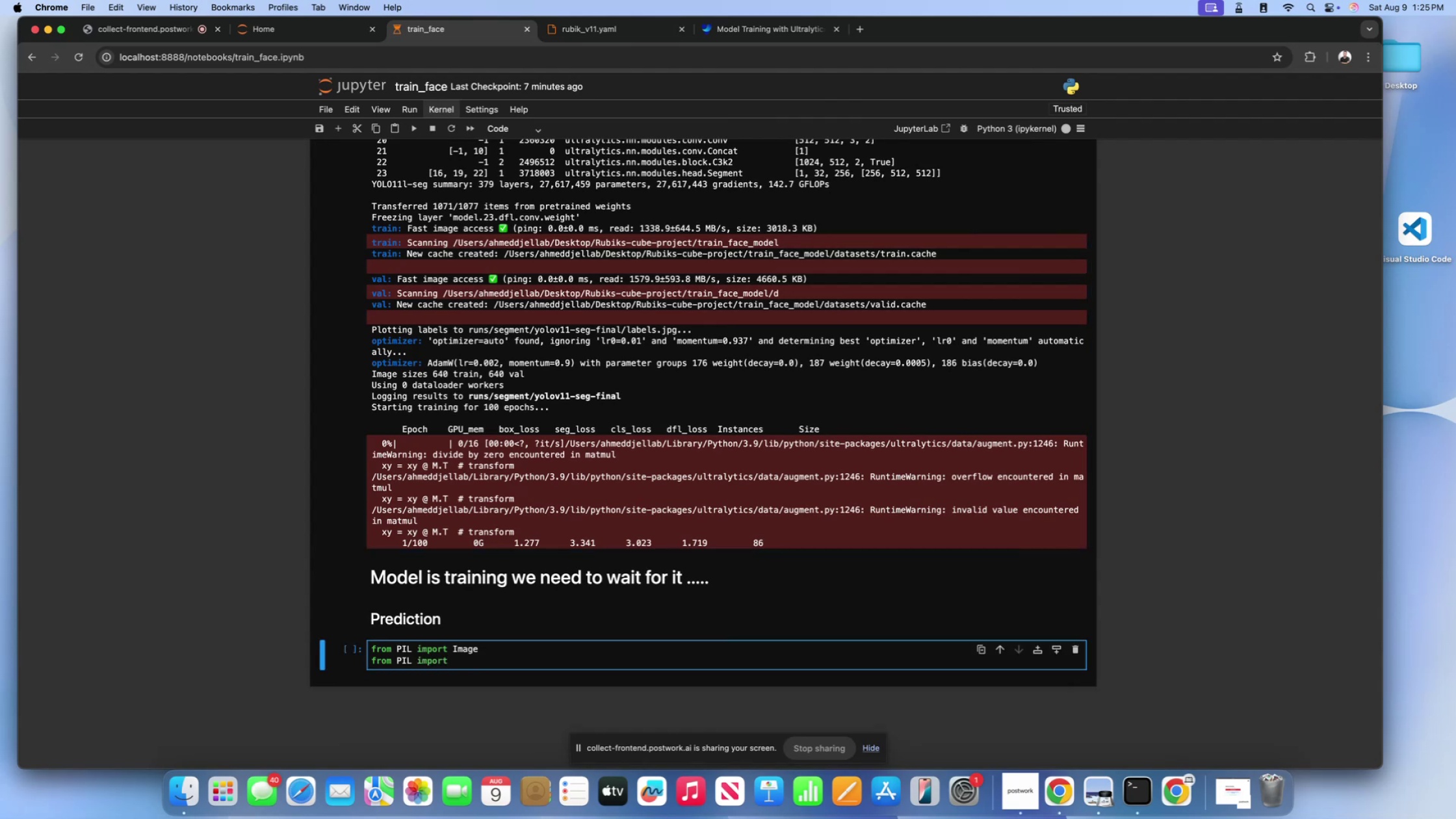 
type(ImageDraw)
 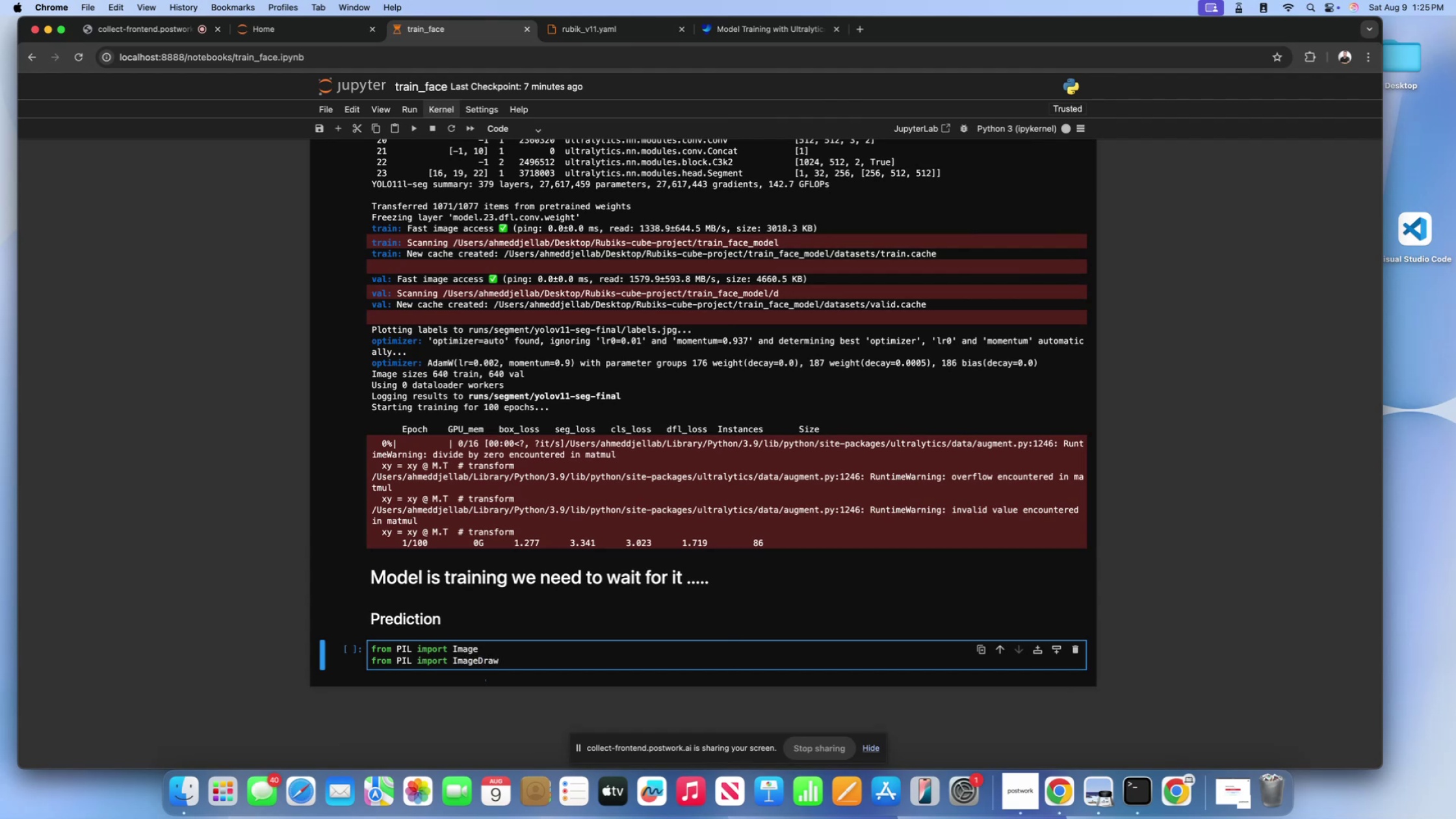 
left_click([478, 480])
 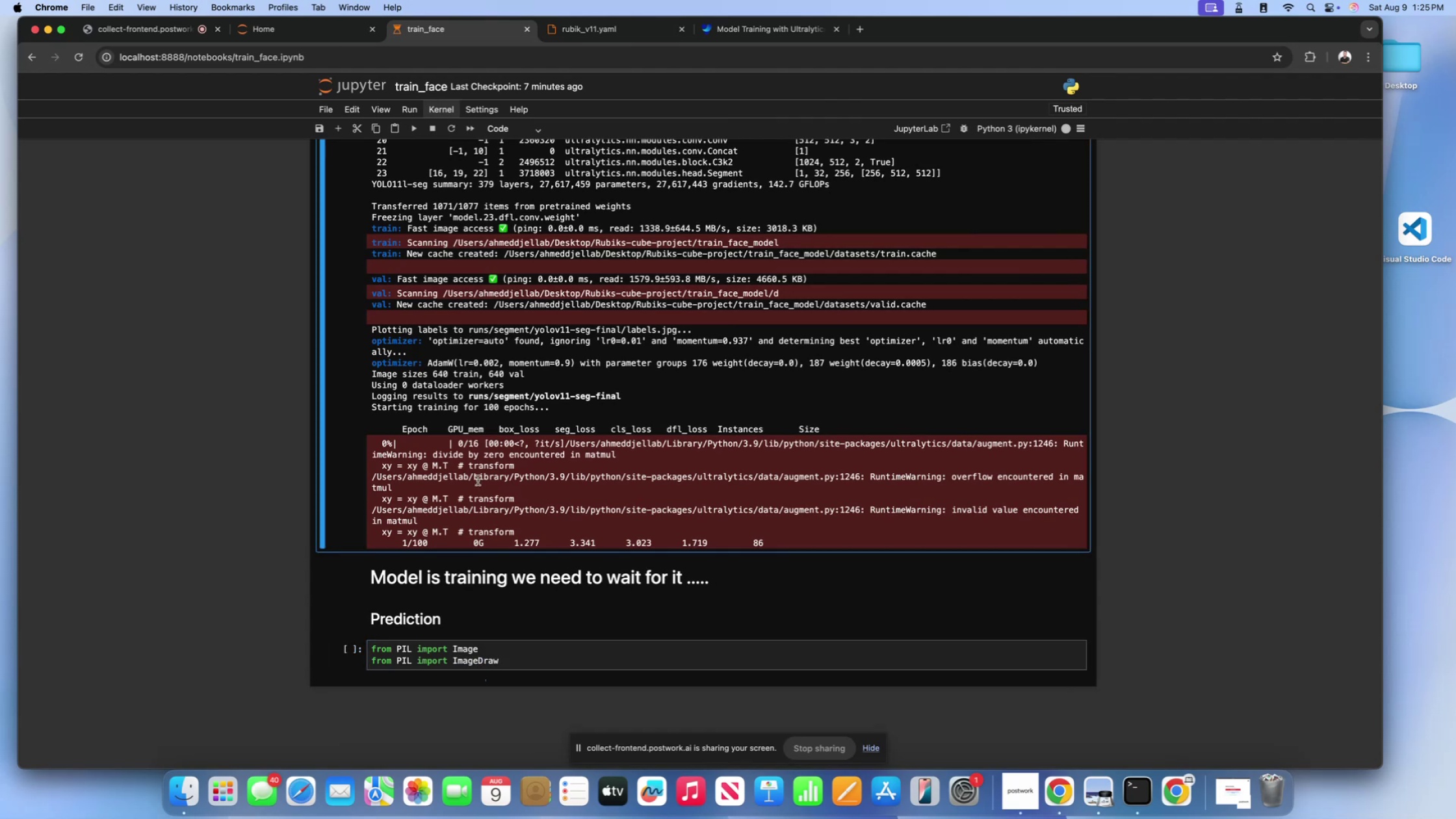 
scroll: coordinate [478, 480], scroll_direction: down, amount: 5.0
 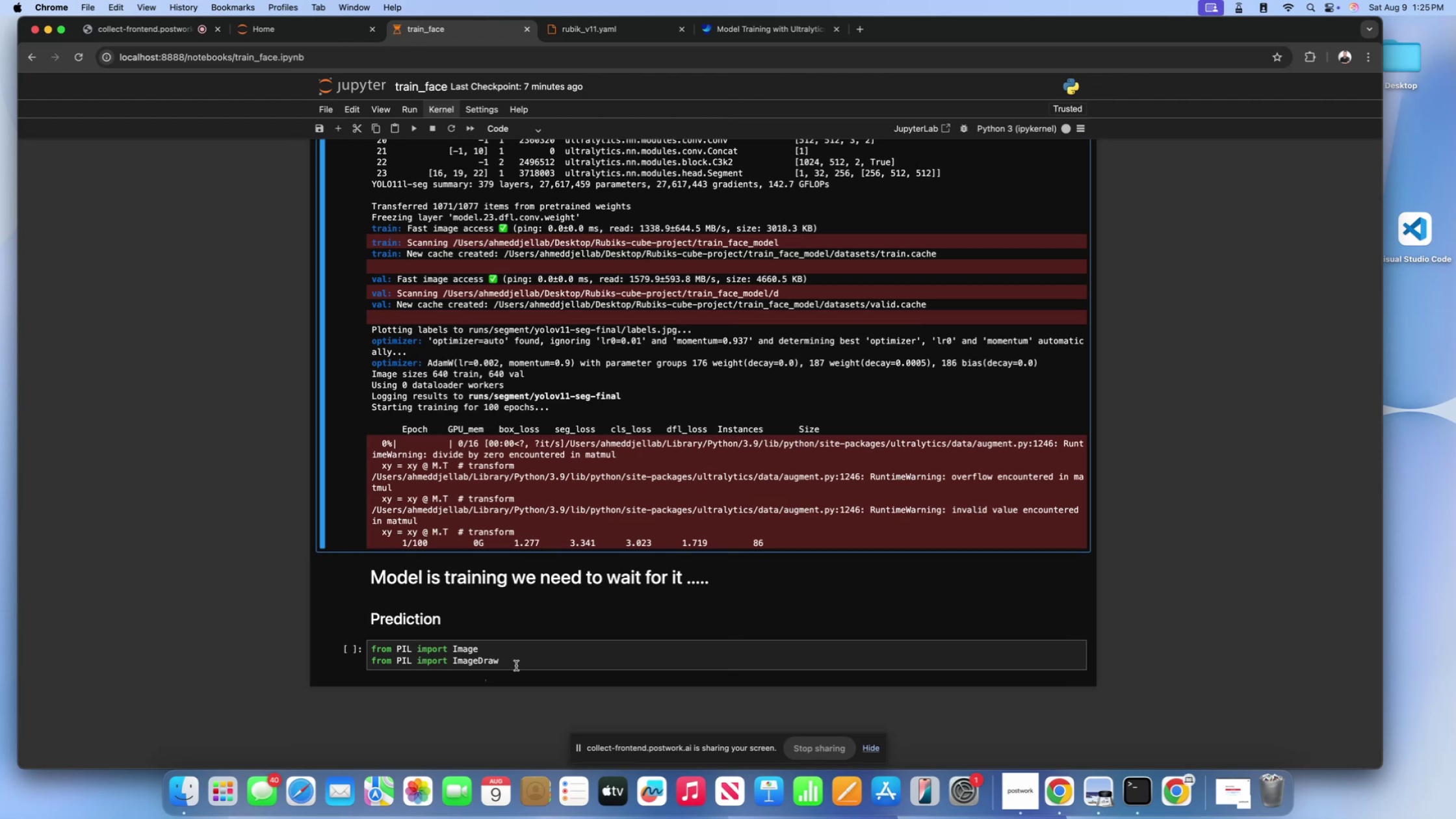 
left_click([516, 666])
 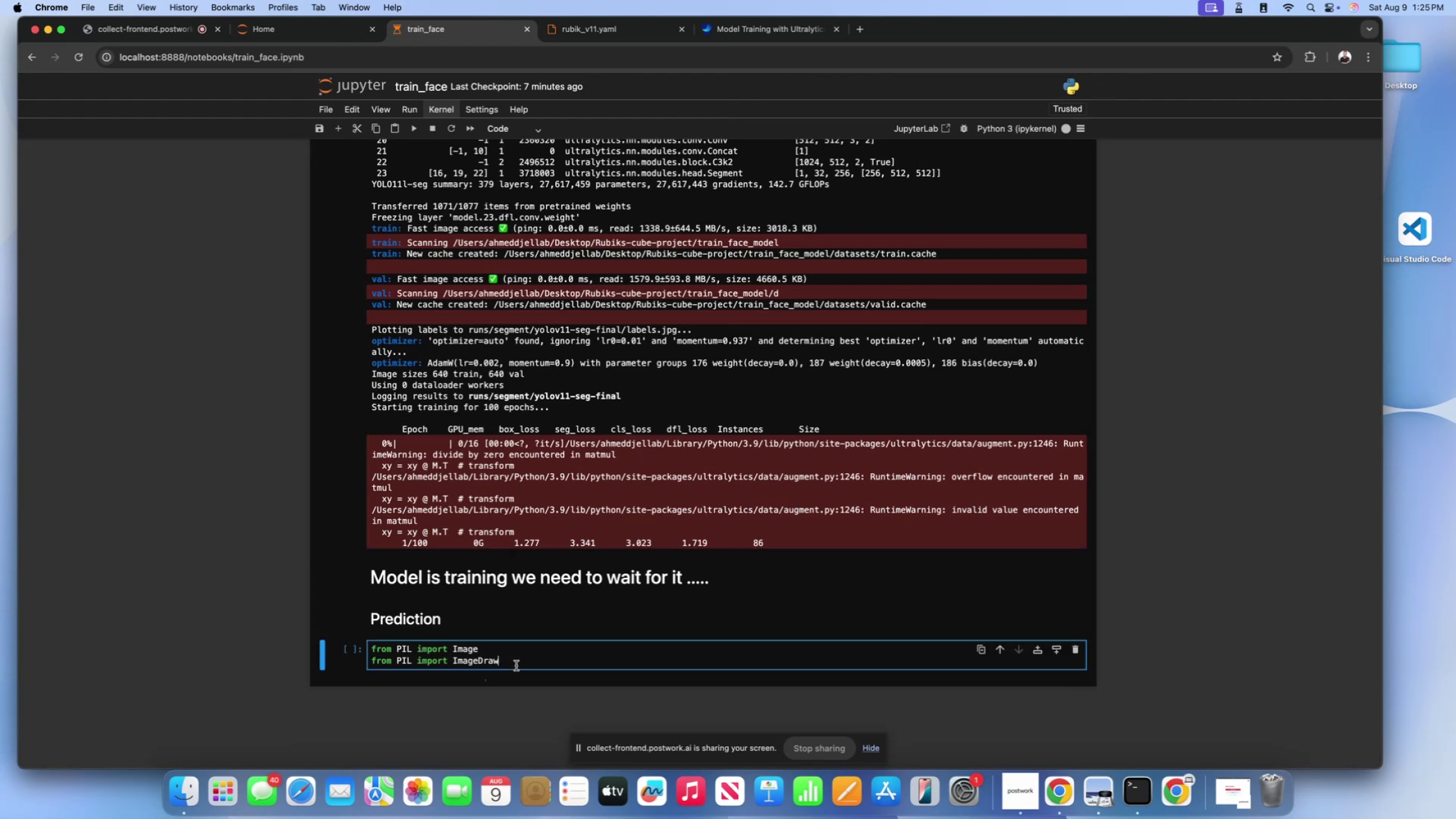 
key(Enter)
 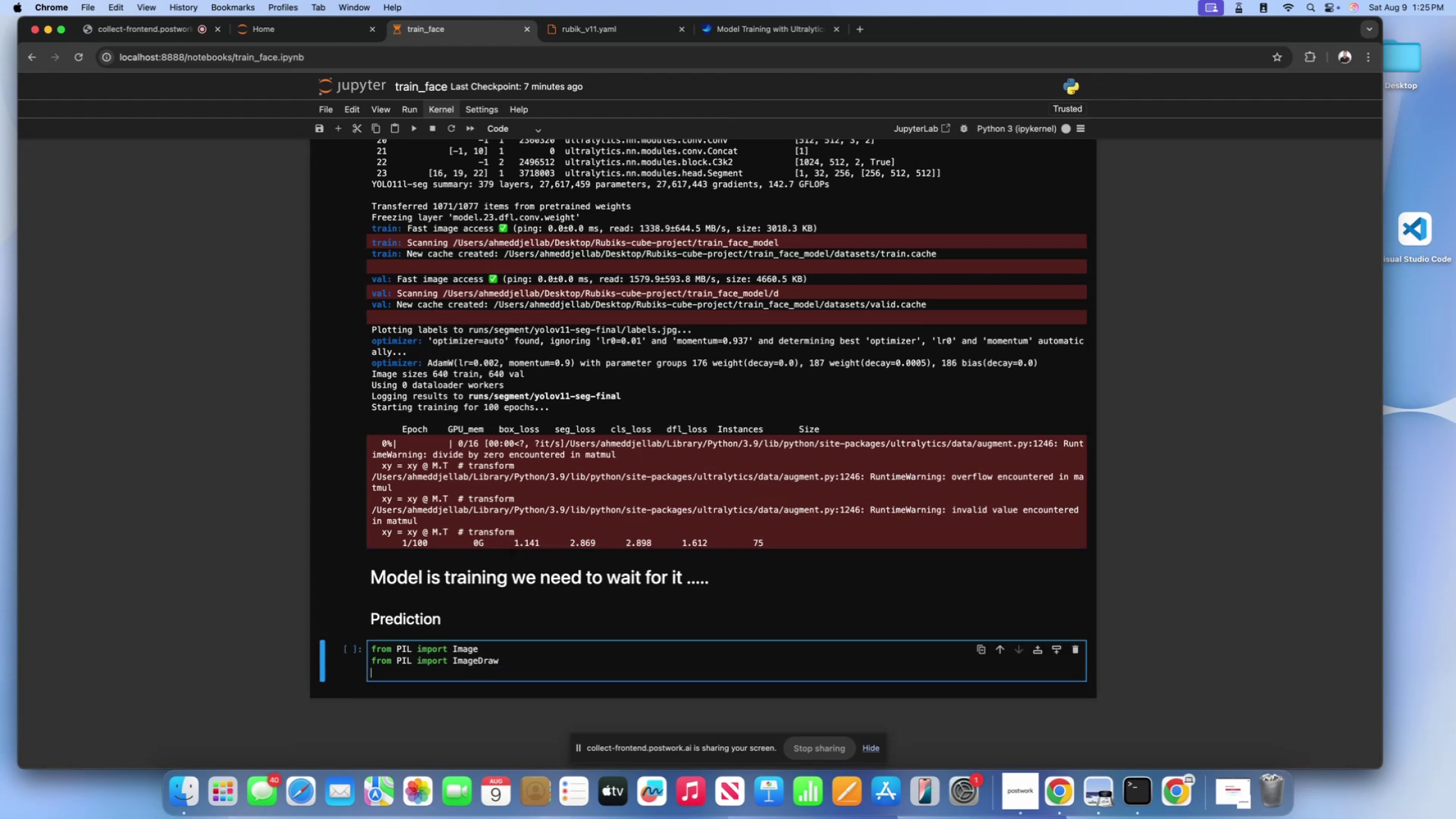 
type(import cv2)
 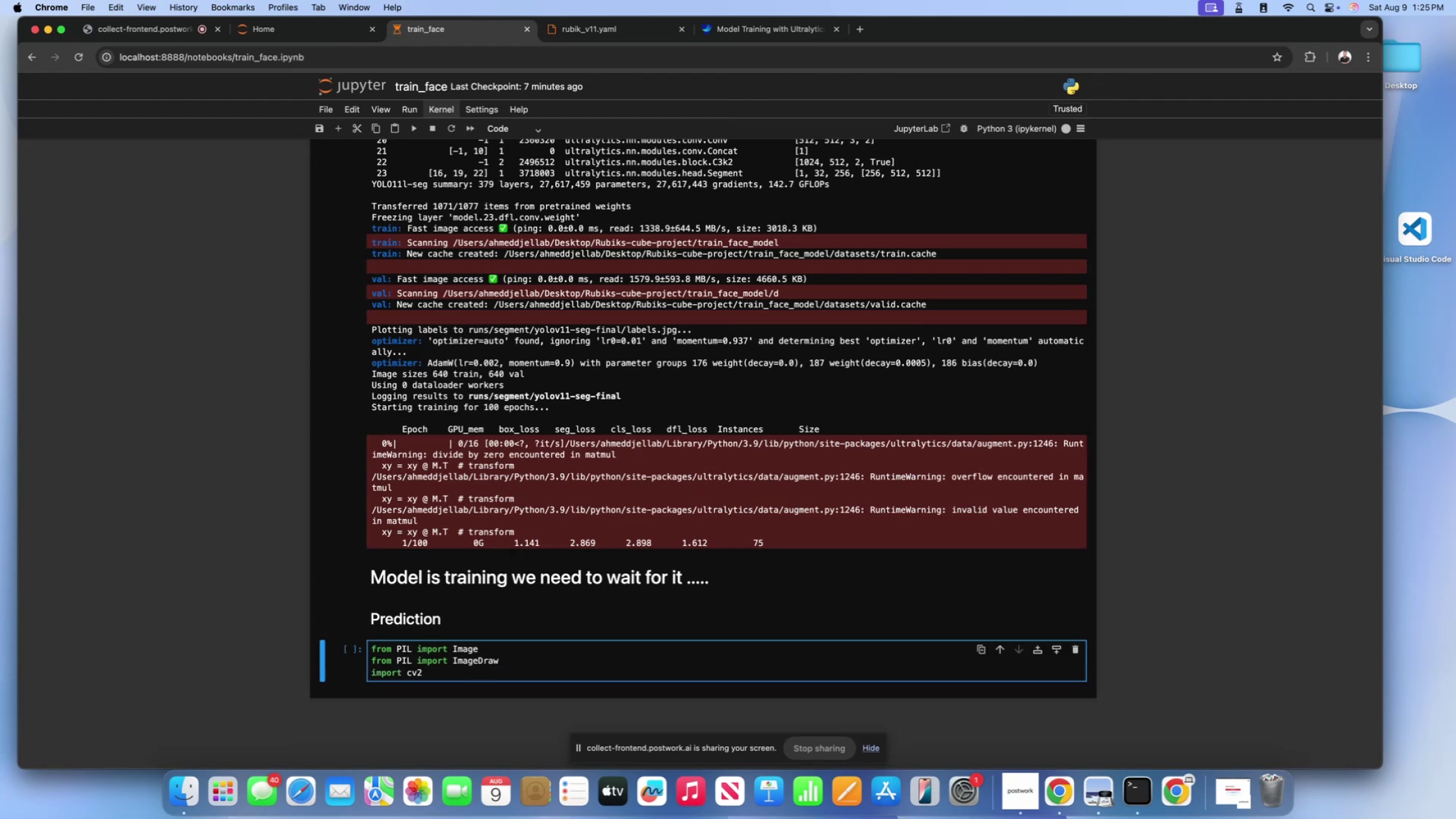 
key(Enter)
 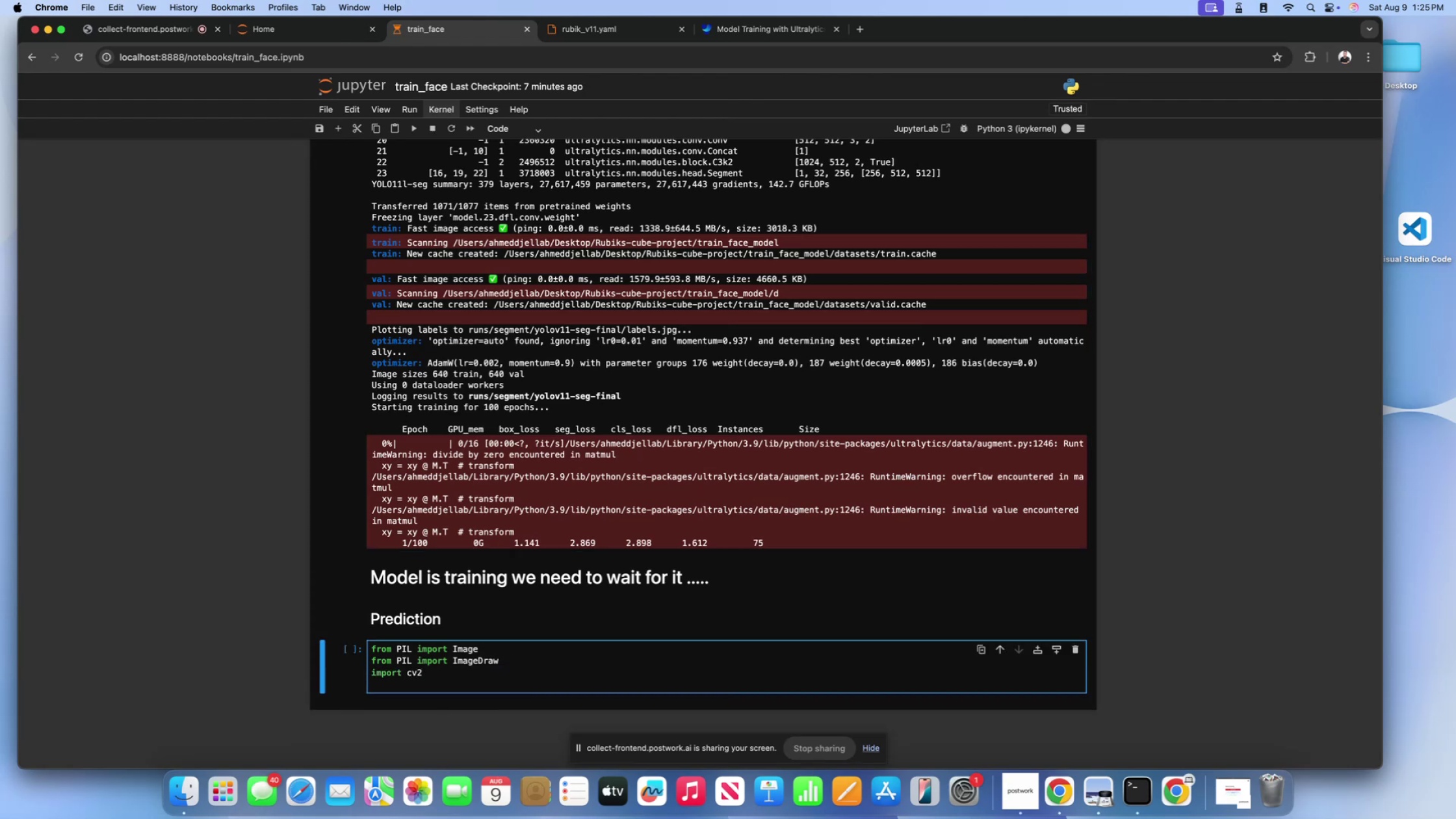 
hold_key(key=I, duration=0.36)
 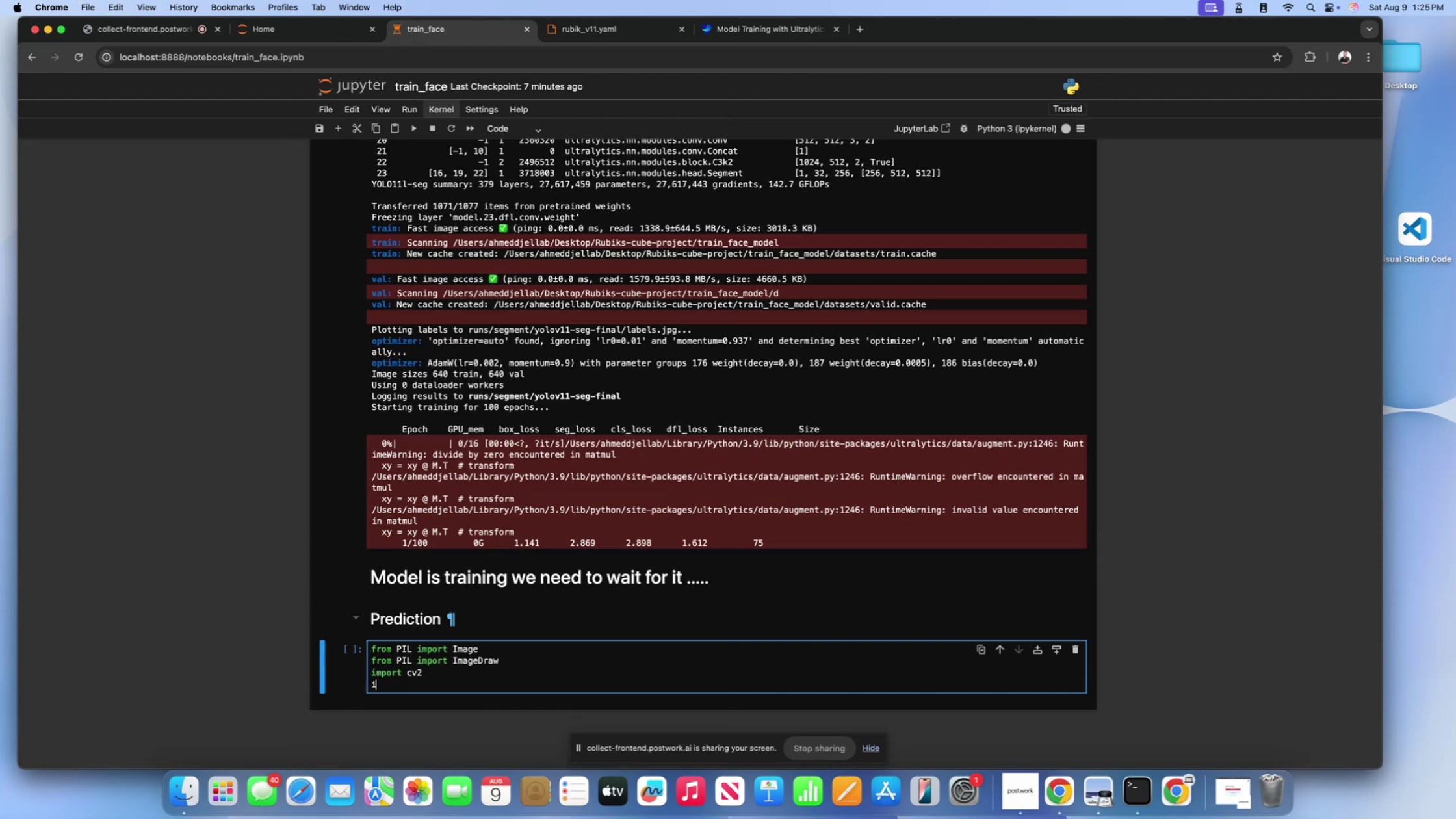 
type(port torch)
 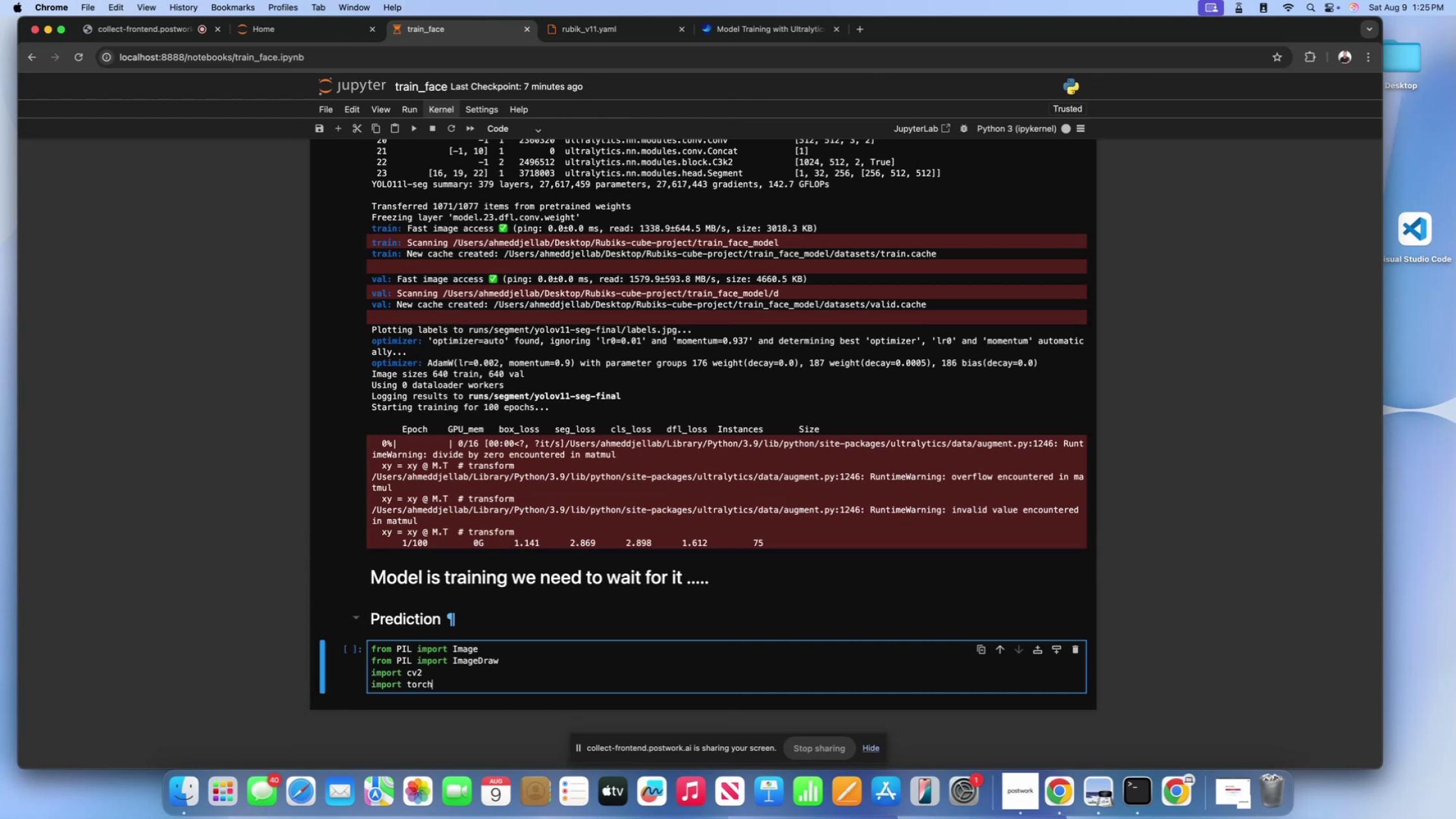 
hold_key(key=M, duration=5.24)
 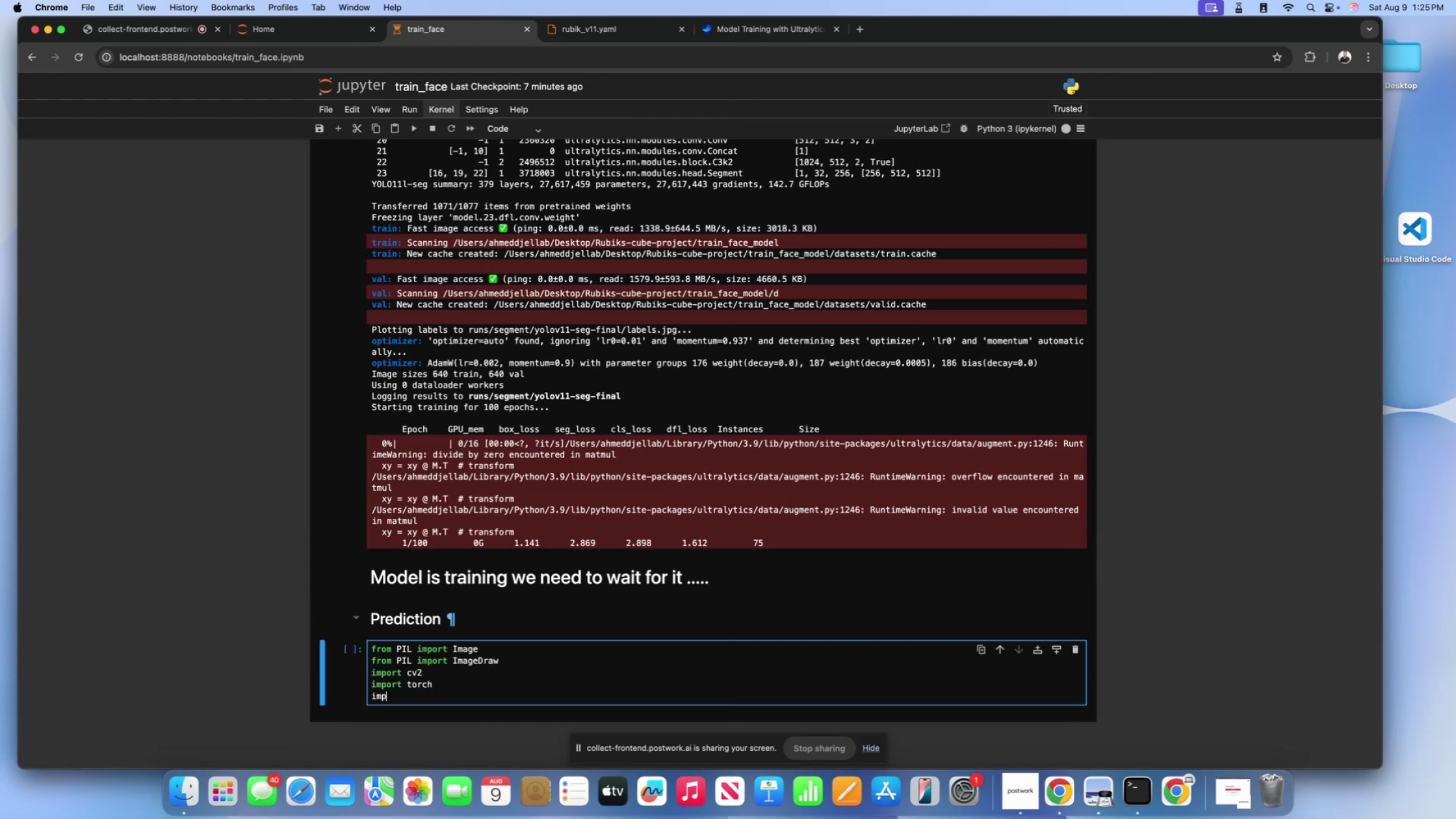 
key(Enter)
 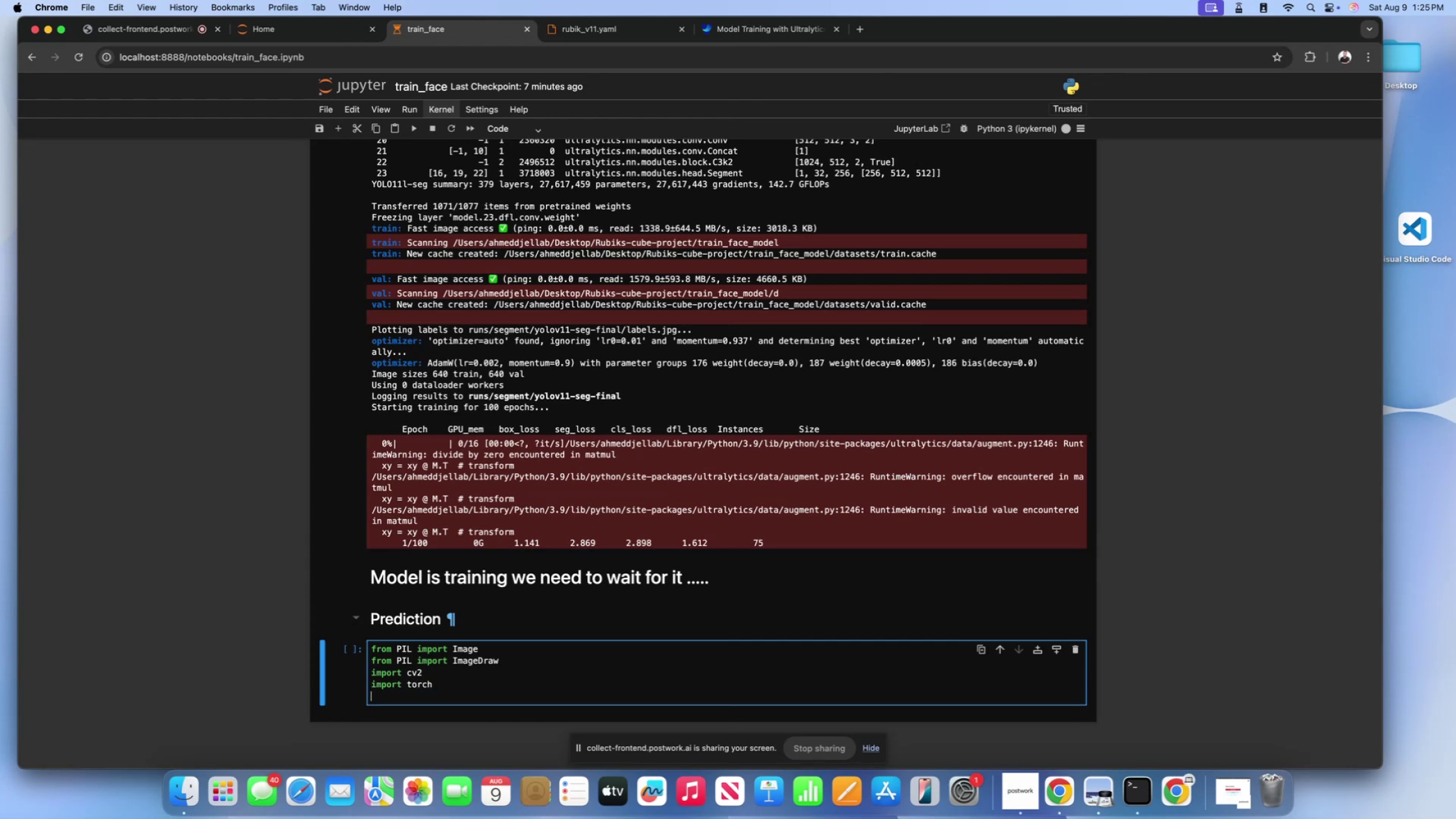 
type(iport Ipython)
key(Backspace)
key(Backspace)
key(Backspace)
key(Backspace)
key(Backspace)
key(Backspace)
 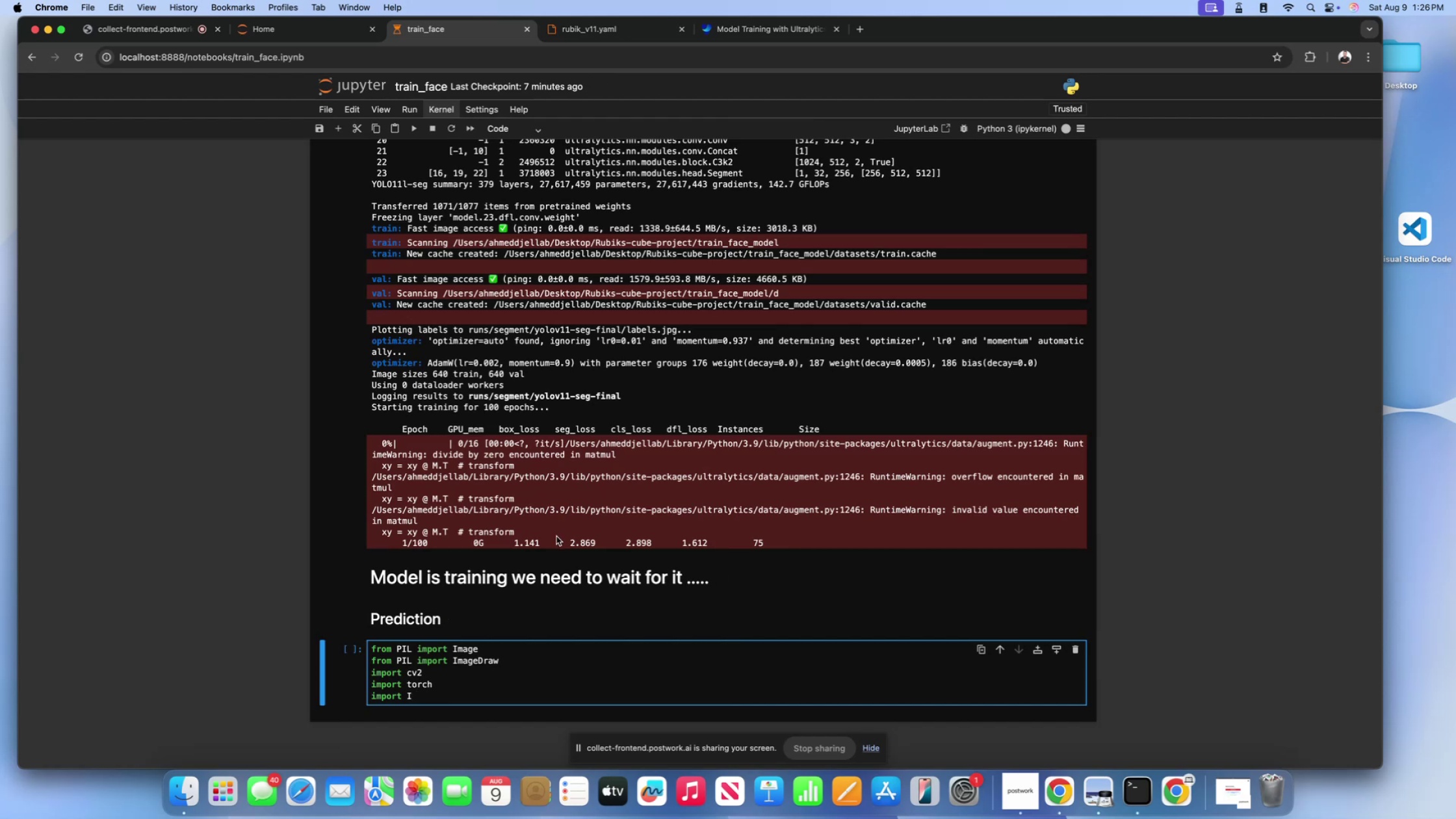 
left_click([564, 439])
 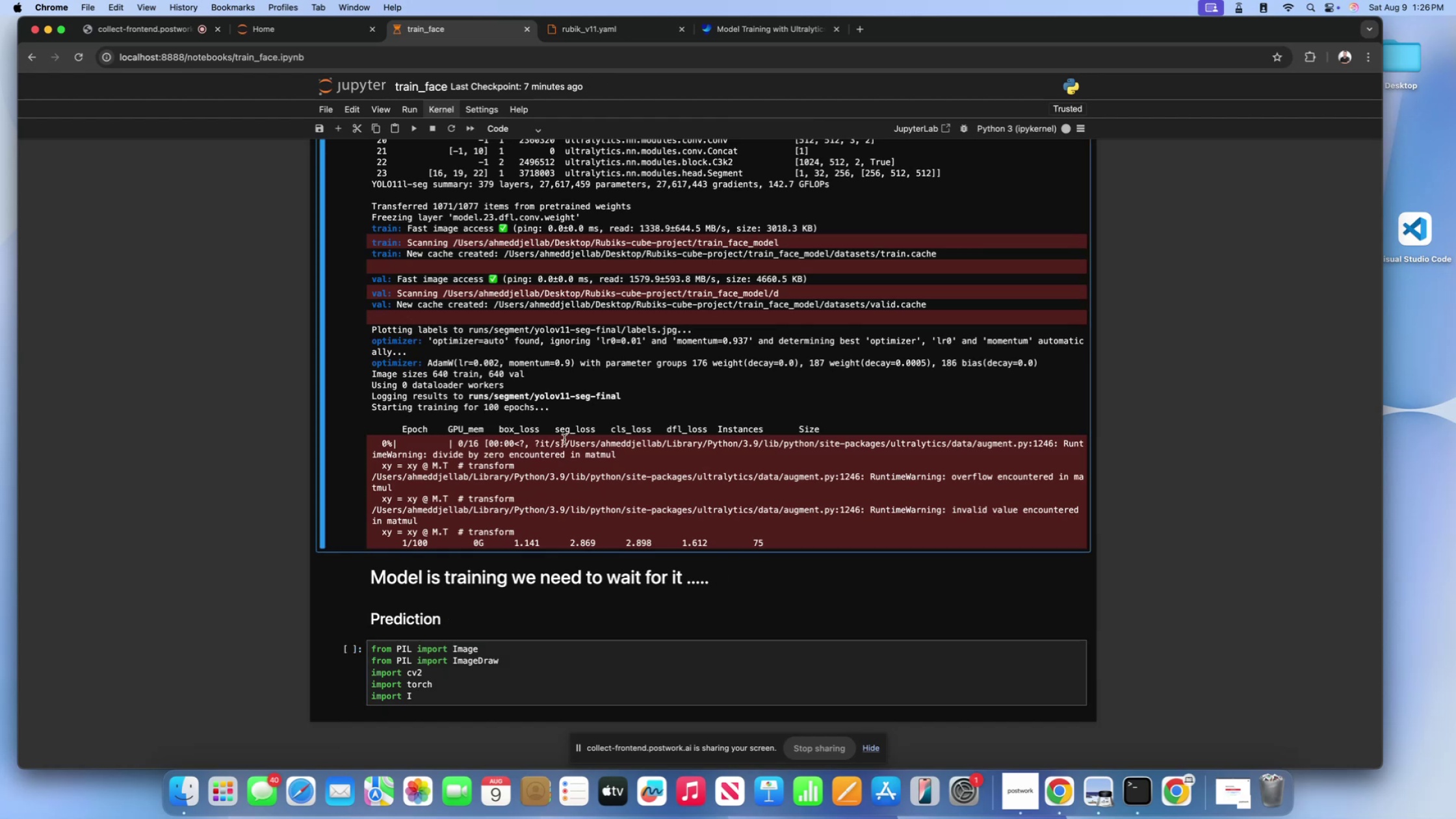 
scroll: coordinate [564, 439], scroll_direction: up, amount: 51.0
 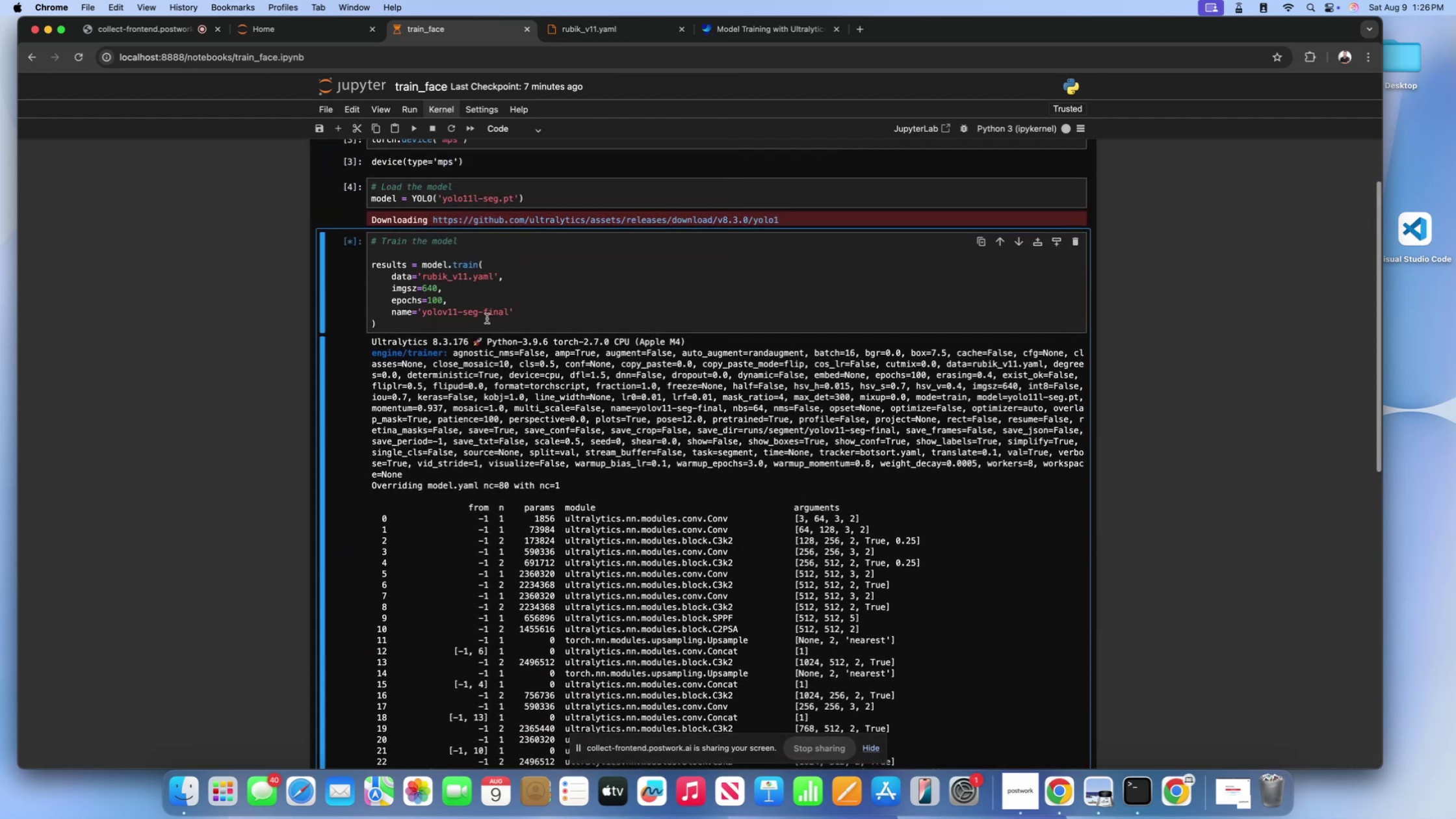 
left_click([483, 313])
 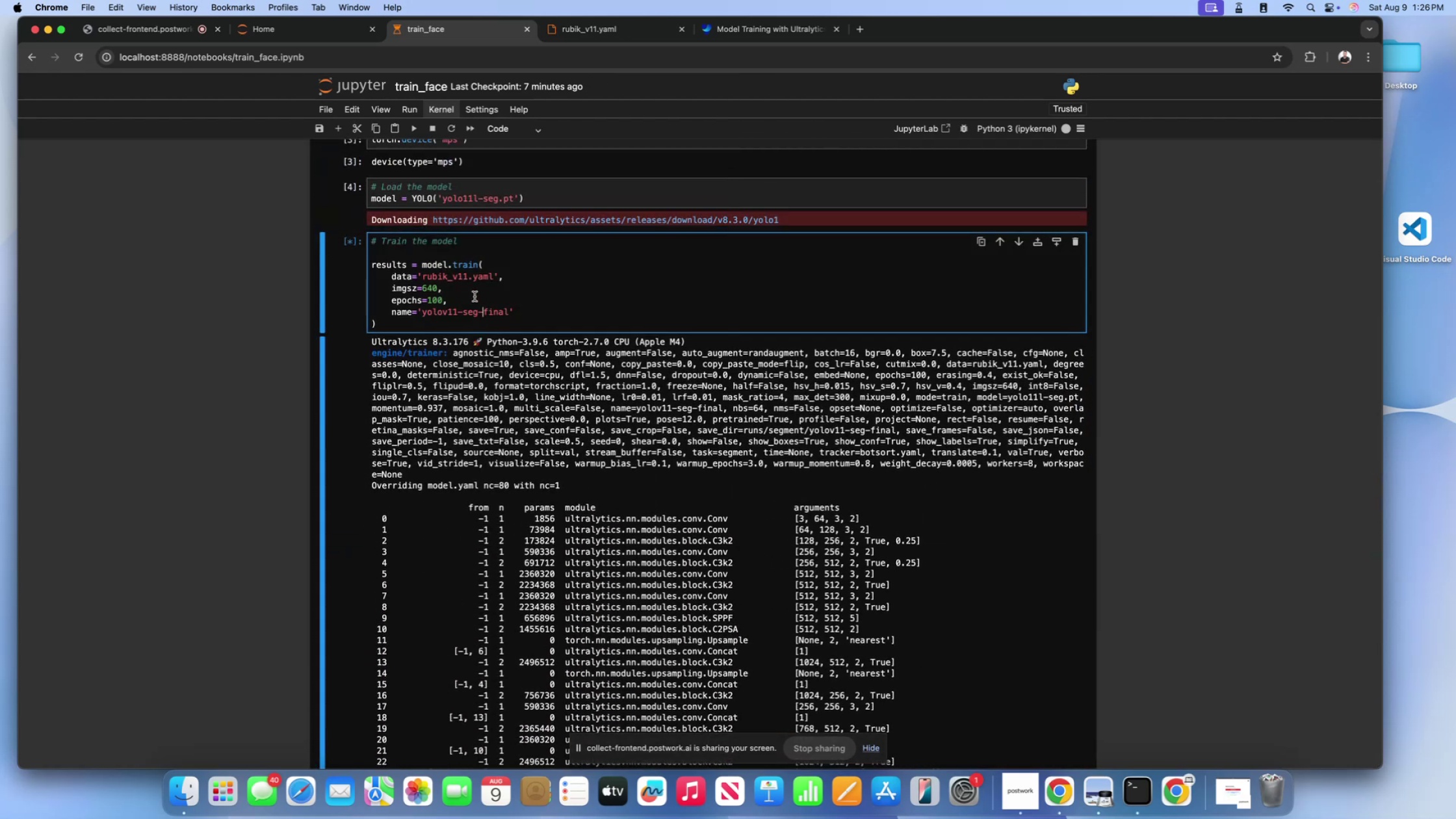 
left_click([474, 295])
 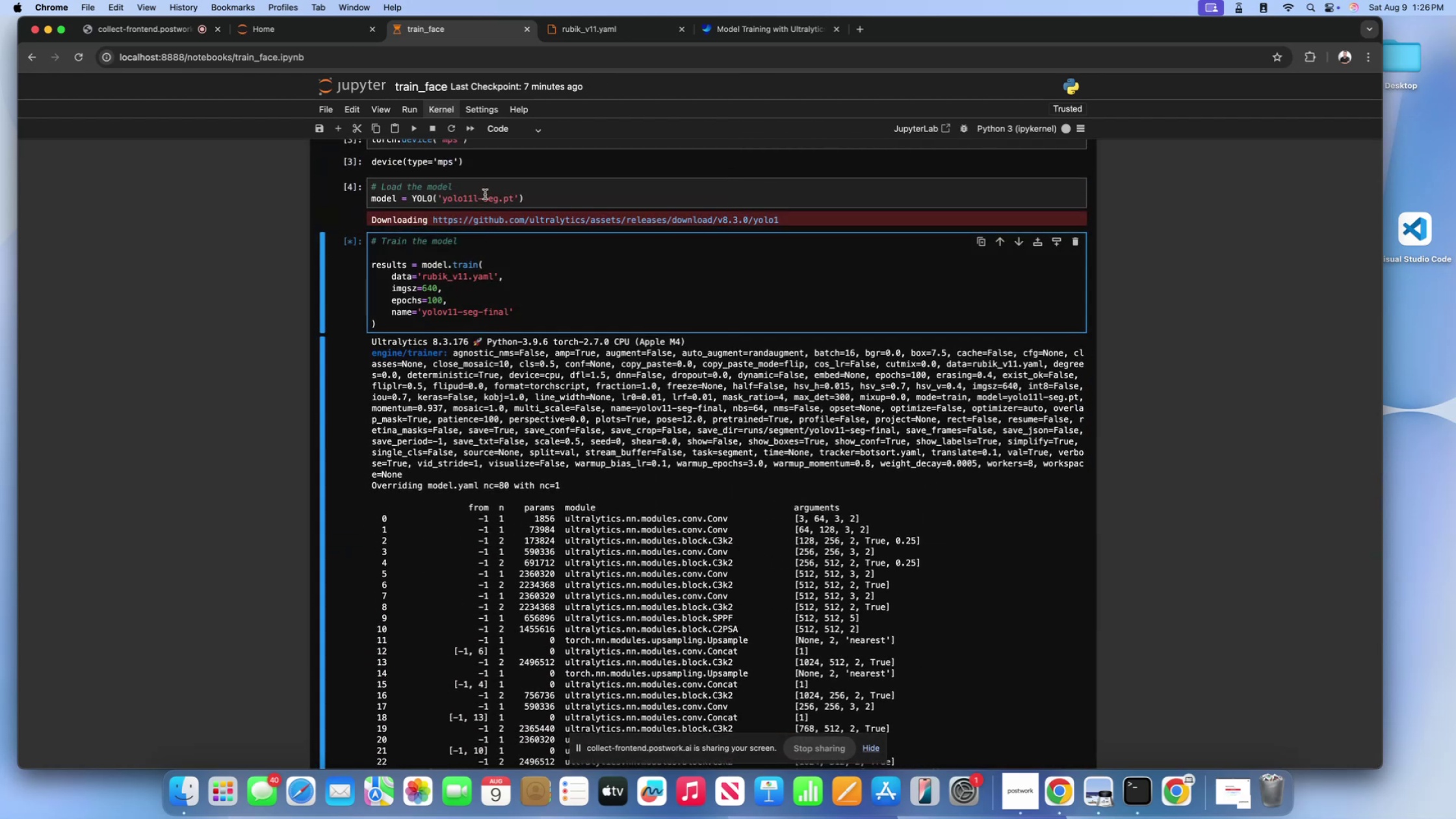 
left_click([488, 187])
 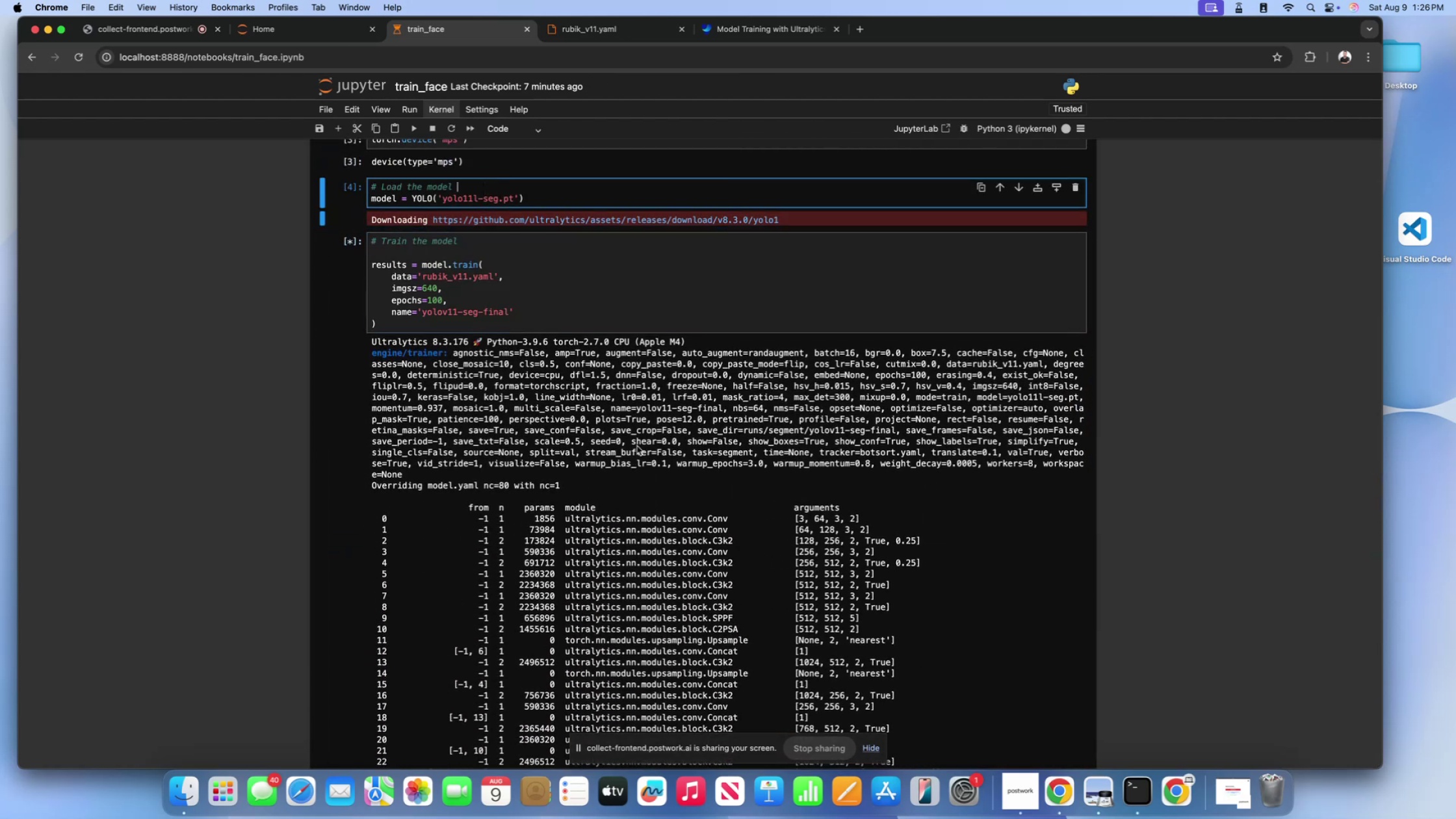 
scroll: coordinate [639, 453], scroll_direction: down, amount: 111.0
 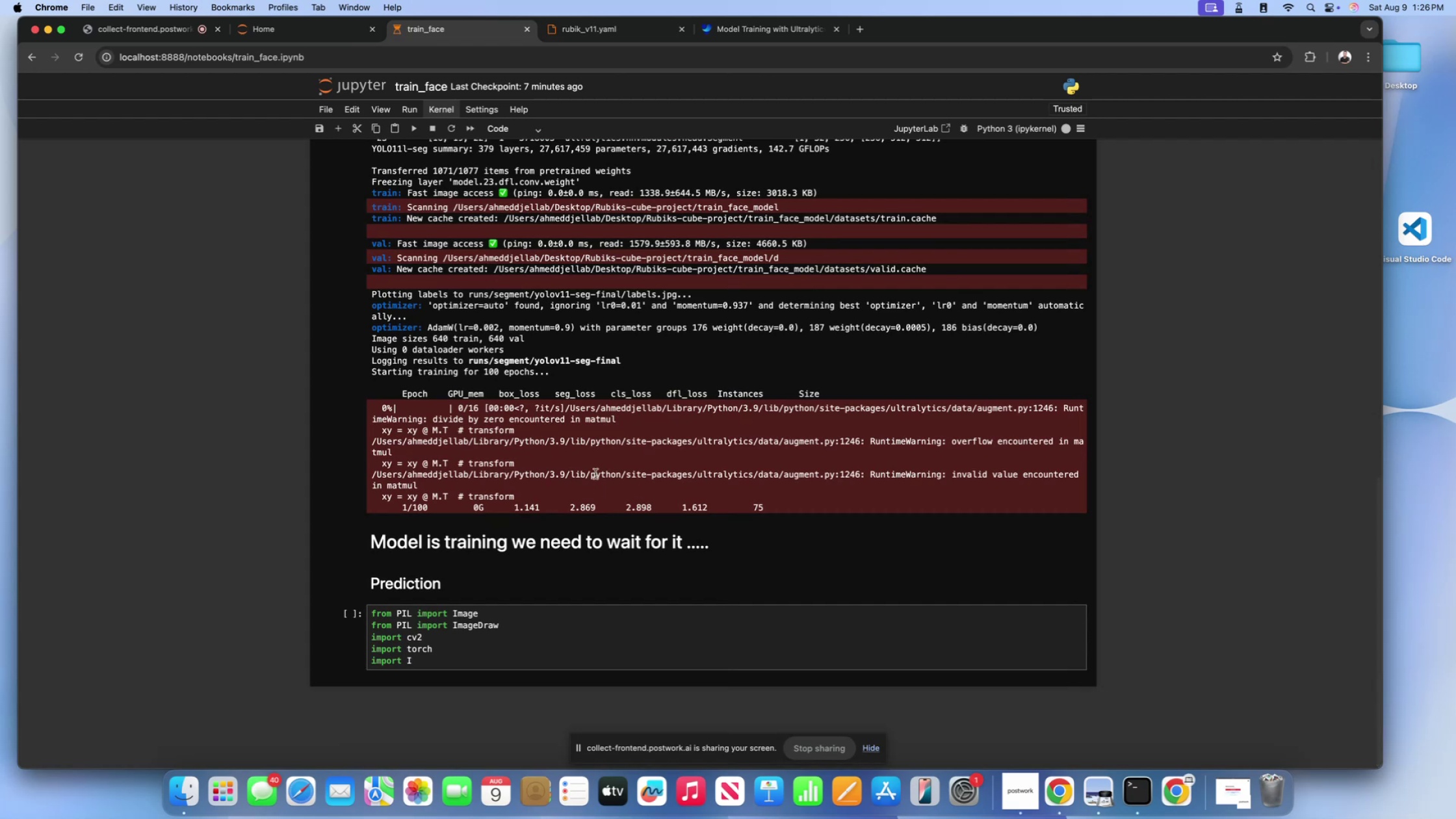 
left_click([595, 433])
 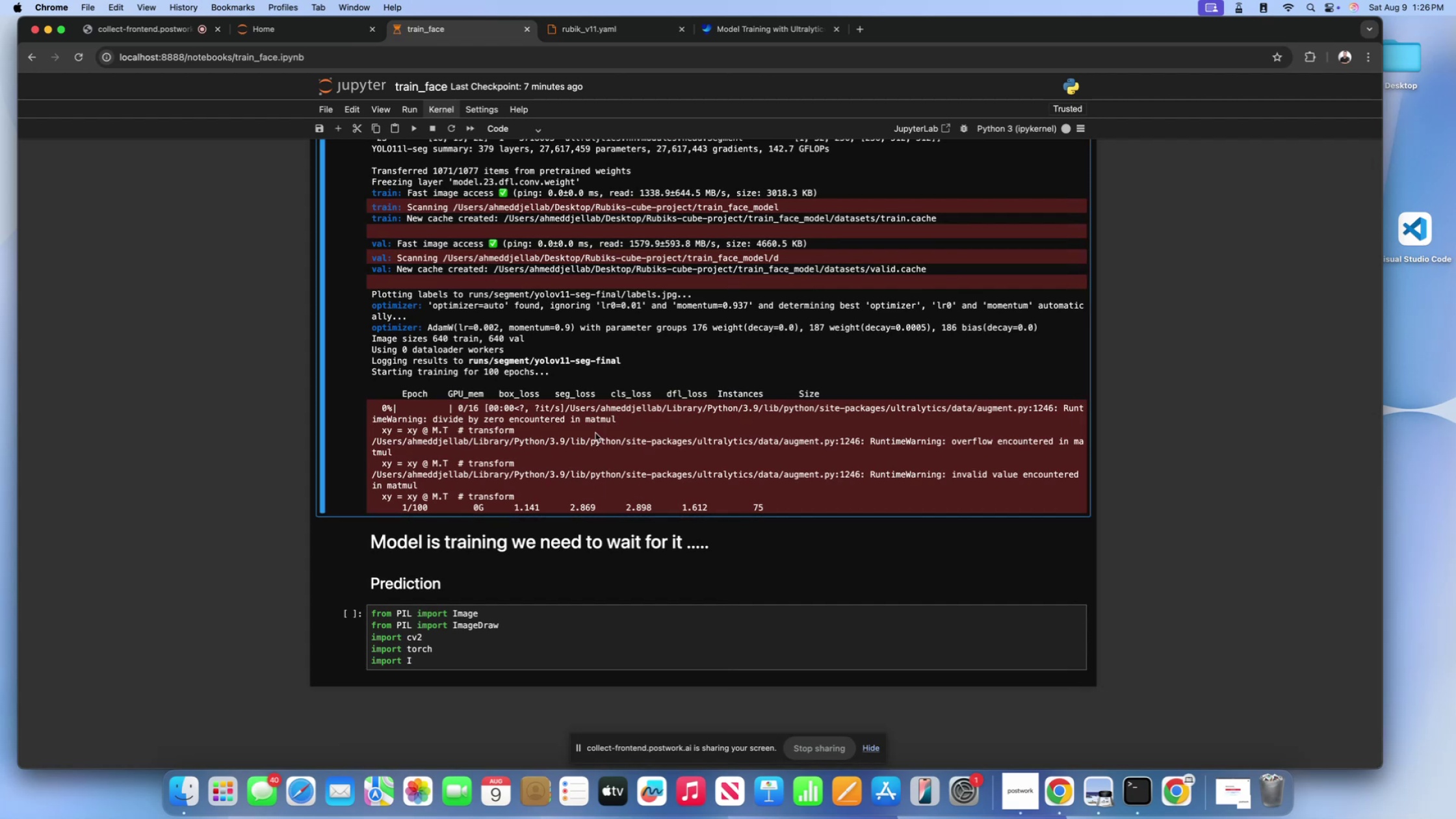 
scroll: coordinate [595, 433], scroll_direction: down, amount: 7.0
 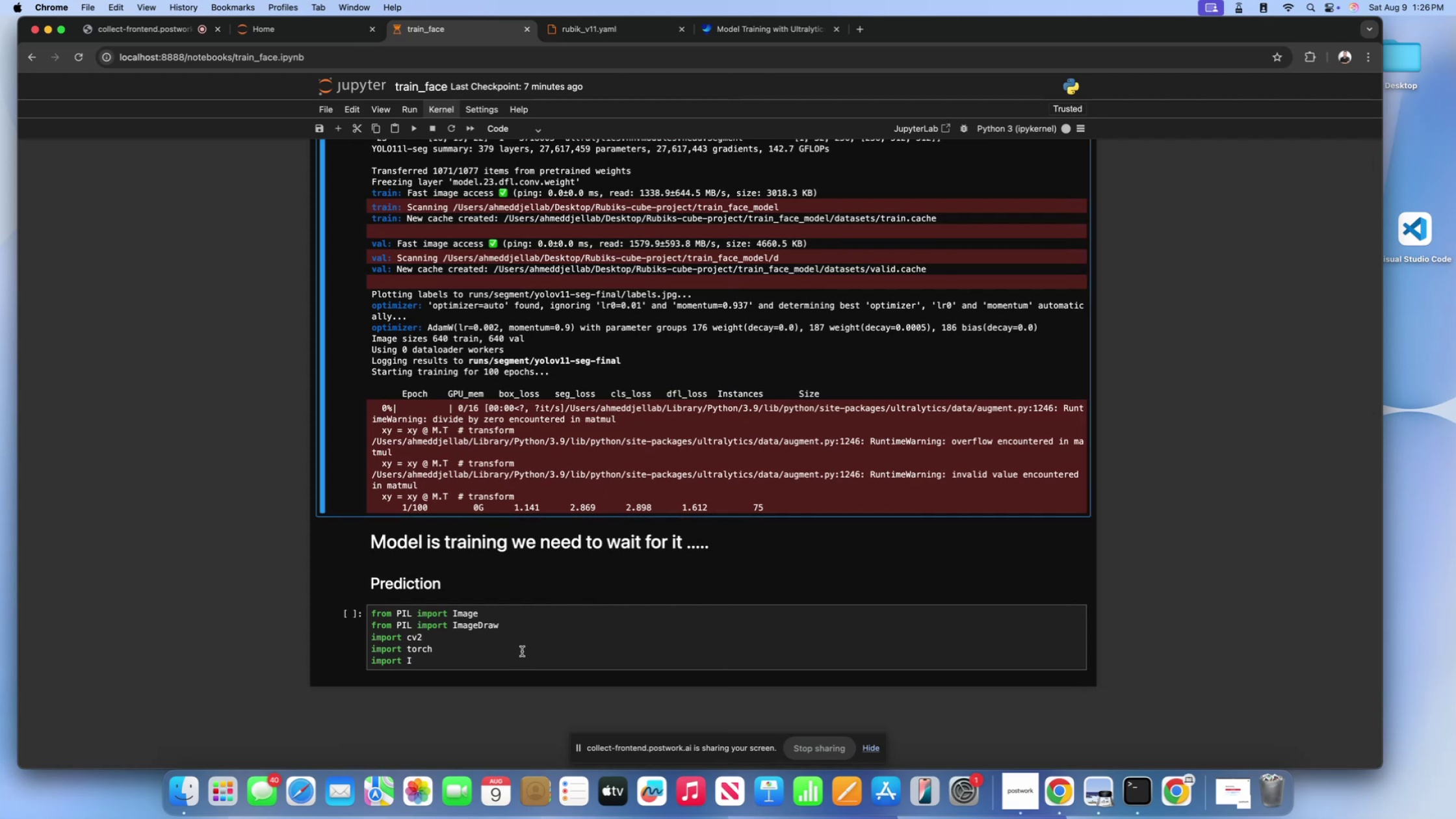 
left_click([513, 656])
 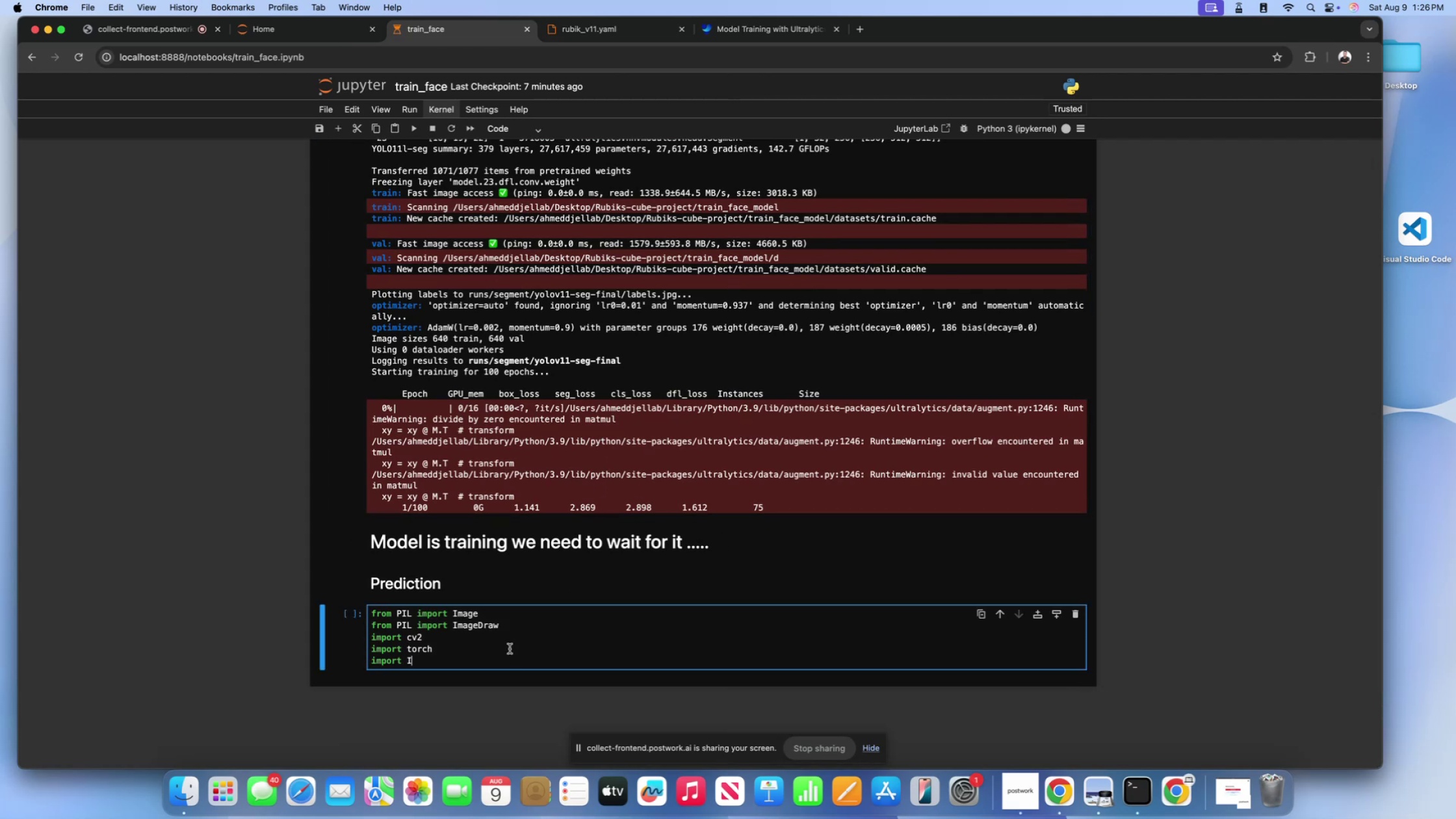 
scroll: coordinate [515, 648], scroll_direction: down, amount: 4.0
 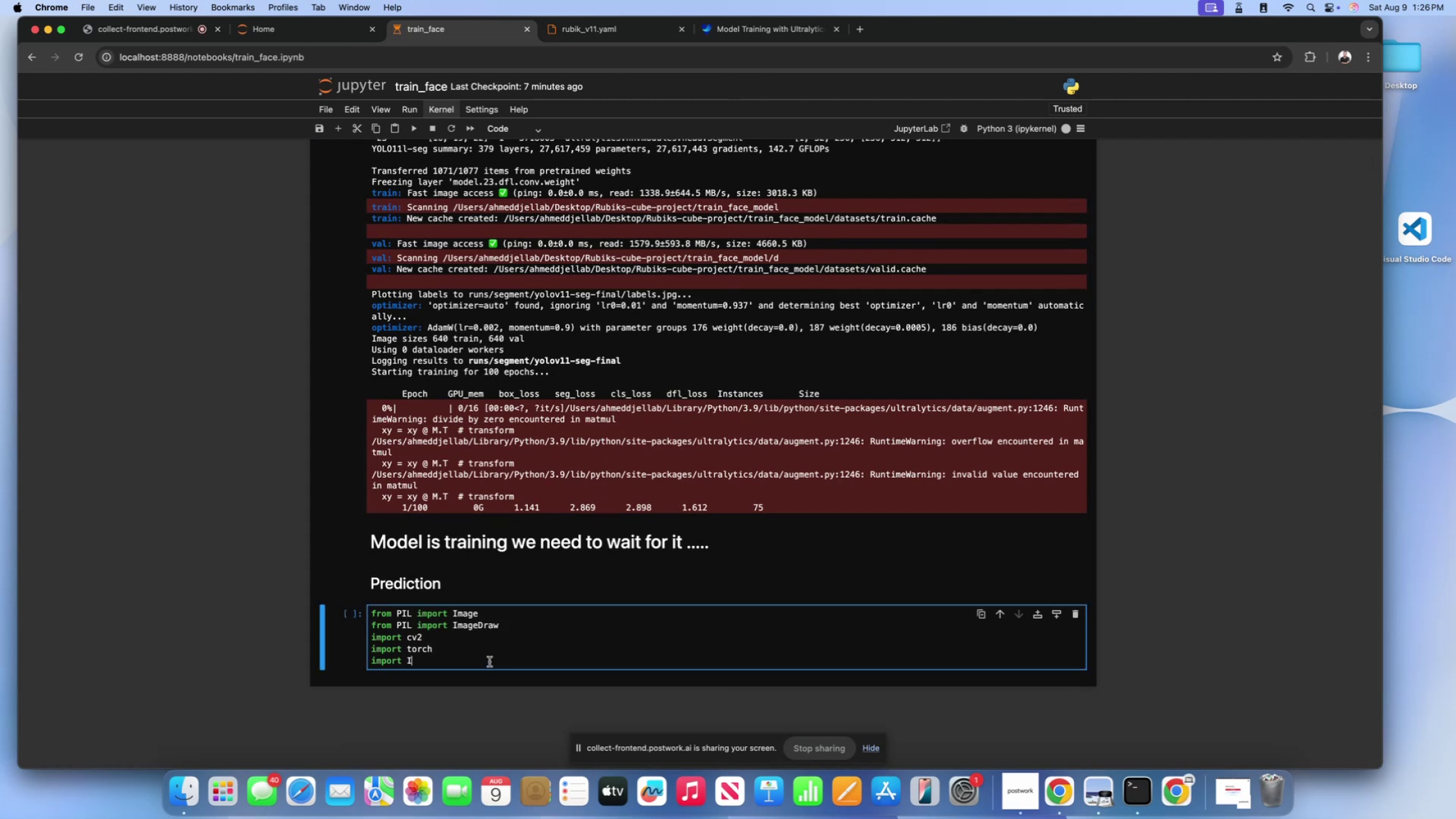 
type(Python.display import display)
 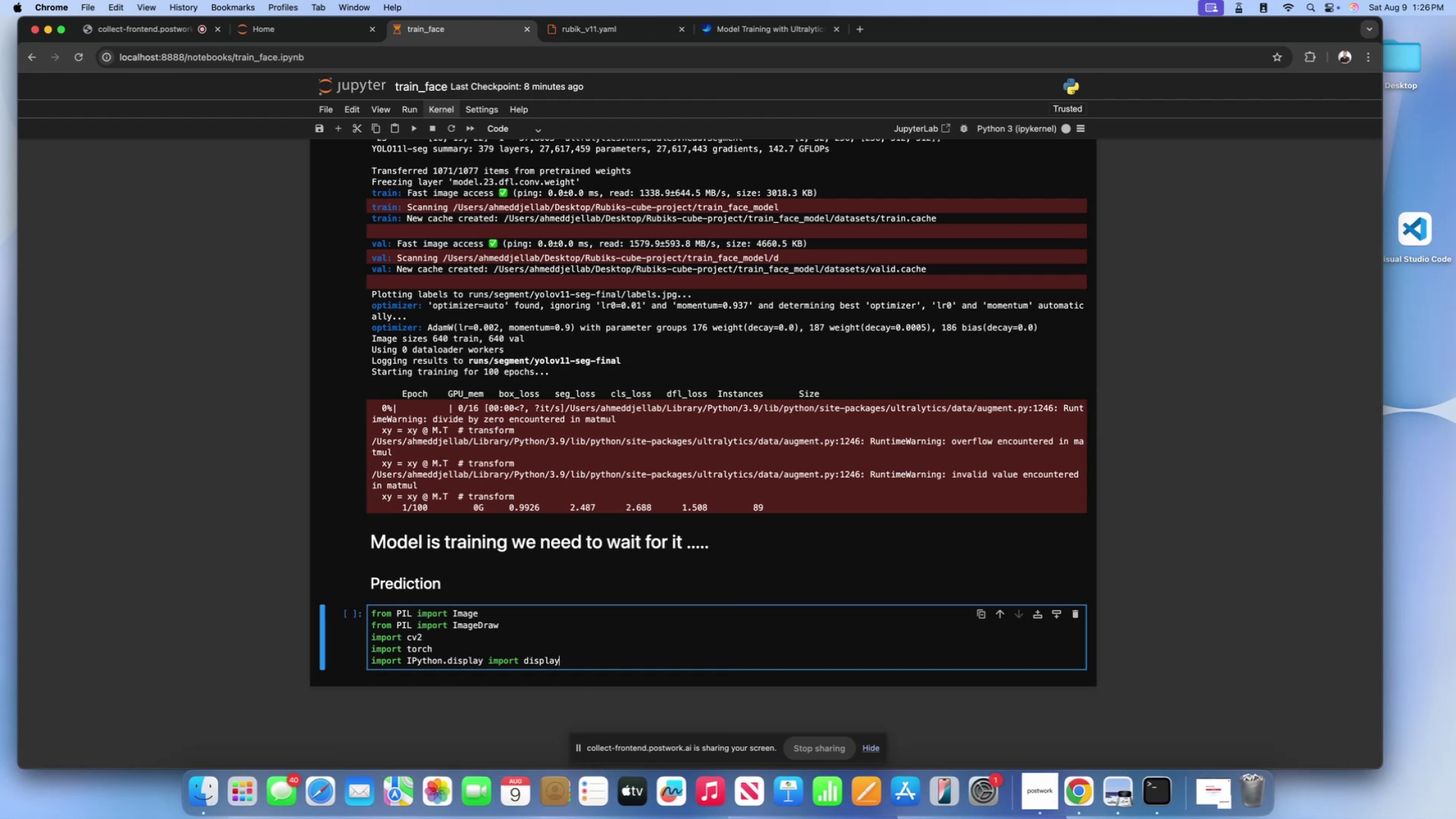 
wait(11.57)
 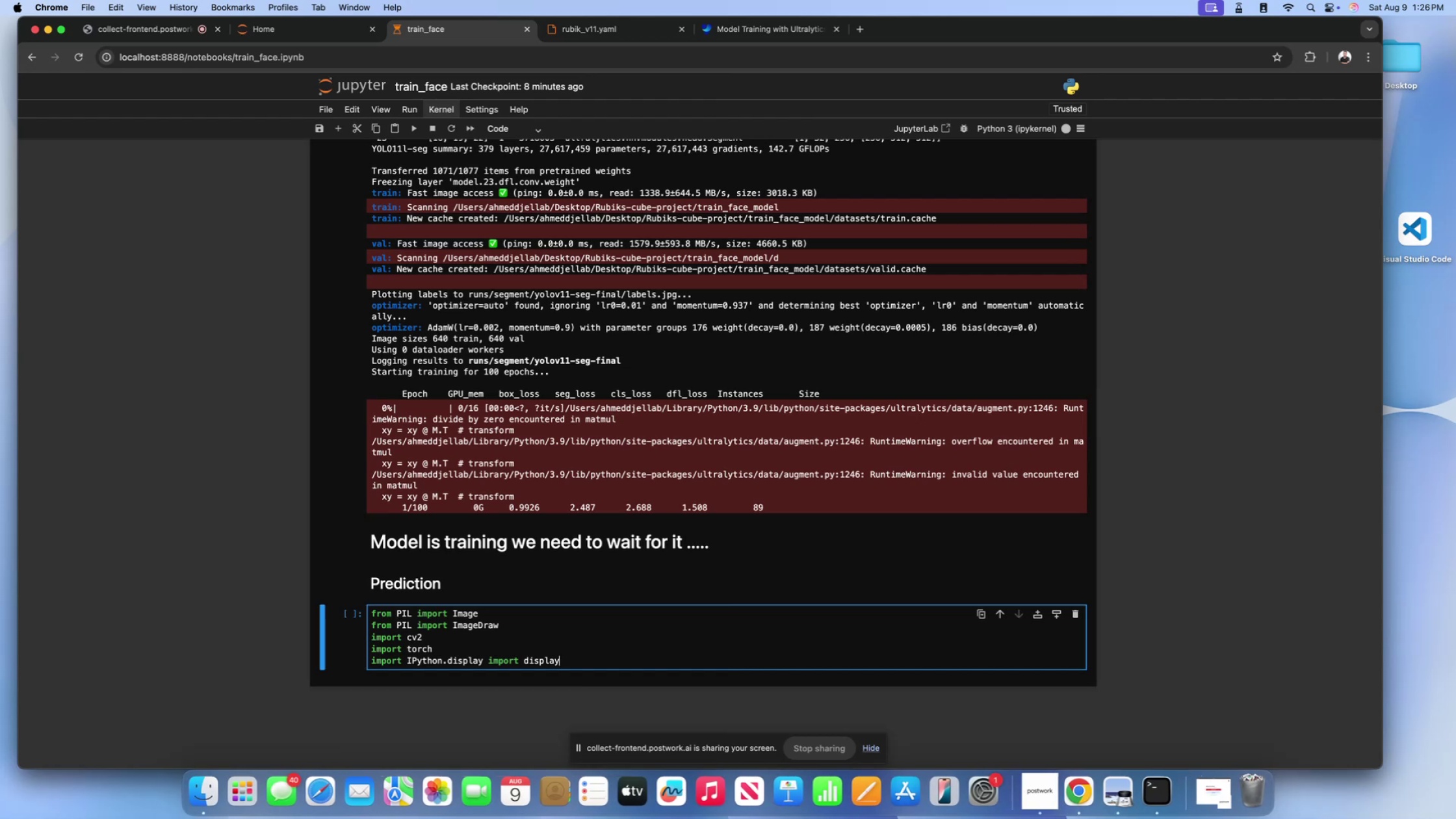 
scroll: coordinate [586, 660], scroll_direction: down, amount: 17.0
 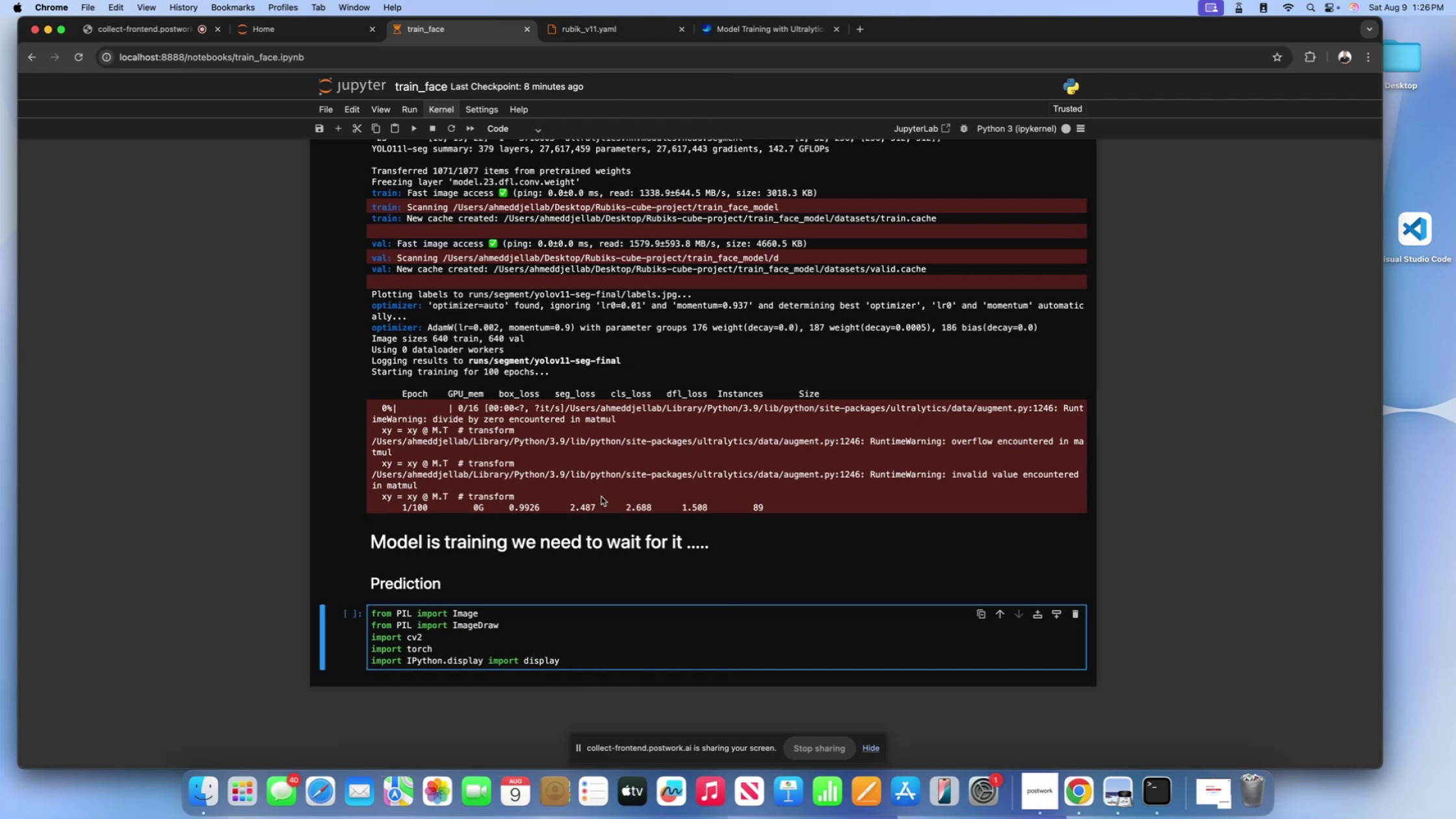 
left_click([559, 401])
 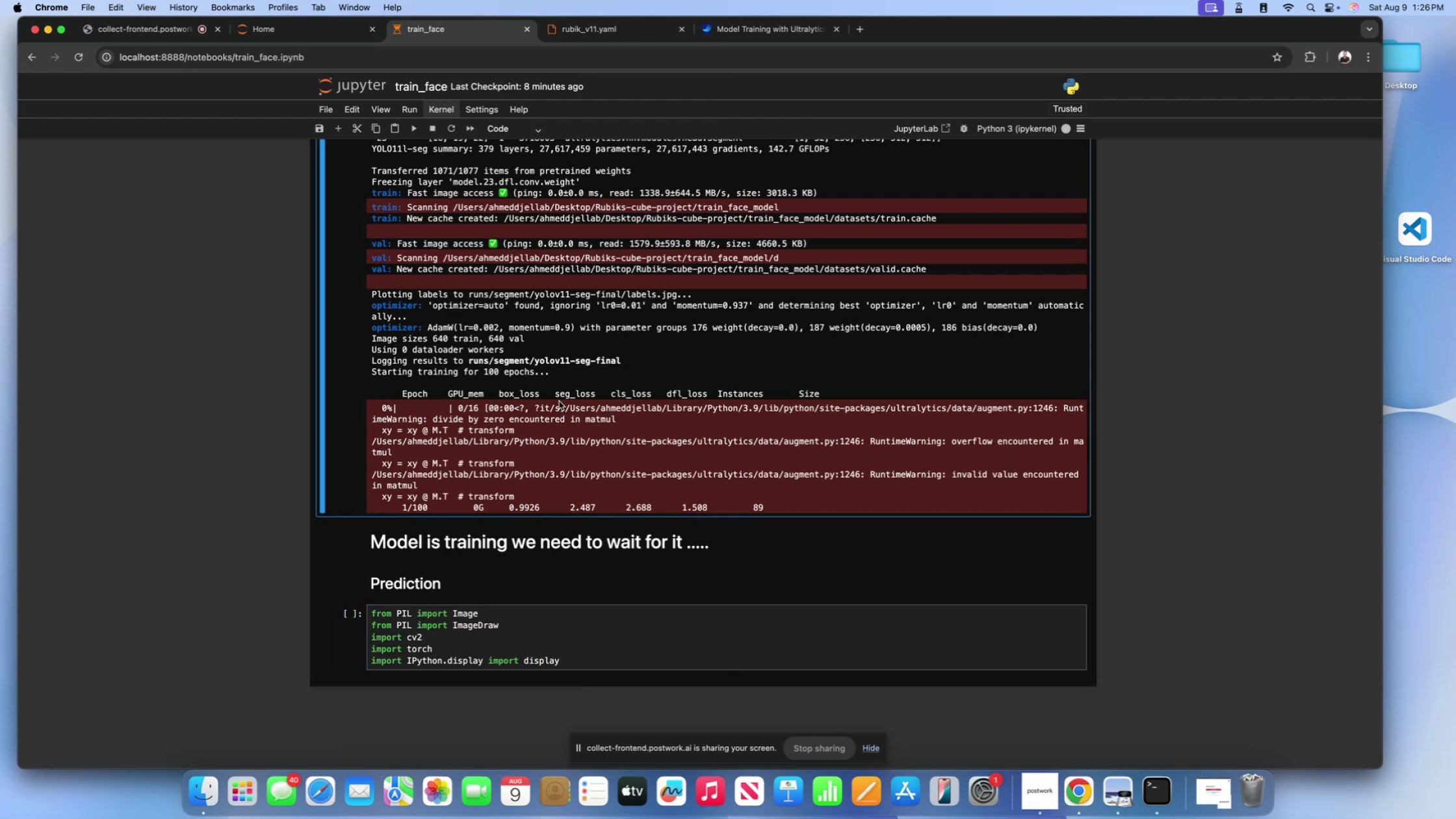 
scroll: coordinate [507, 495], scroll_direction: down, amount: 74.0
 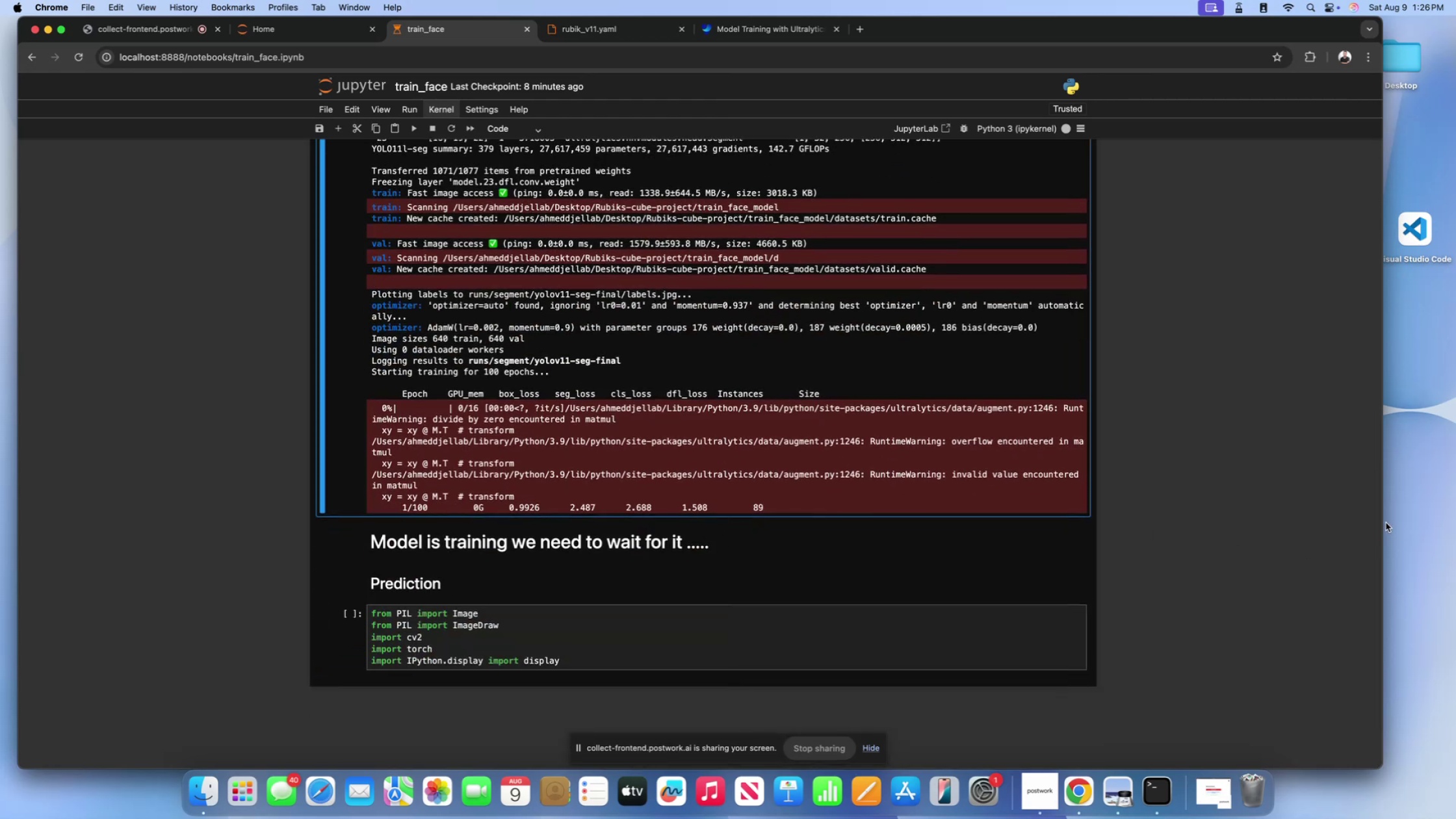 
left_click([1386, 522])
 